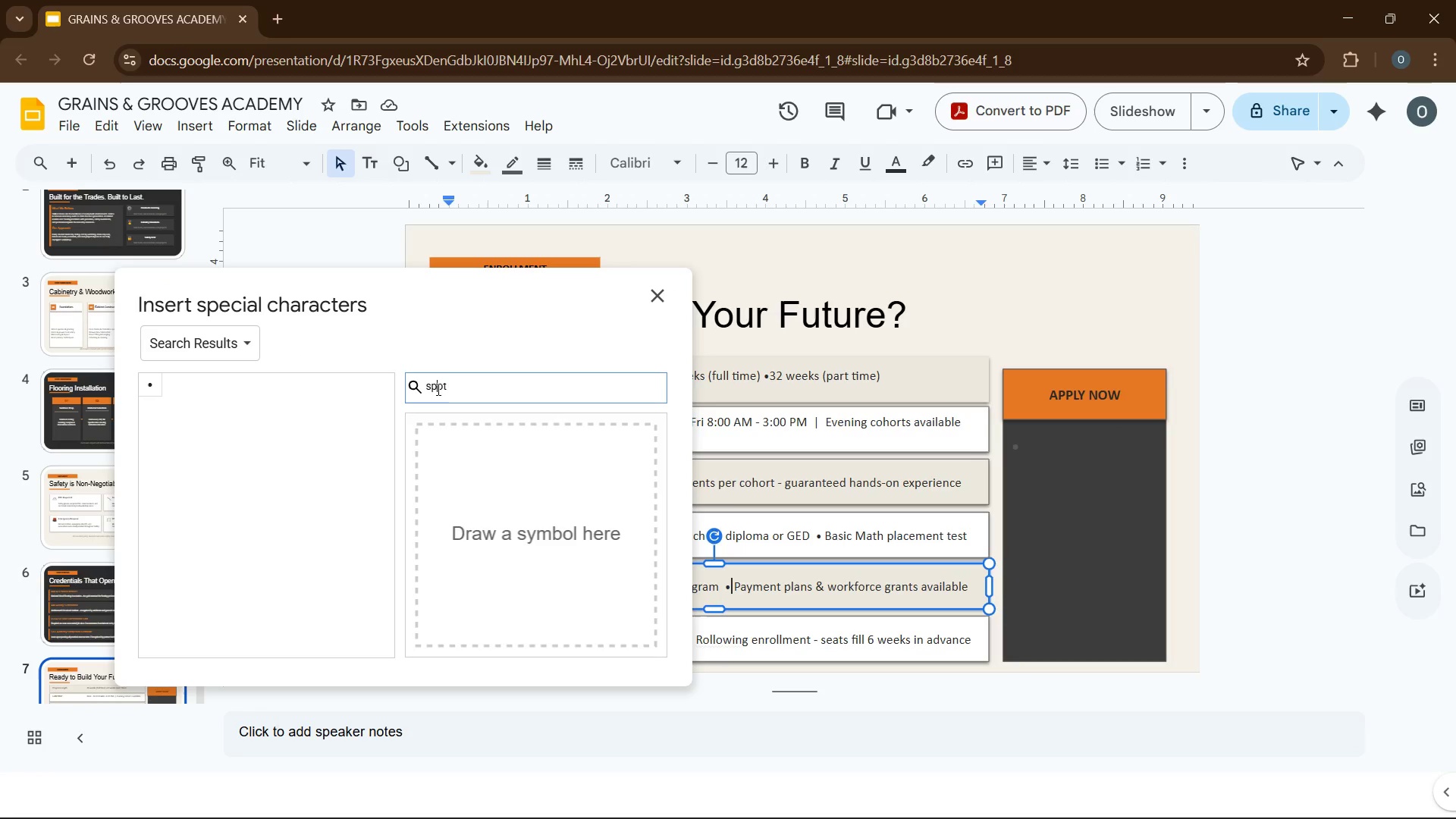 
double_click([437, 389])
 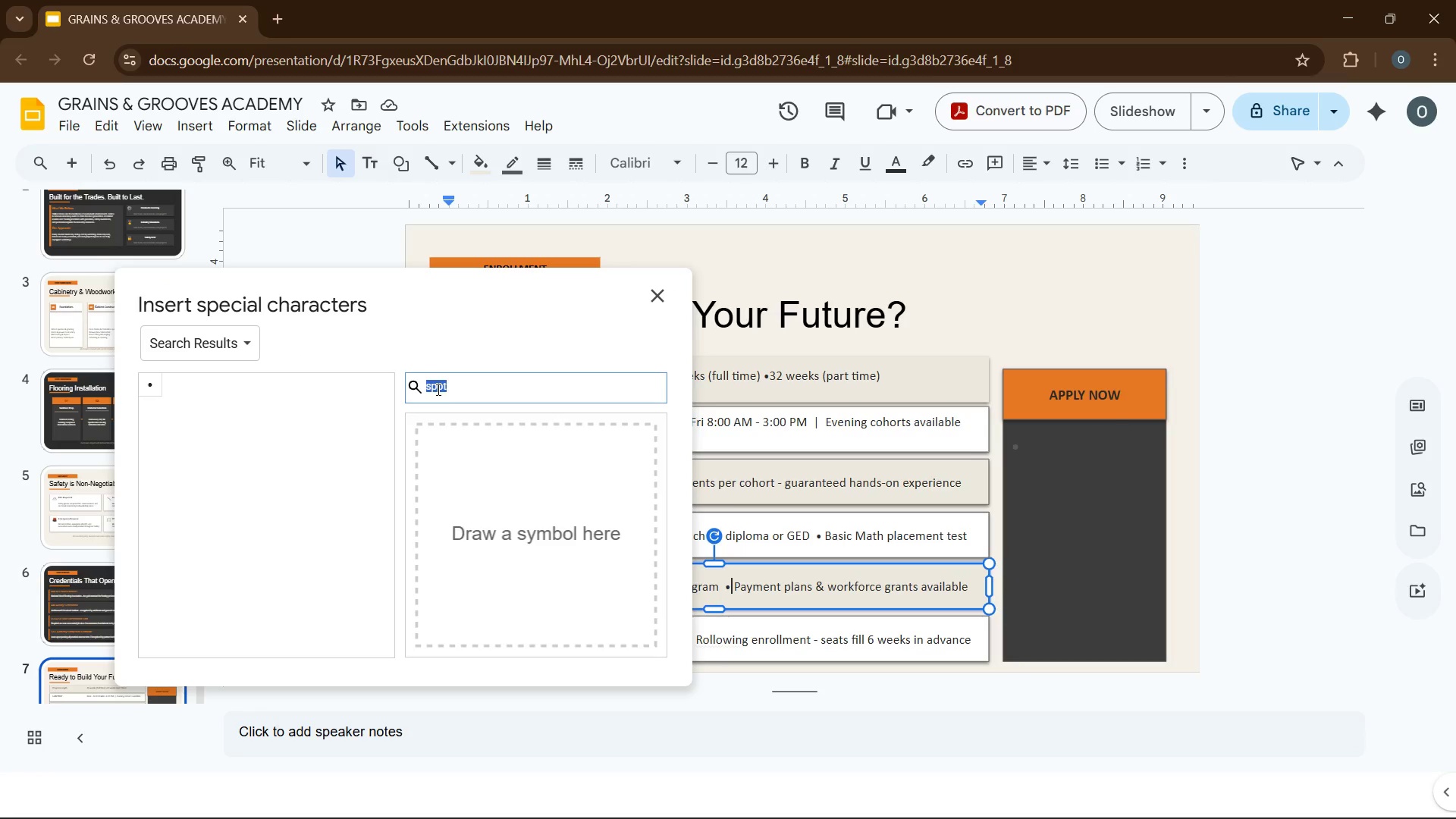 
type(pin)
 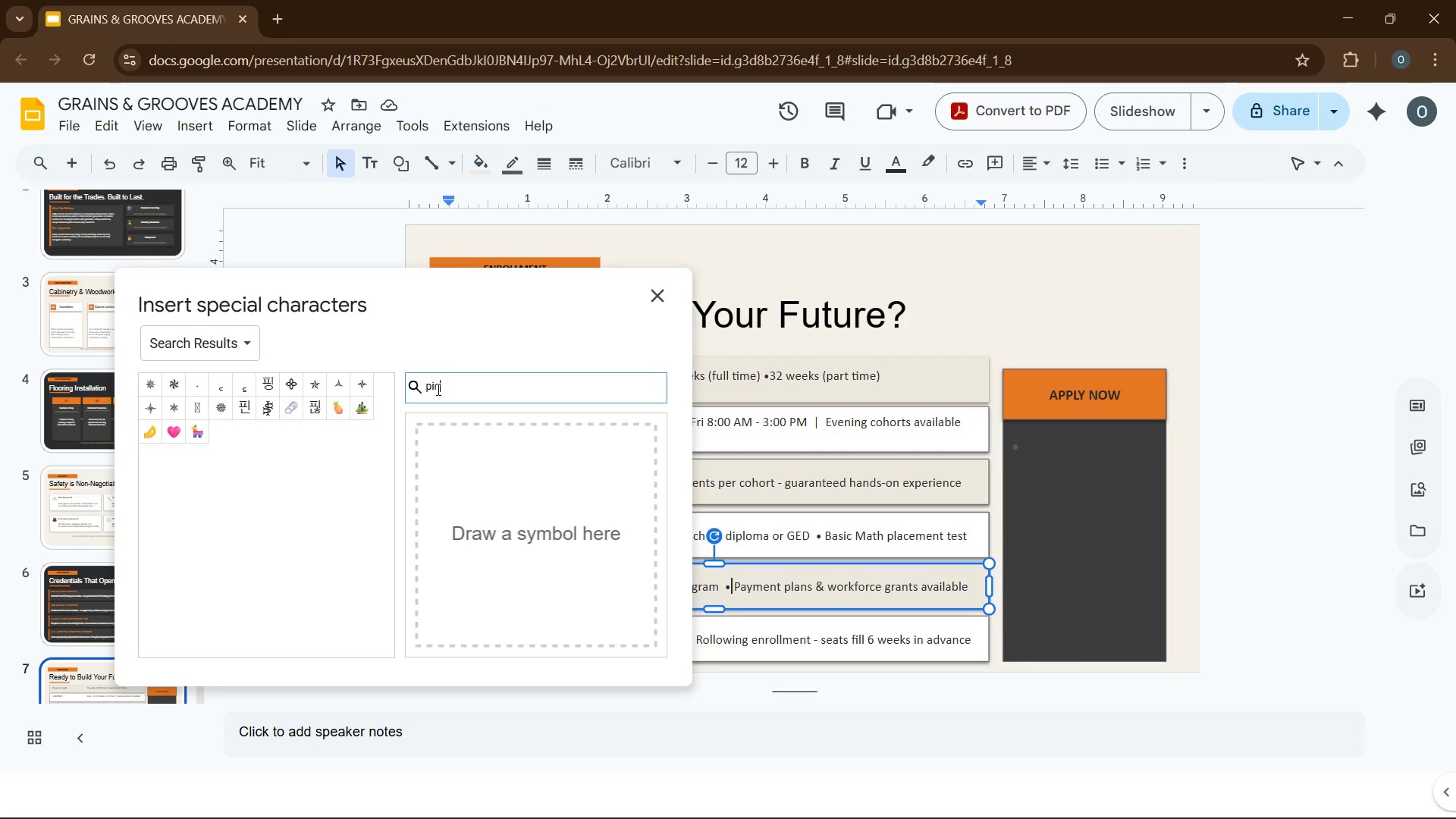 
type(pio)
key(Backspace)
key(Backspace)
type(oint)
 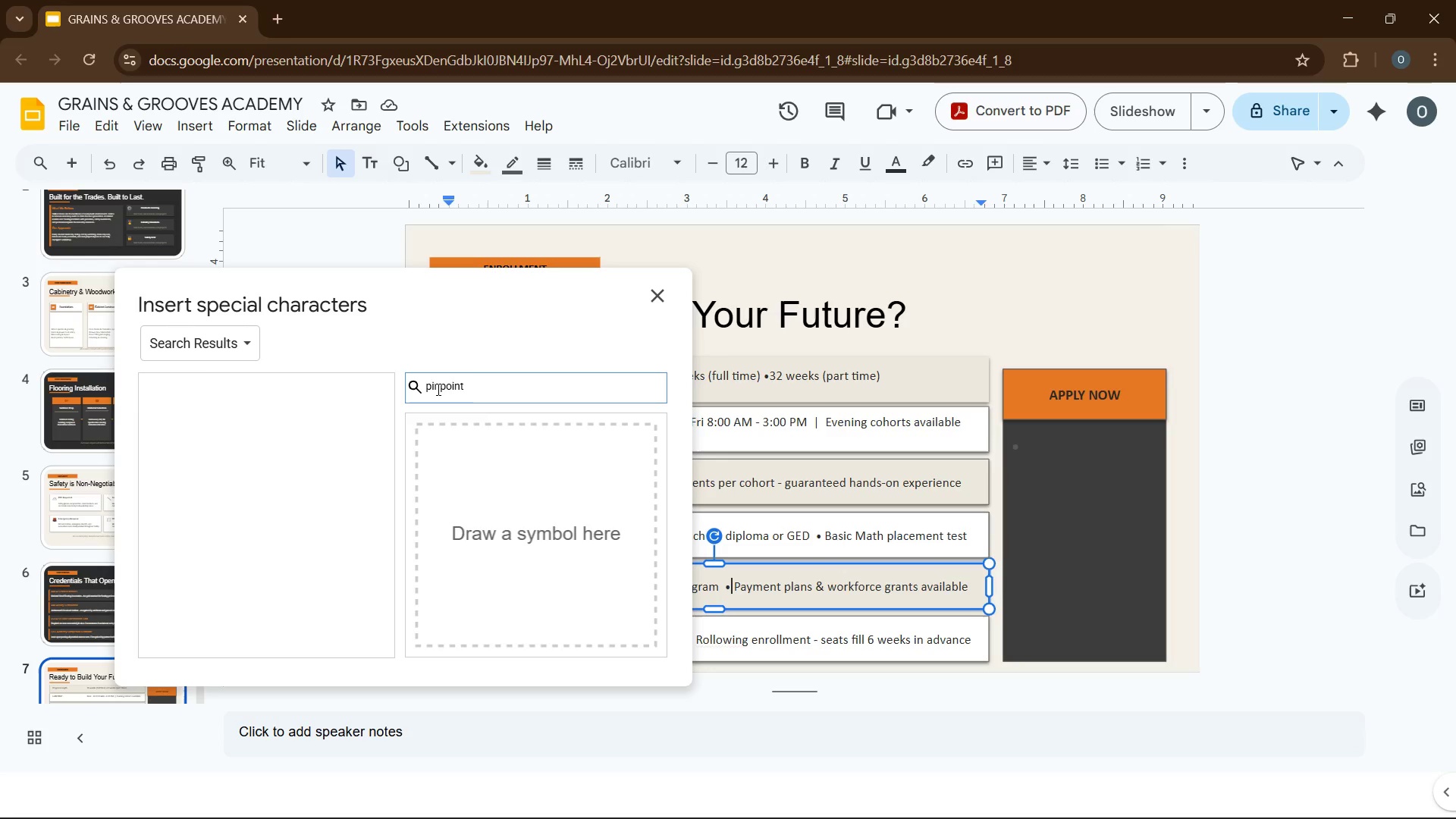 
key(ArrowLeft)
 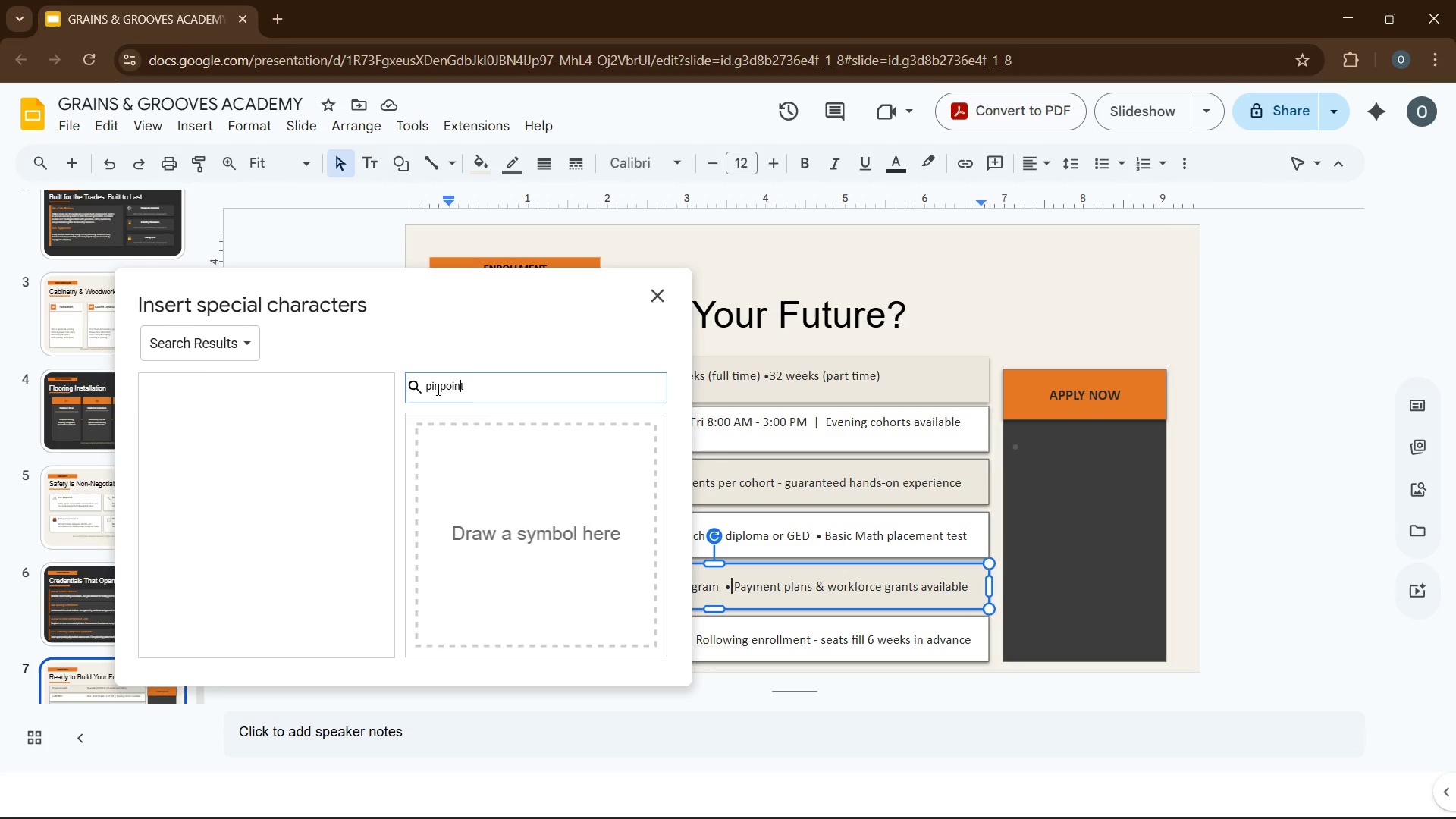 
key(ArrowLeft)
 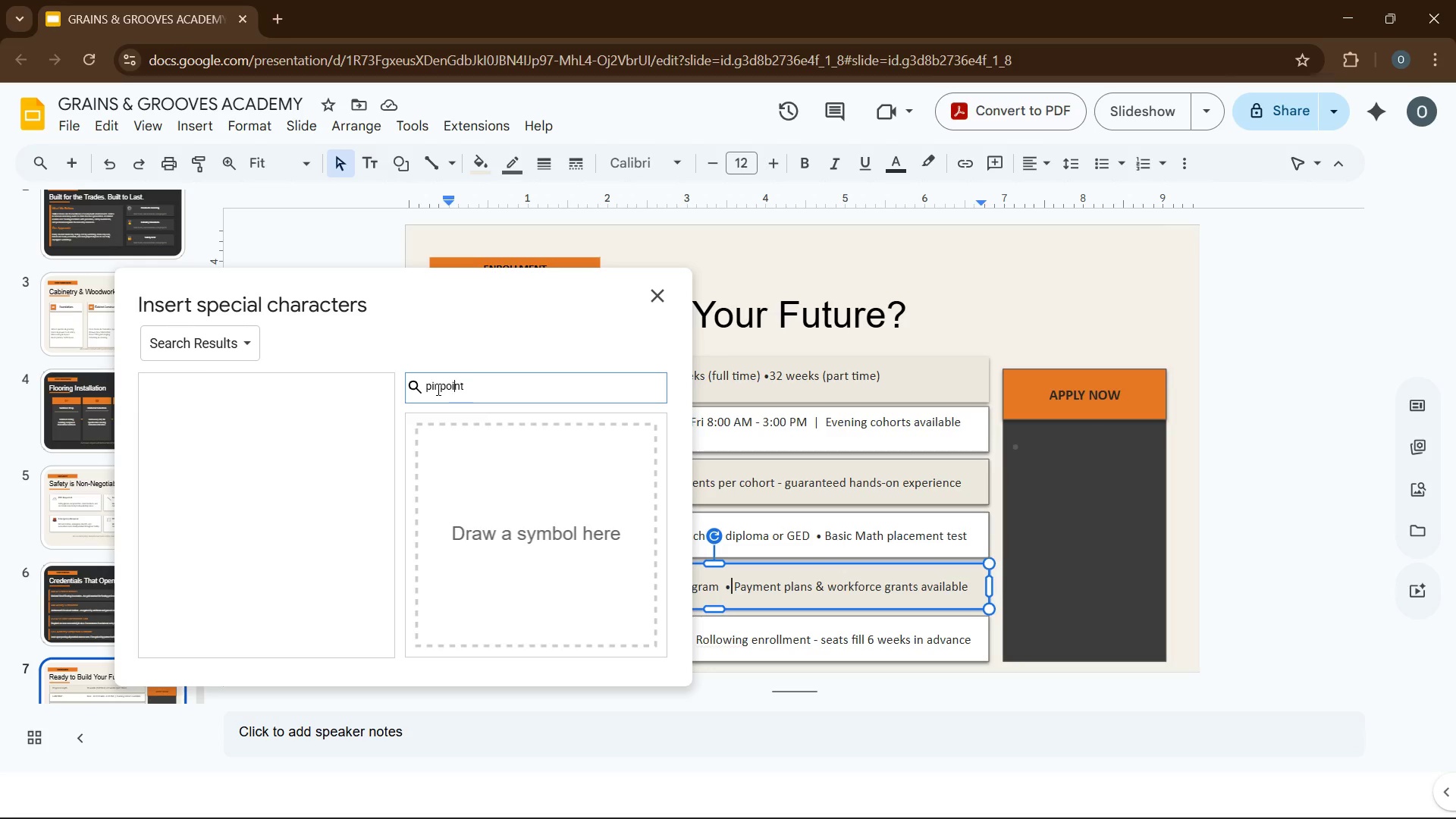 
key(ArrowLeft)
 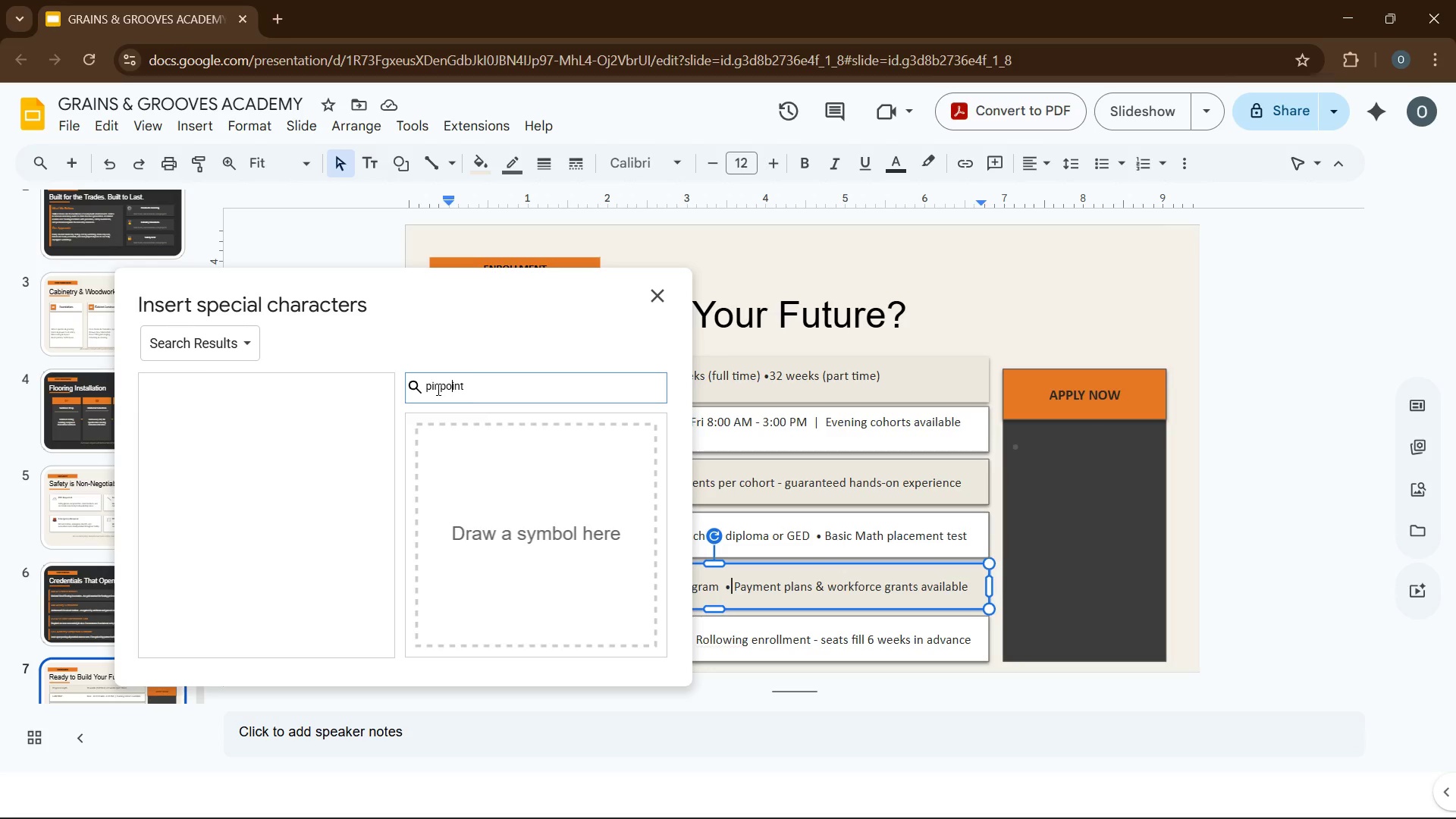 
key(ArrowLeft)
 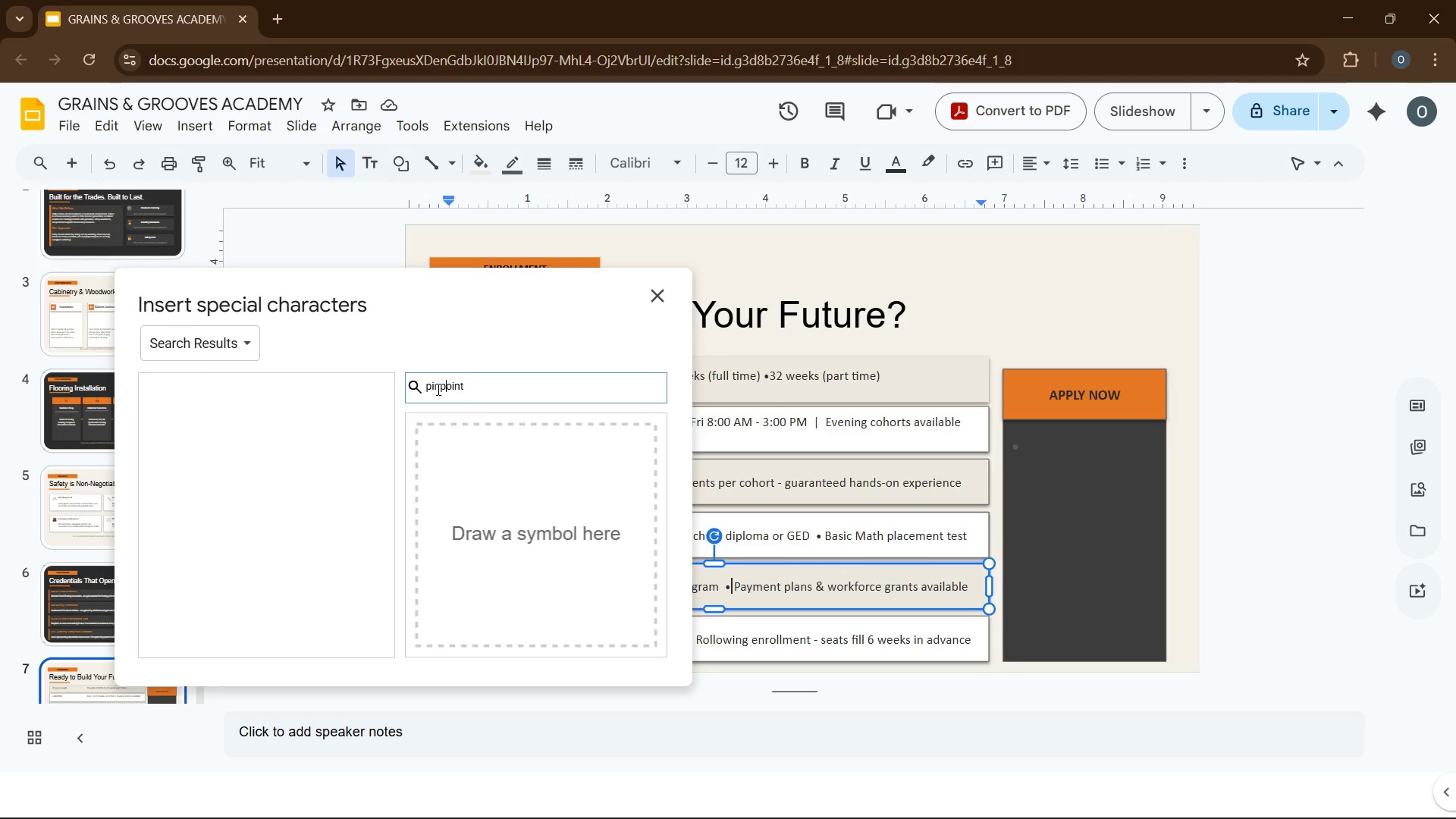 
key(ArrowLeft)
 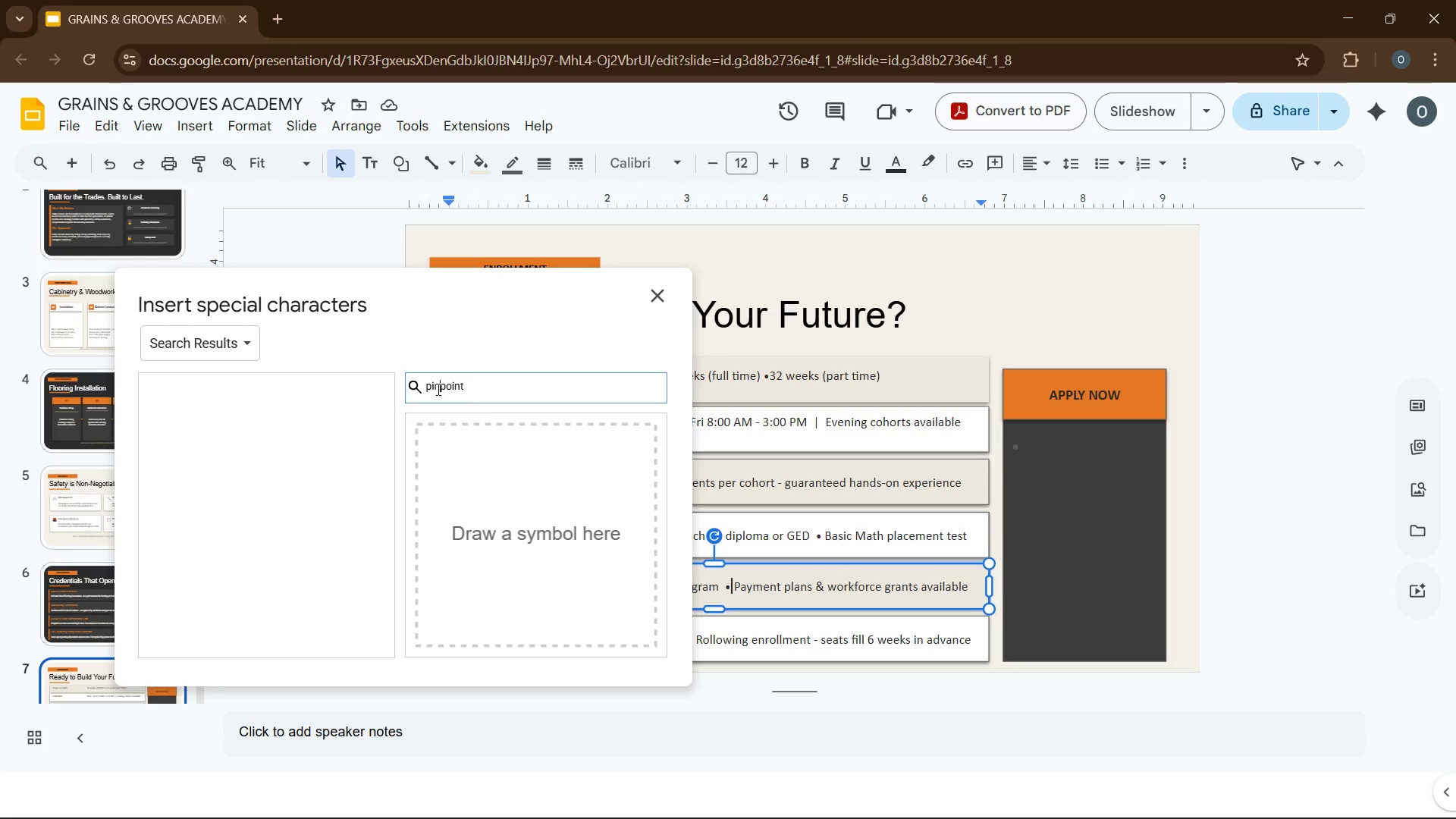 
key(ArrowLeft)
 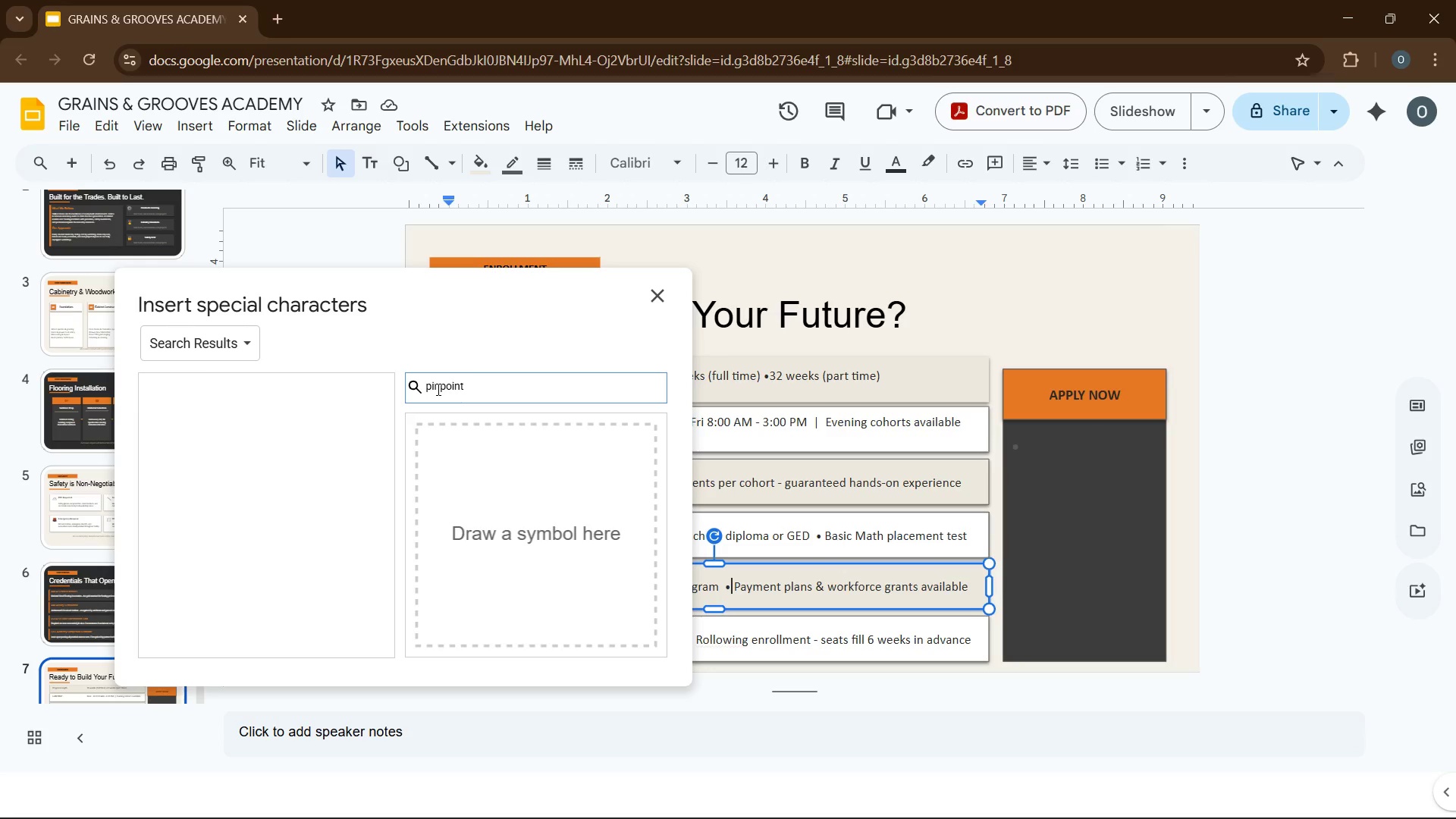 
key(ArrowRight)
 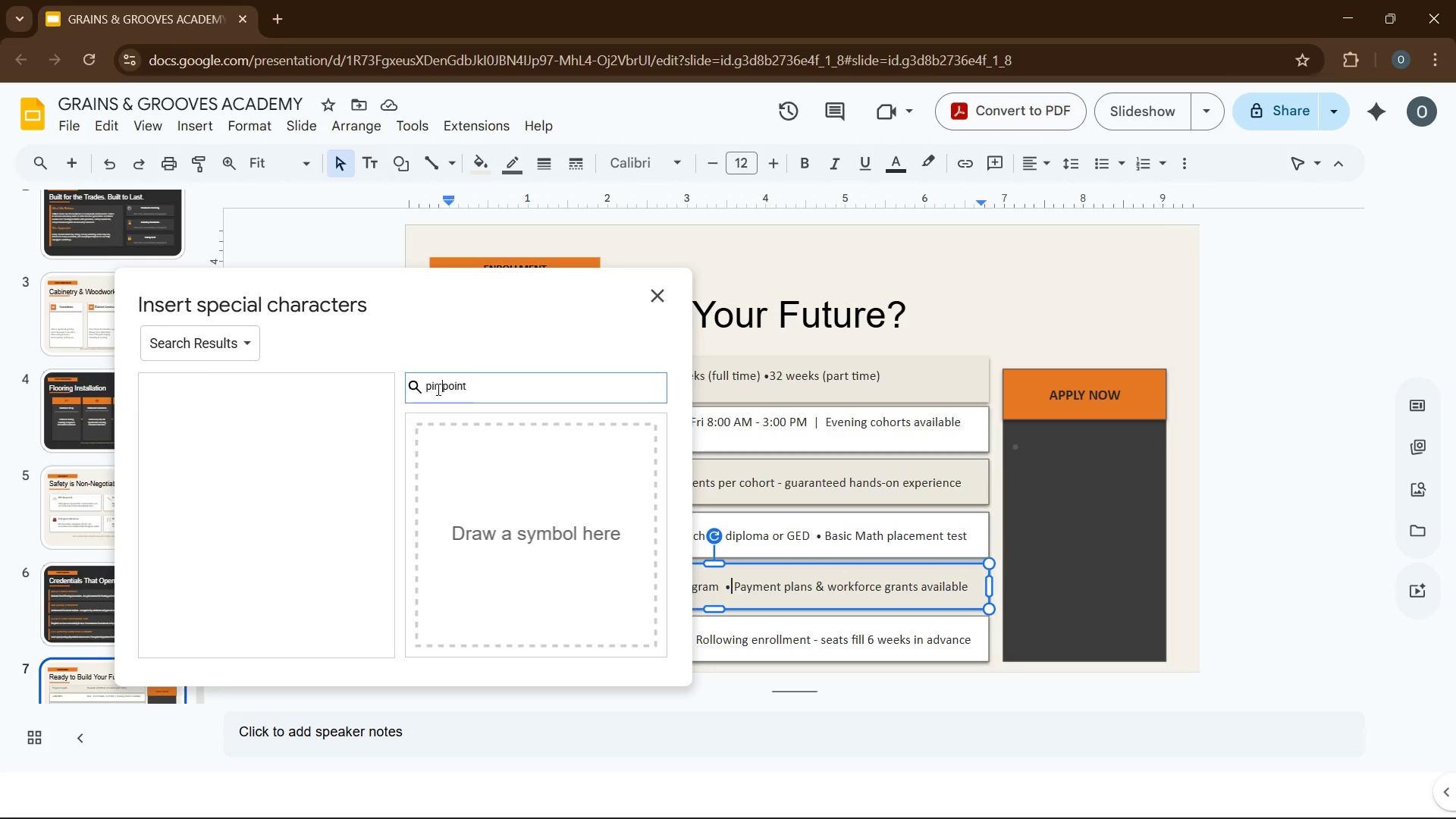 
key(Space)
 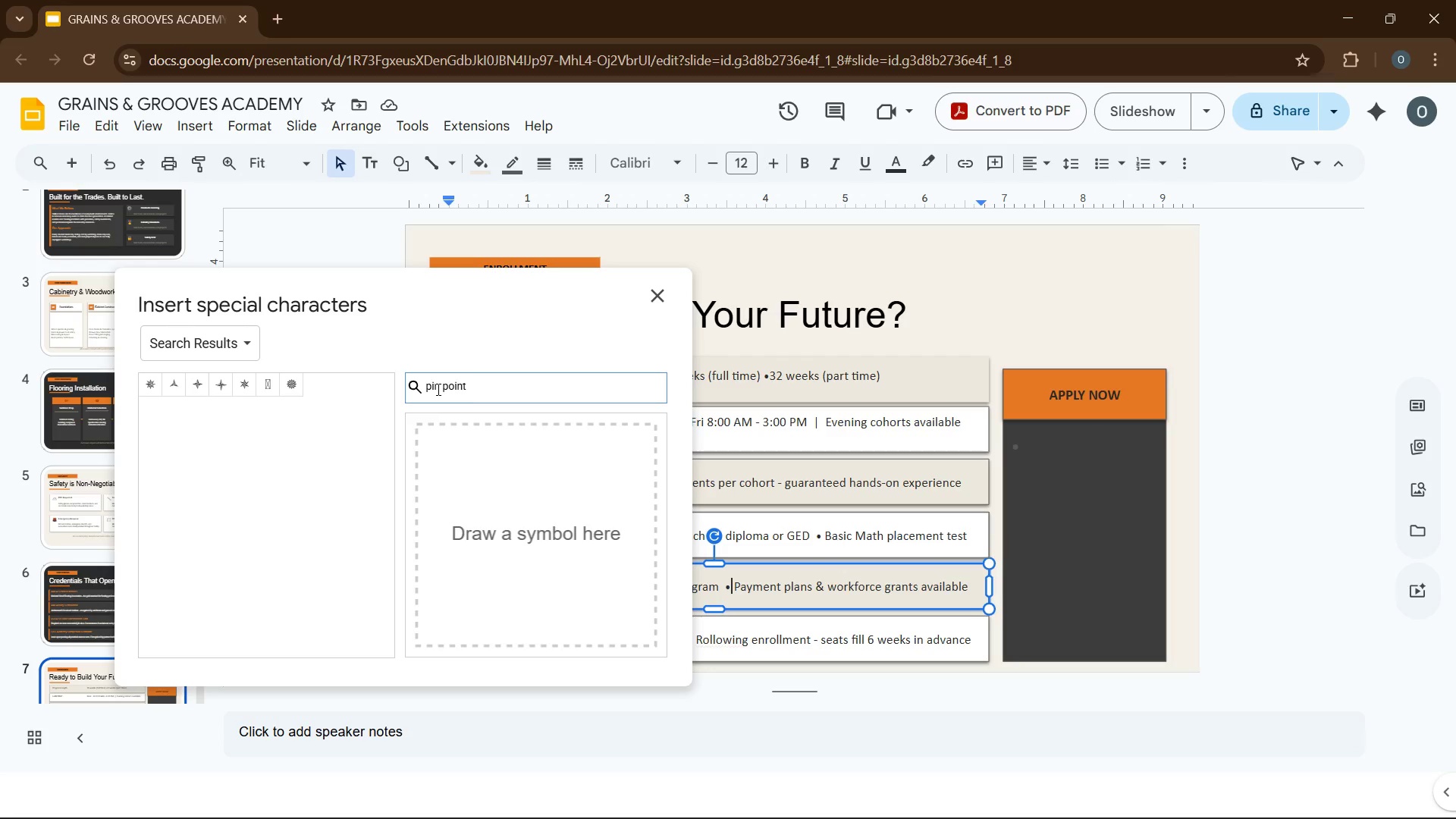 
left_click([519, 394])
 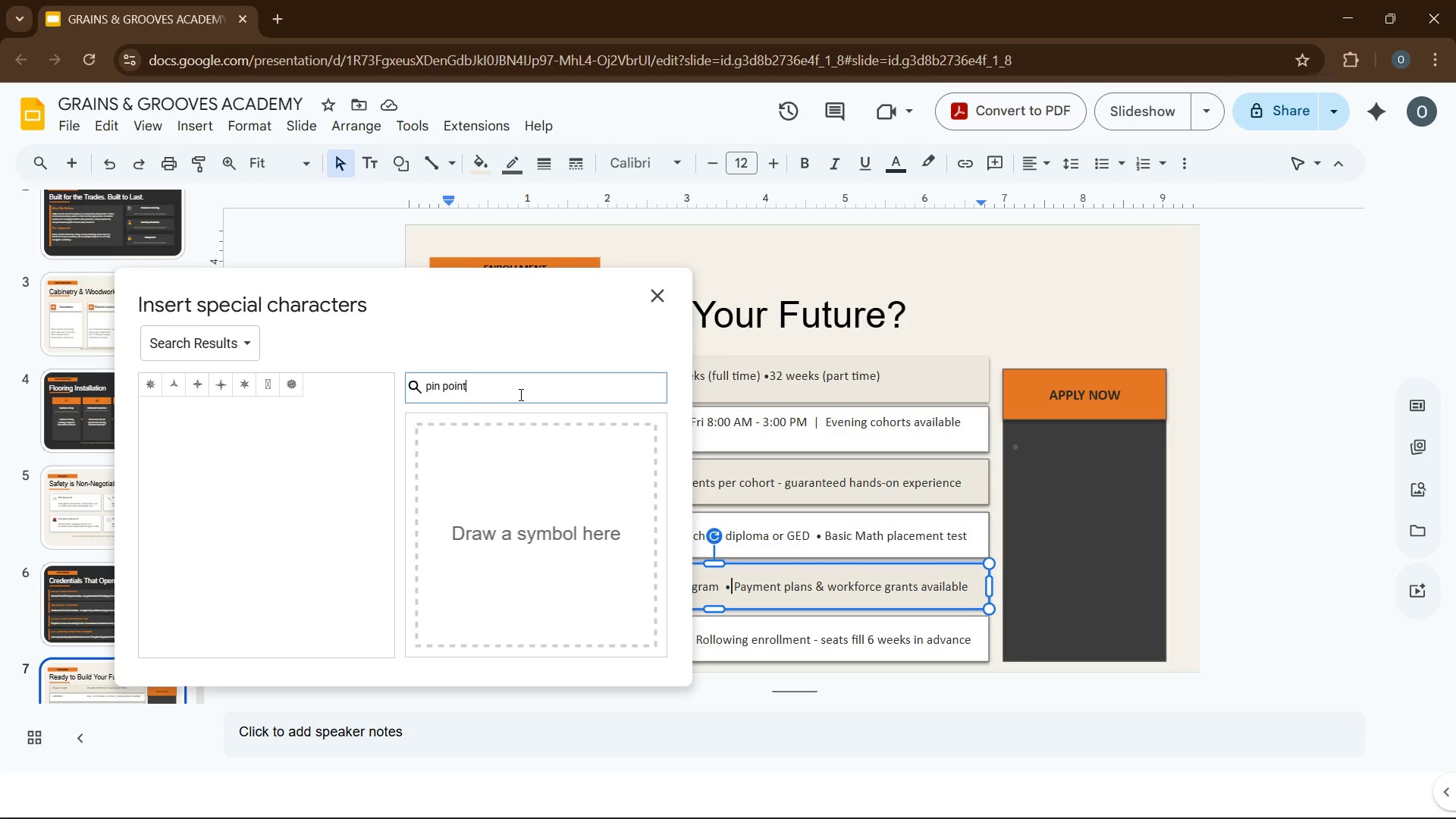 
left_click_drag(start_coordinate=[519, 394], to_coordinate=[500, 394])
 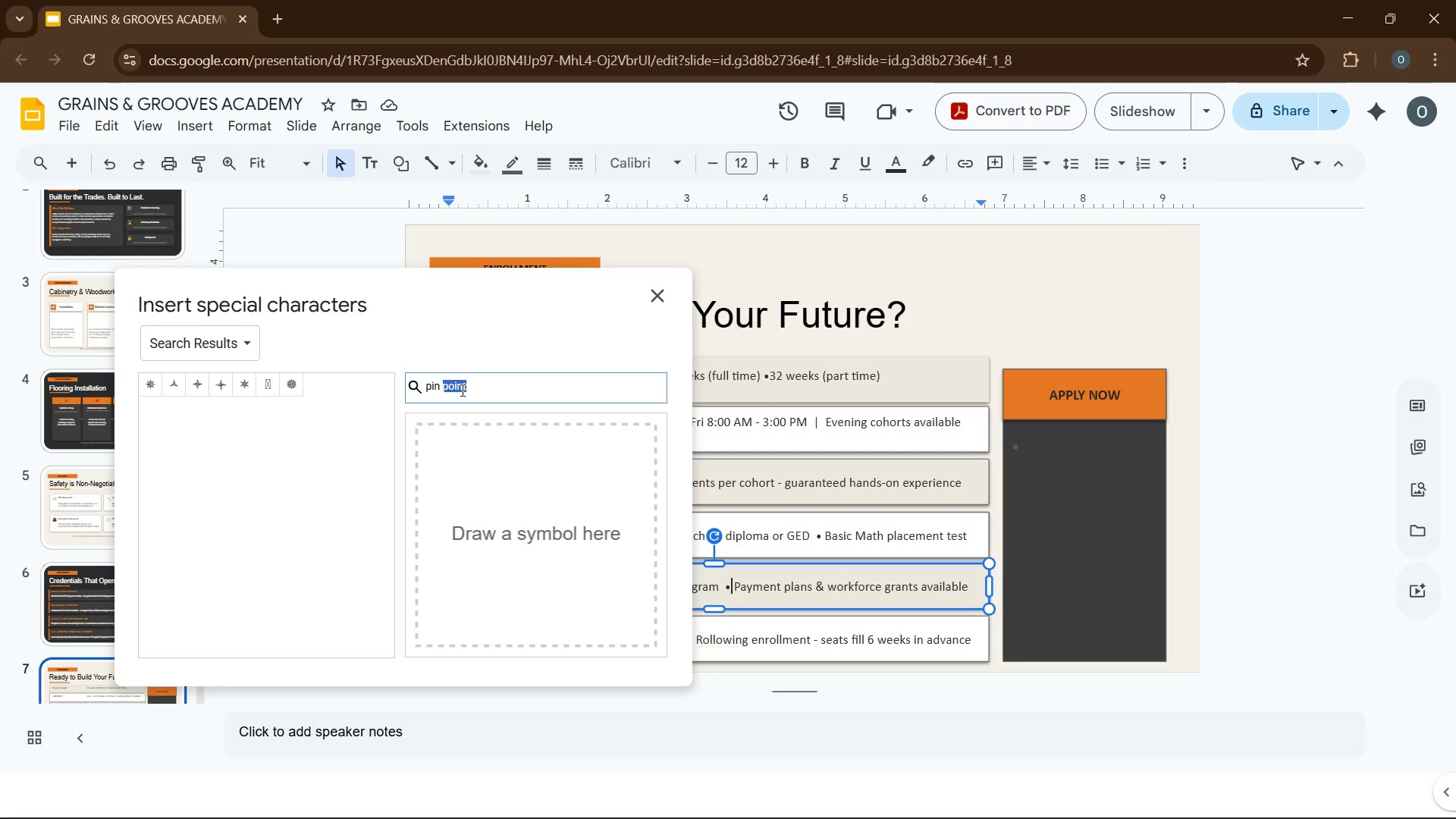 
triple_click([461, 390])
 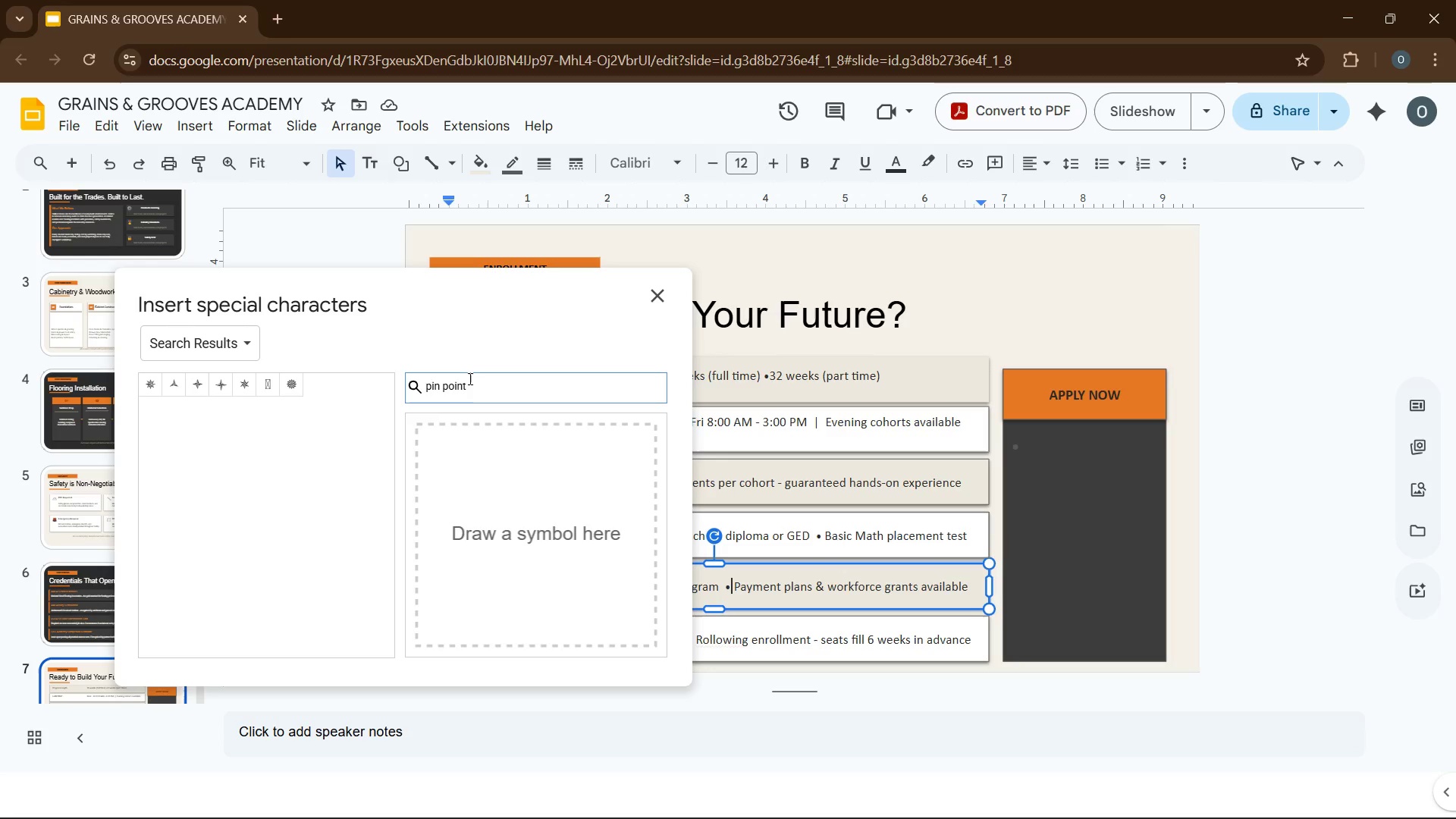 
key(Backspace)
 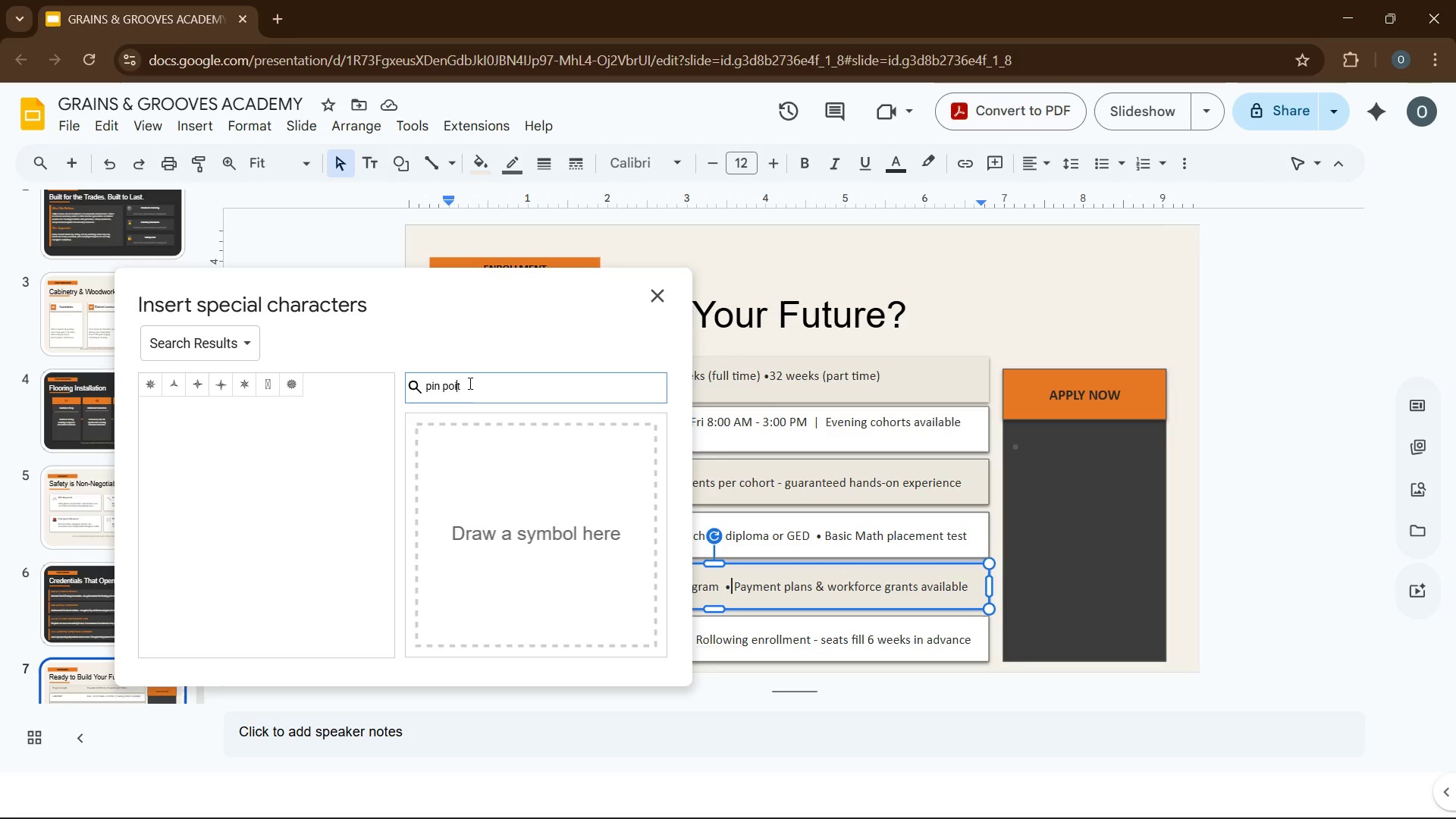 
key(Backspace)
 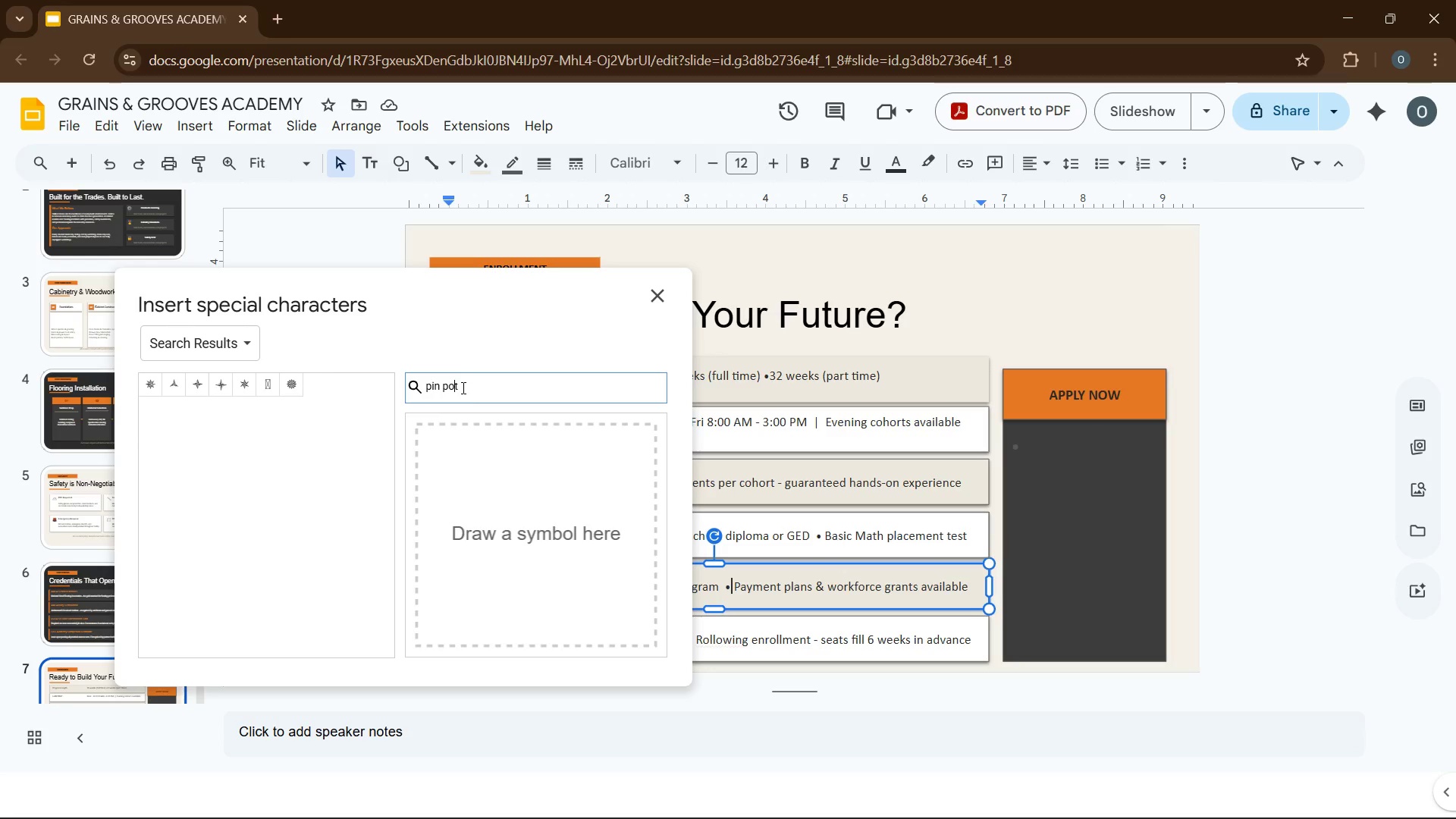 
key(Backspace)
 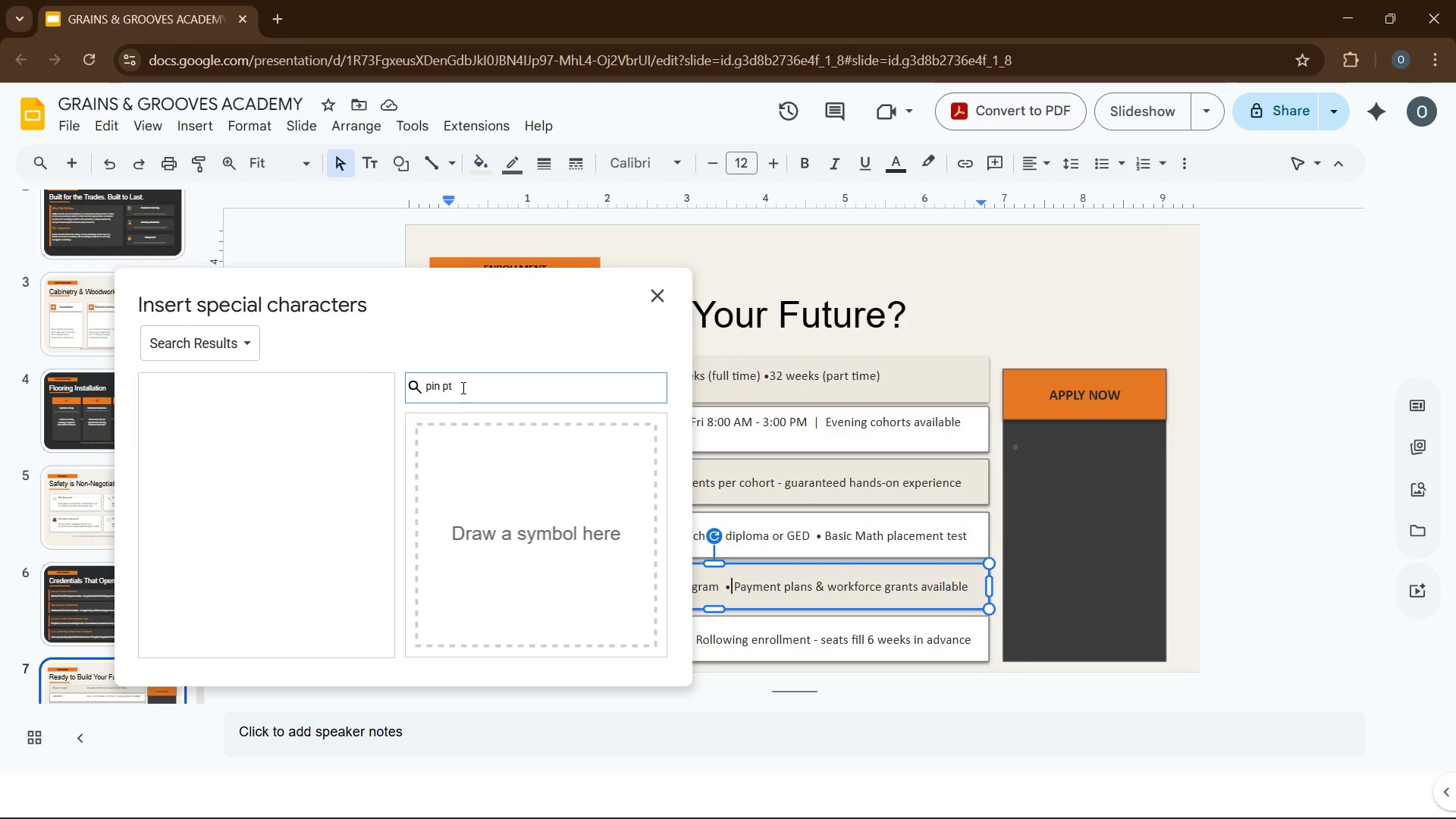 
left_click([462, 388])
 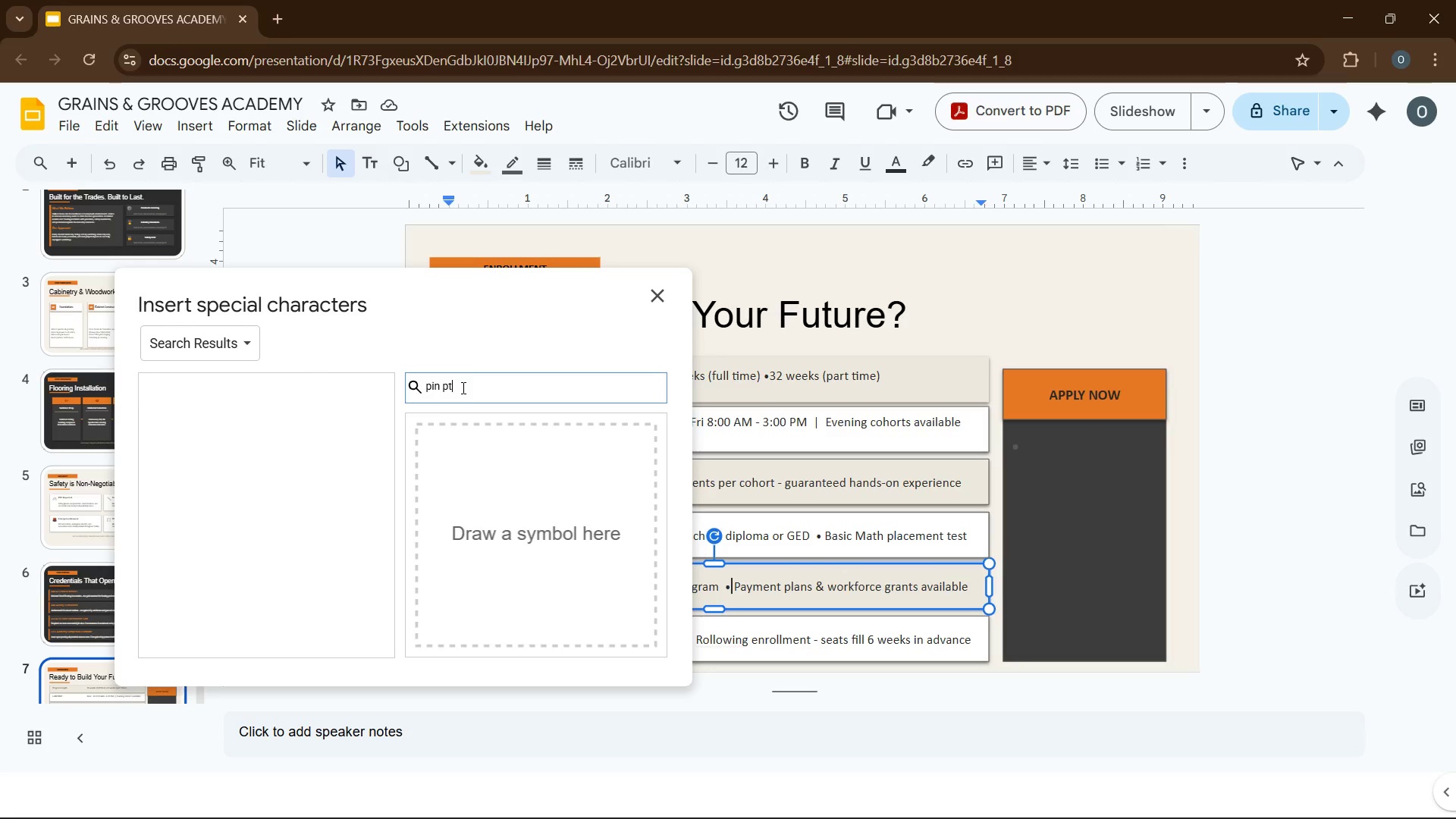 
key(Backspace)
 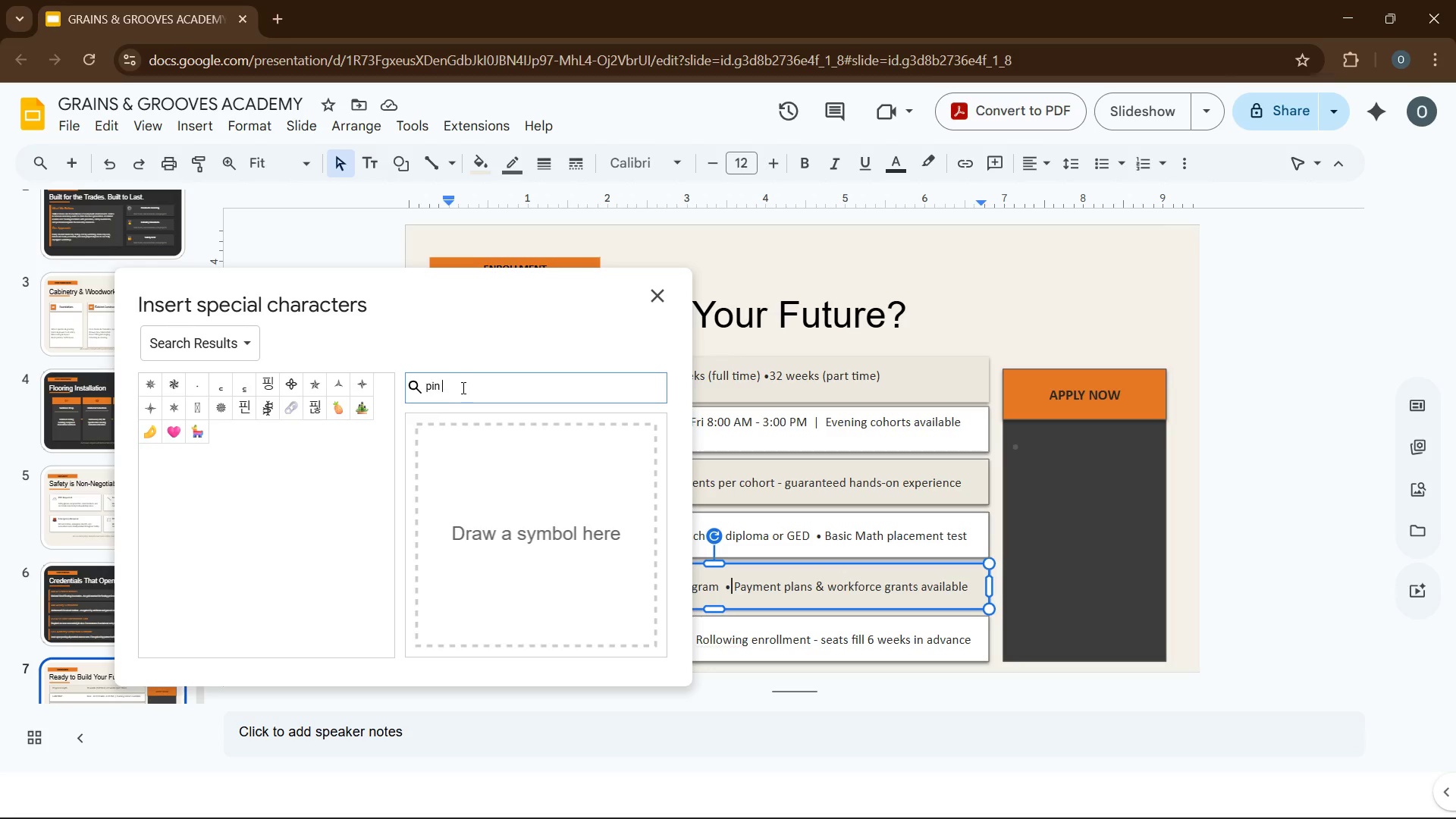 
key(Backspace)
 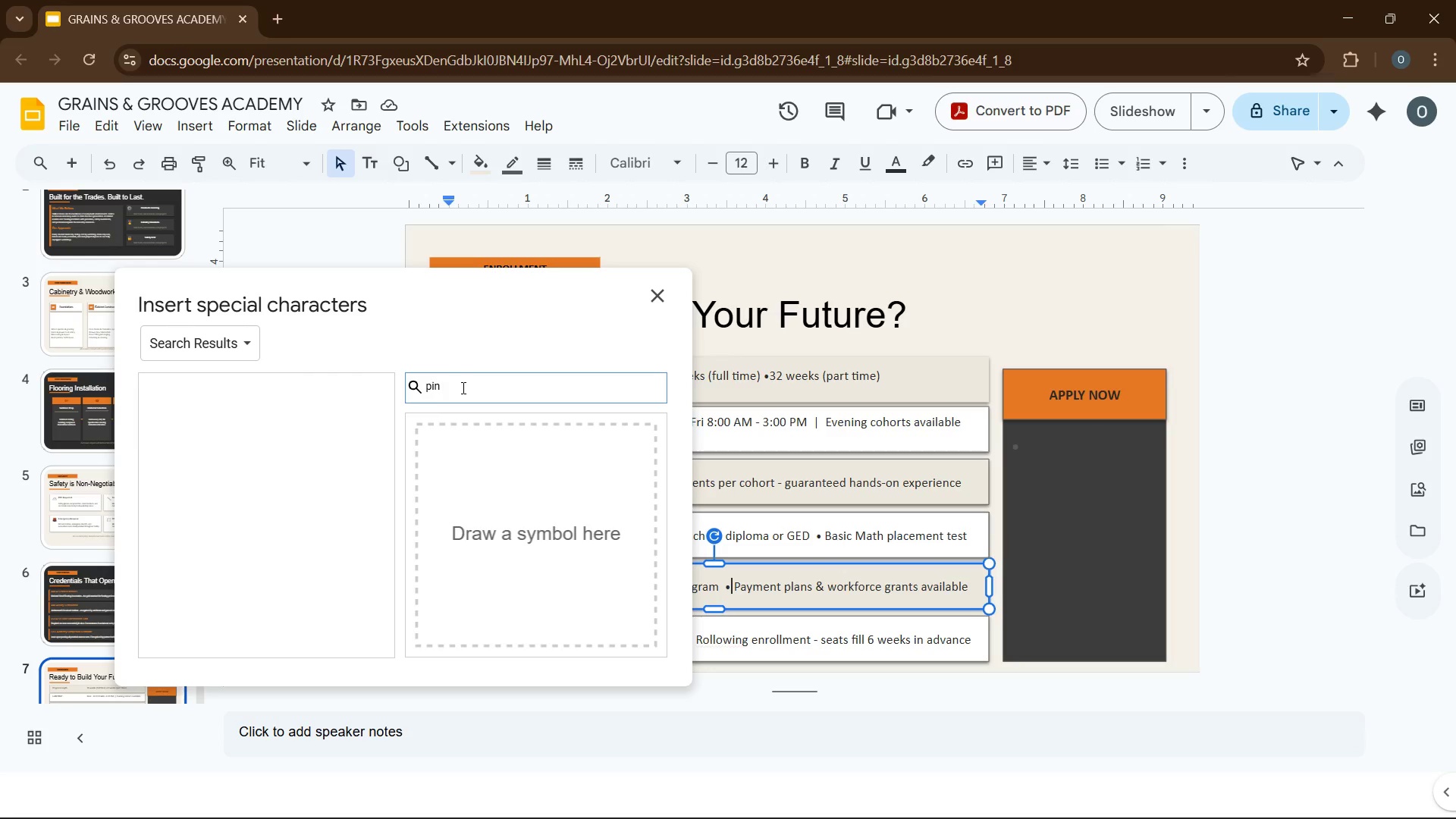 
key(Backspace)
 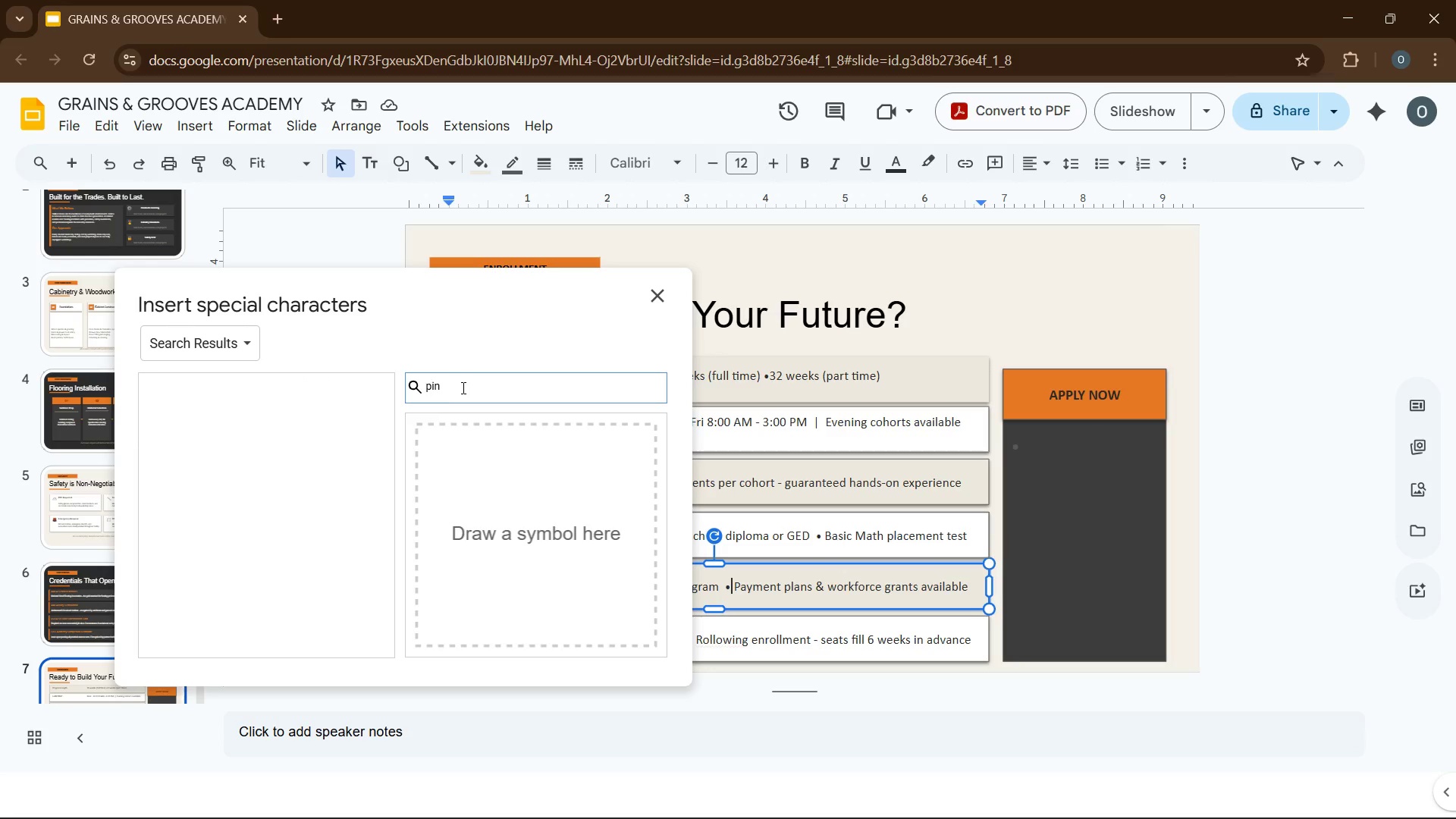 
key(Backspace)
 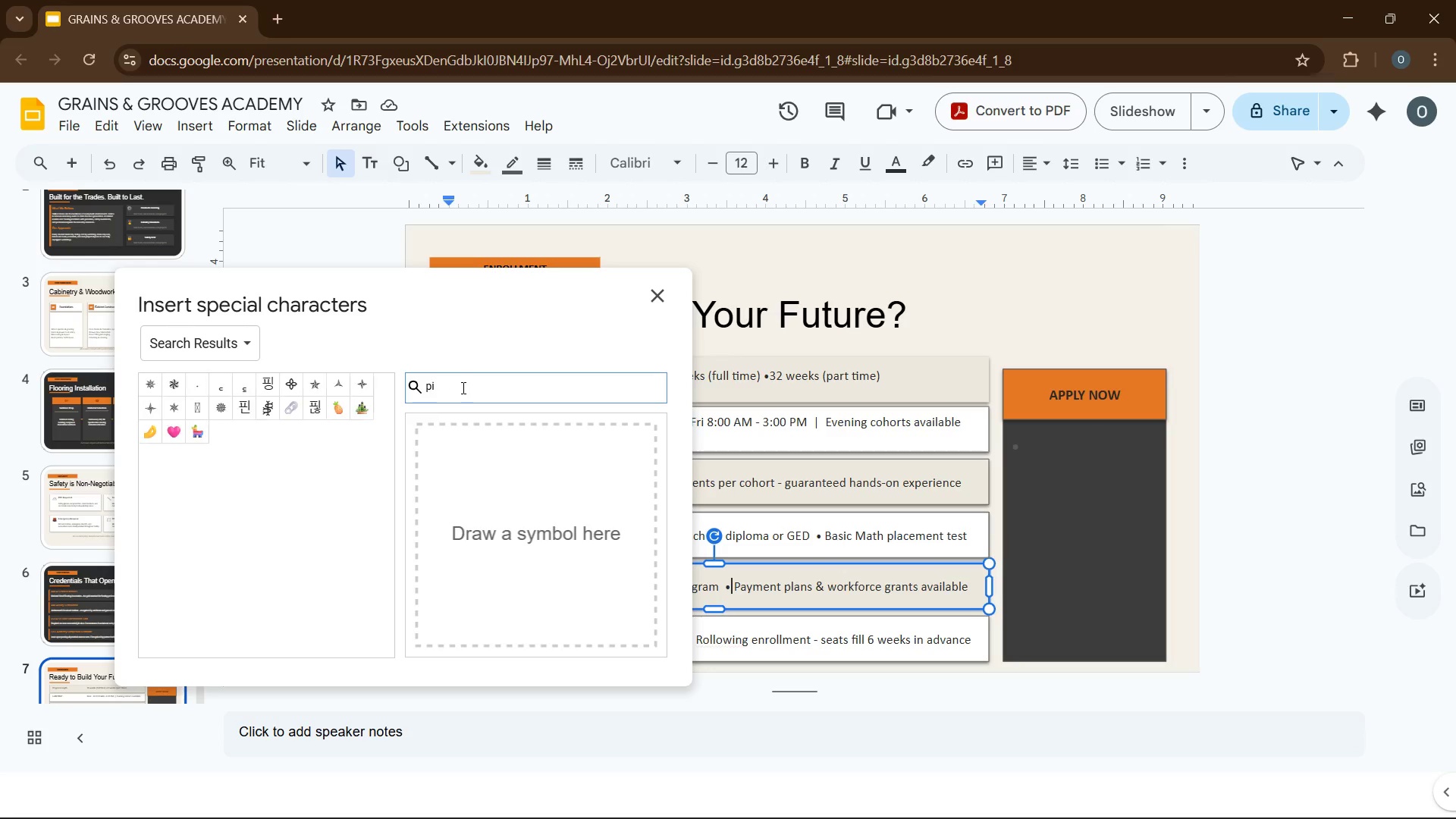 
key(Backspace)
 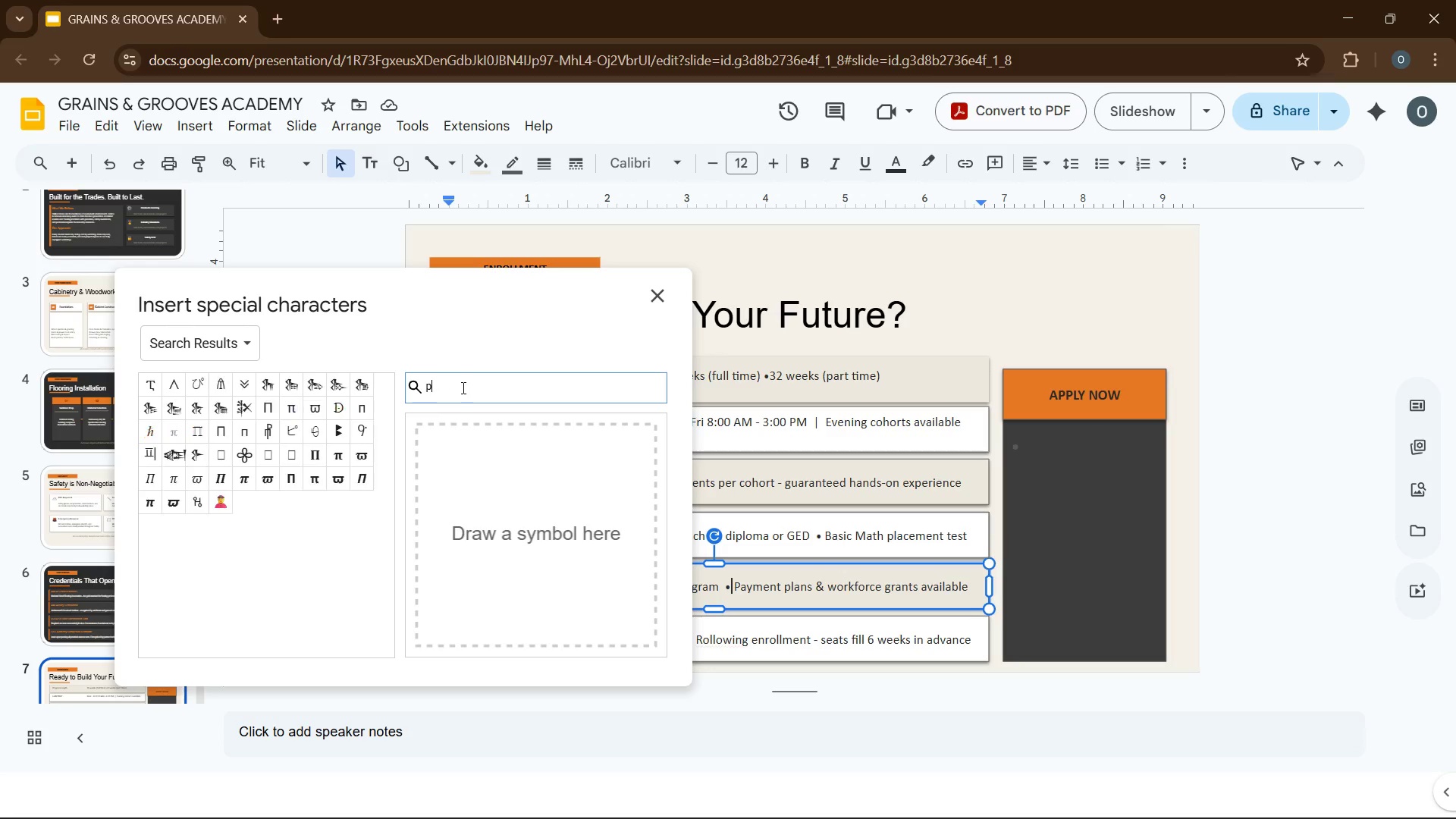 
key(Backspace)
 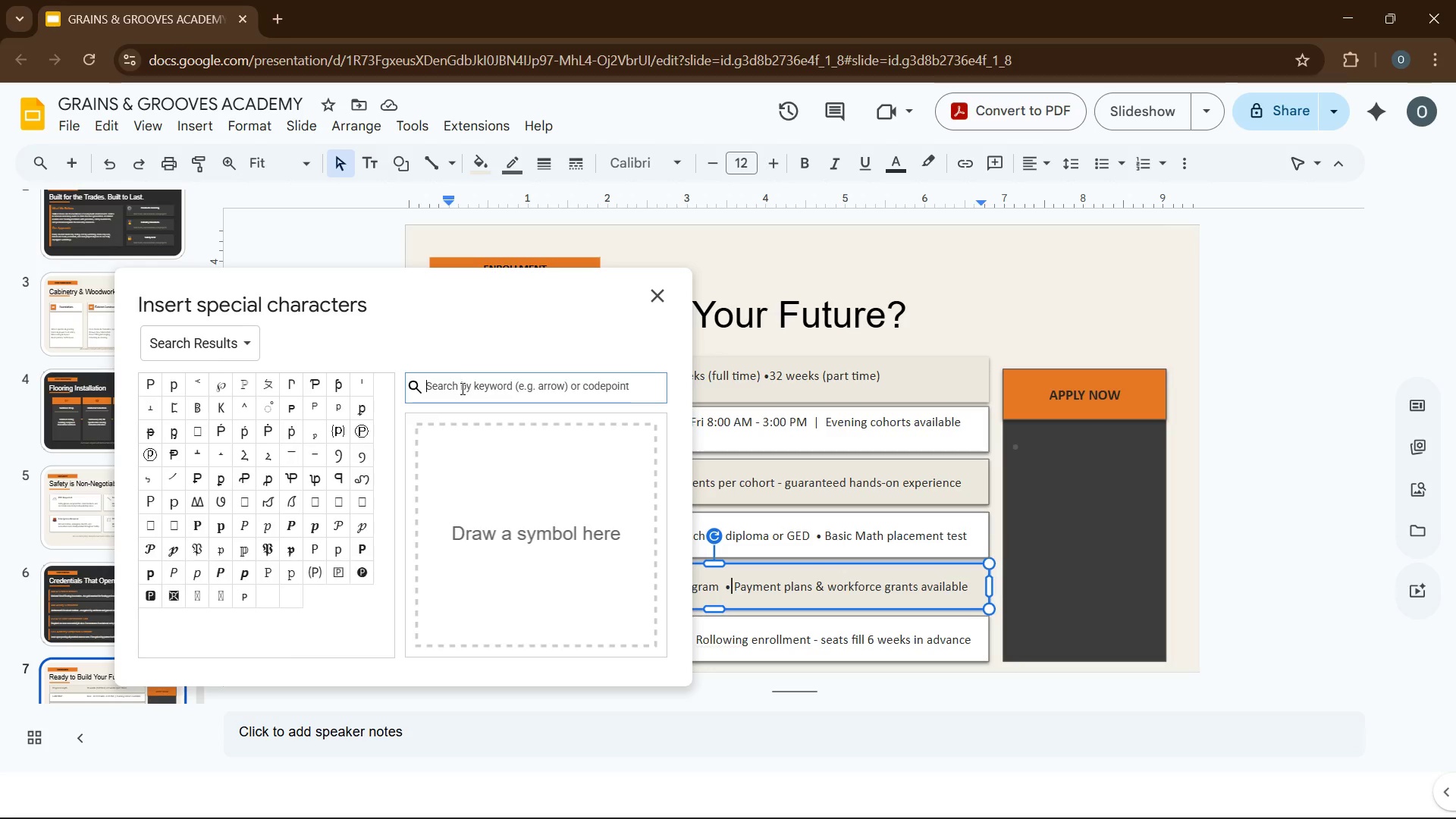 
key(Backspace)
 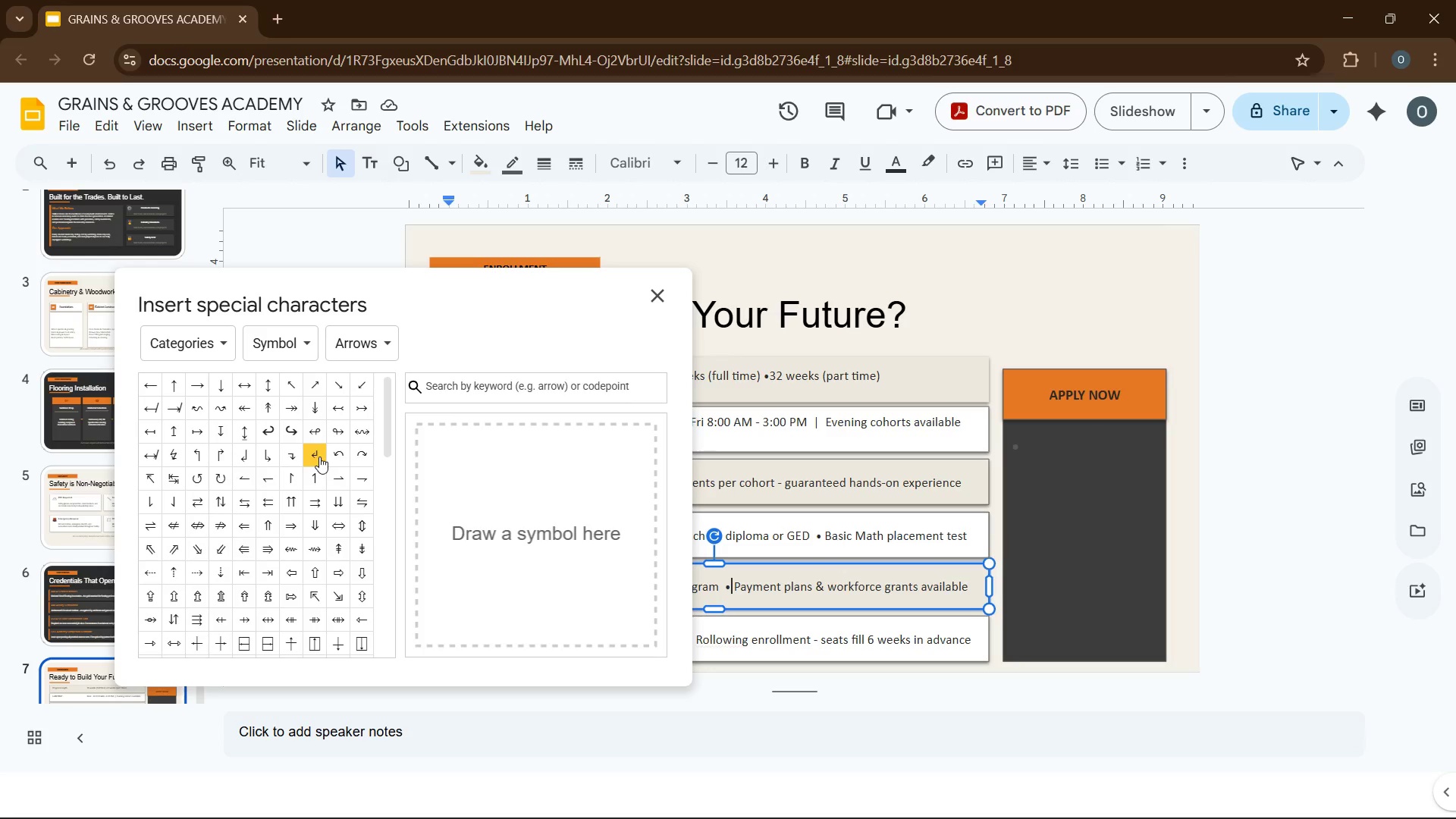 
scroll: coordinate [306, 491], scroll_direction: down, amount: 11.0
 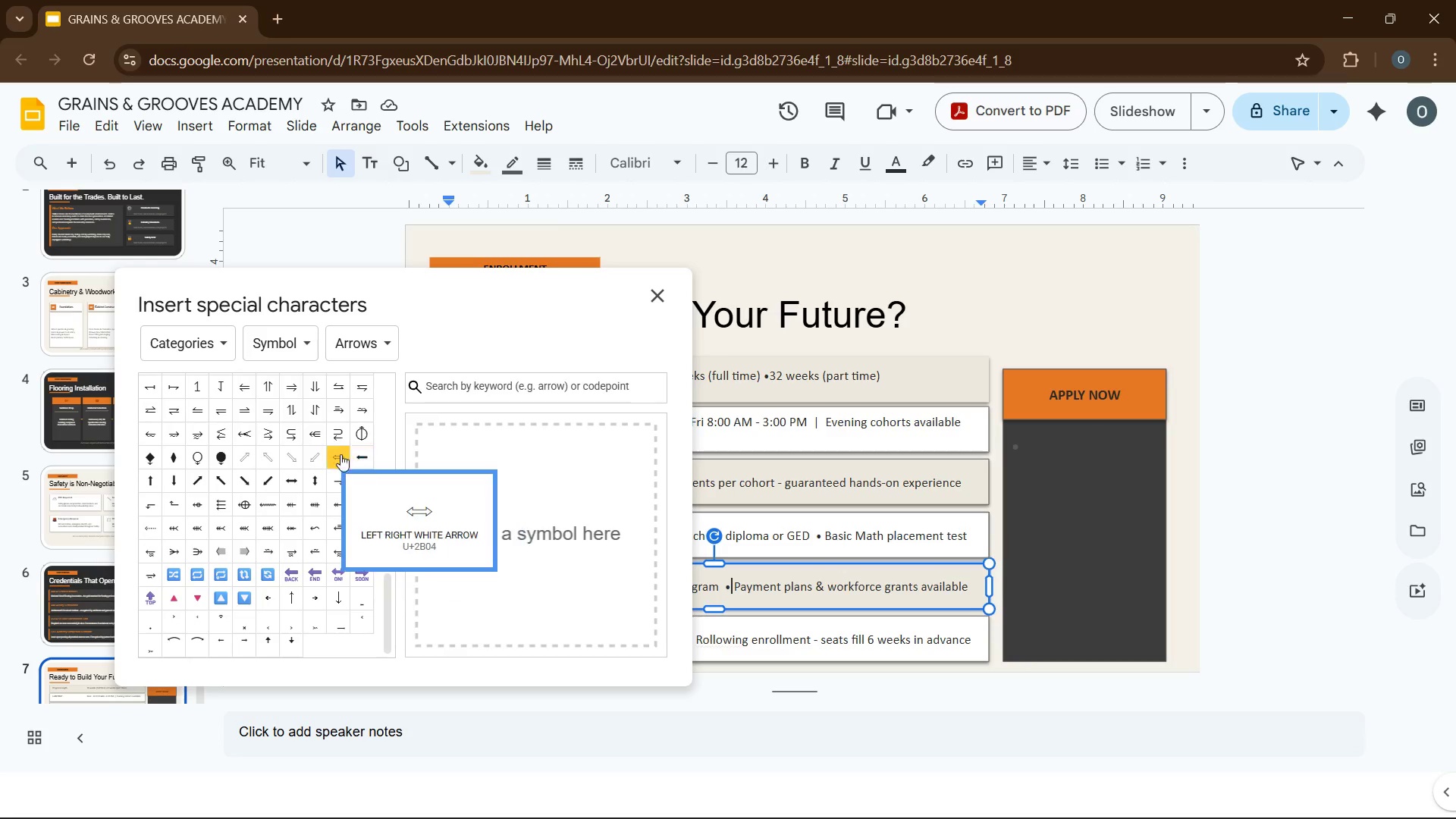 
scroll: coordinate [286, 441], scroll_direction: up, amount: 4.0
 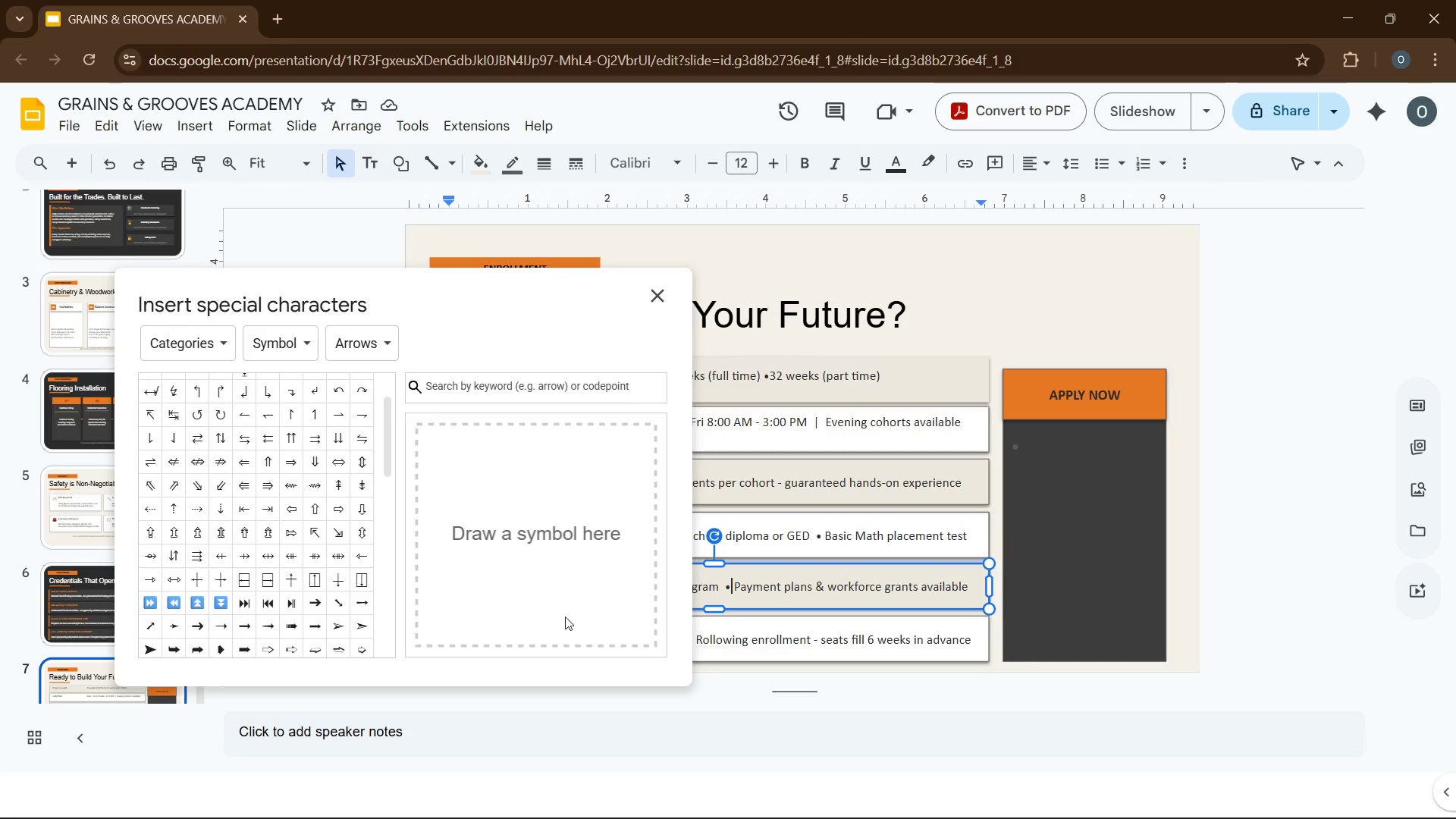 
scroll: coordinate [481, 573], scroll_direction: down, amount: 2.0
 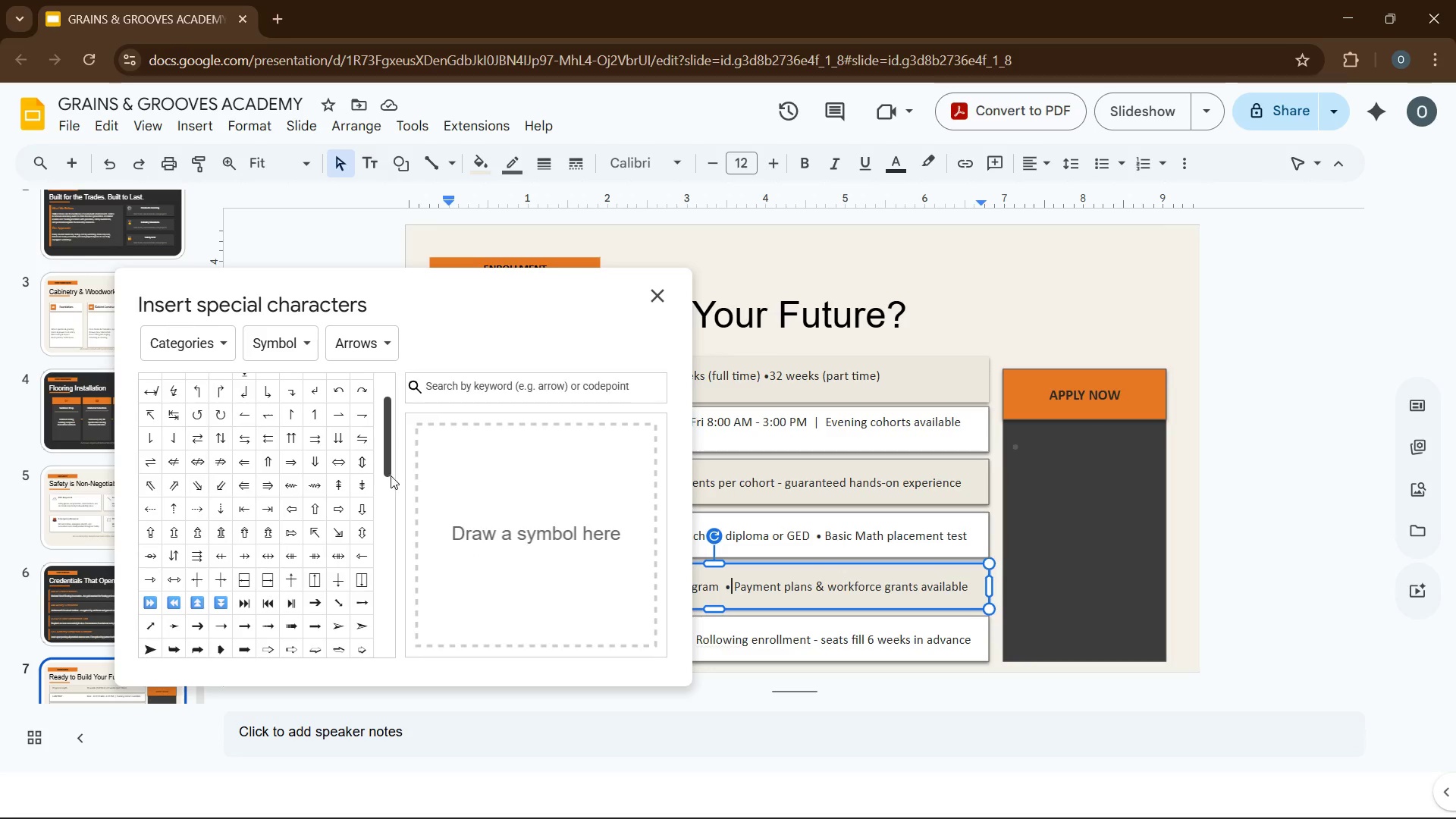 
left_click_drag(start_coordinate=[391, 475], to_coordinate=[388, 657])
 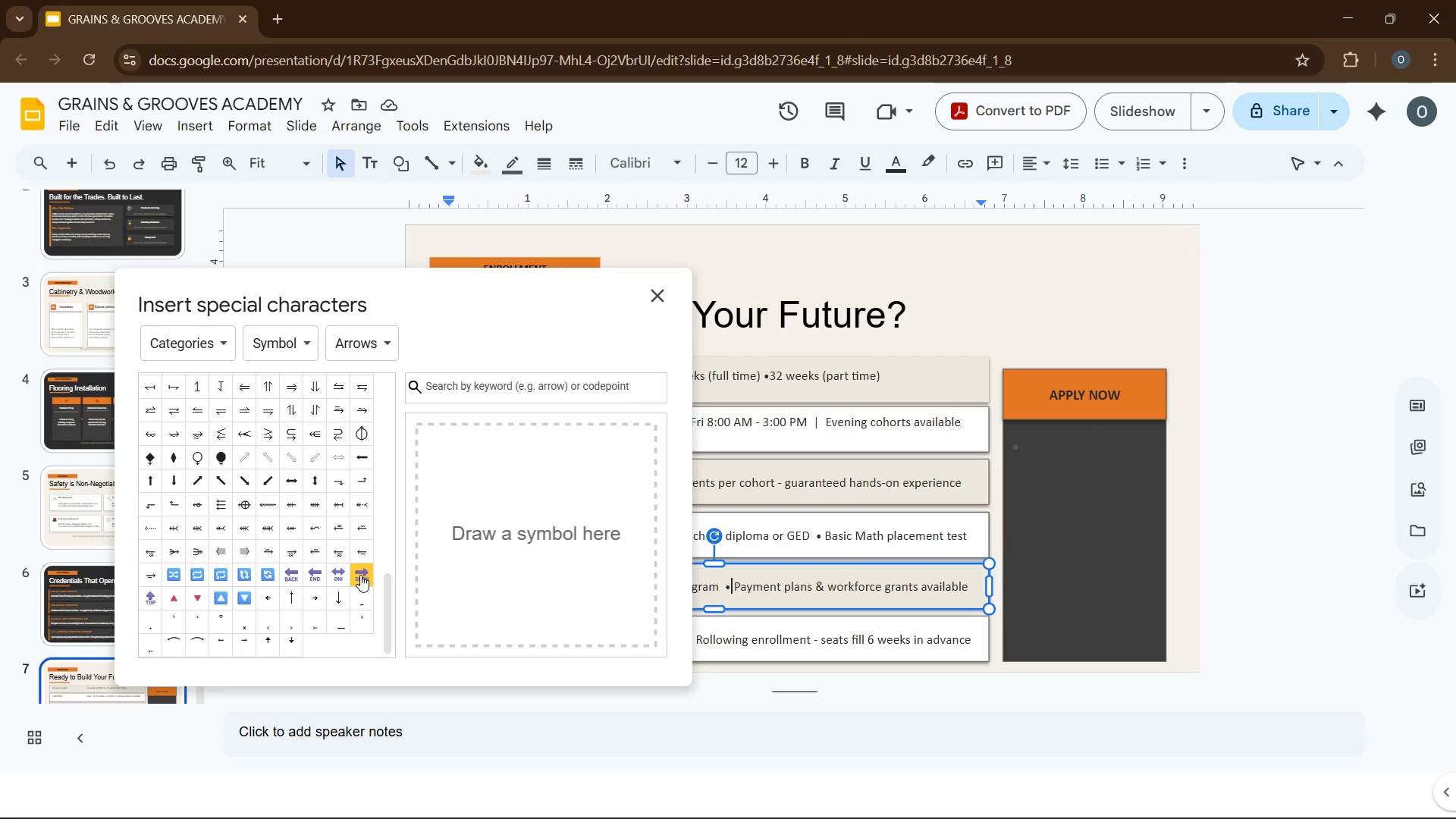 
scroll: coordinate [400, 595], scroll_direction: down, amount: 3.0
 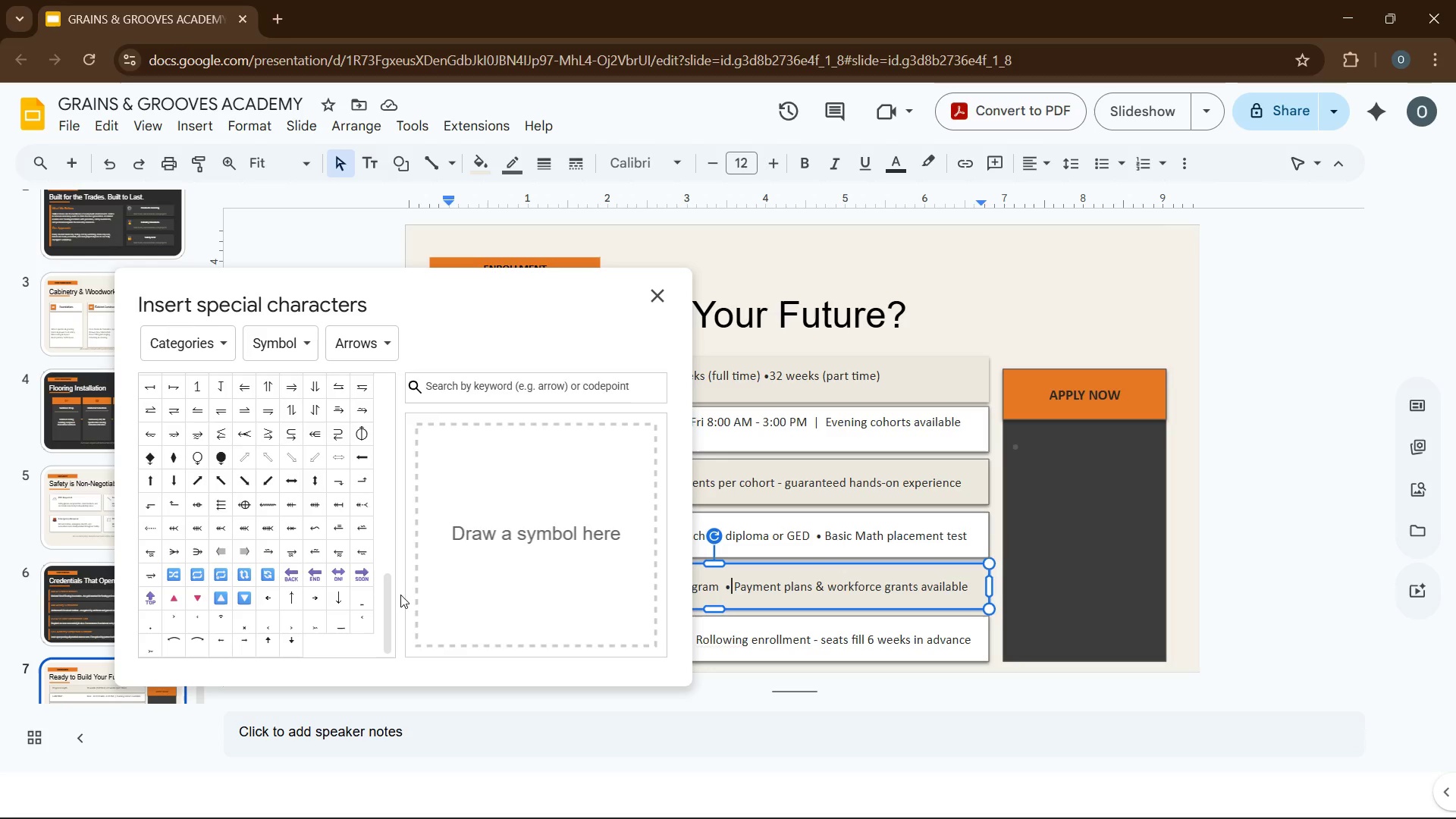 
scroll: coordinate [389, 551], scroll_direction: up, amount: 6.0
 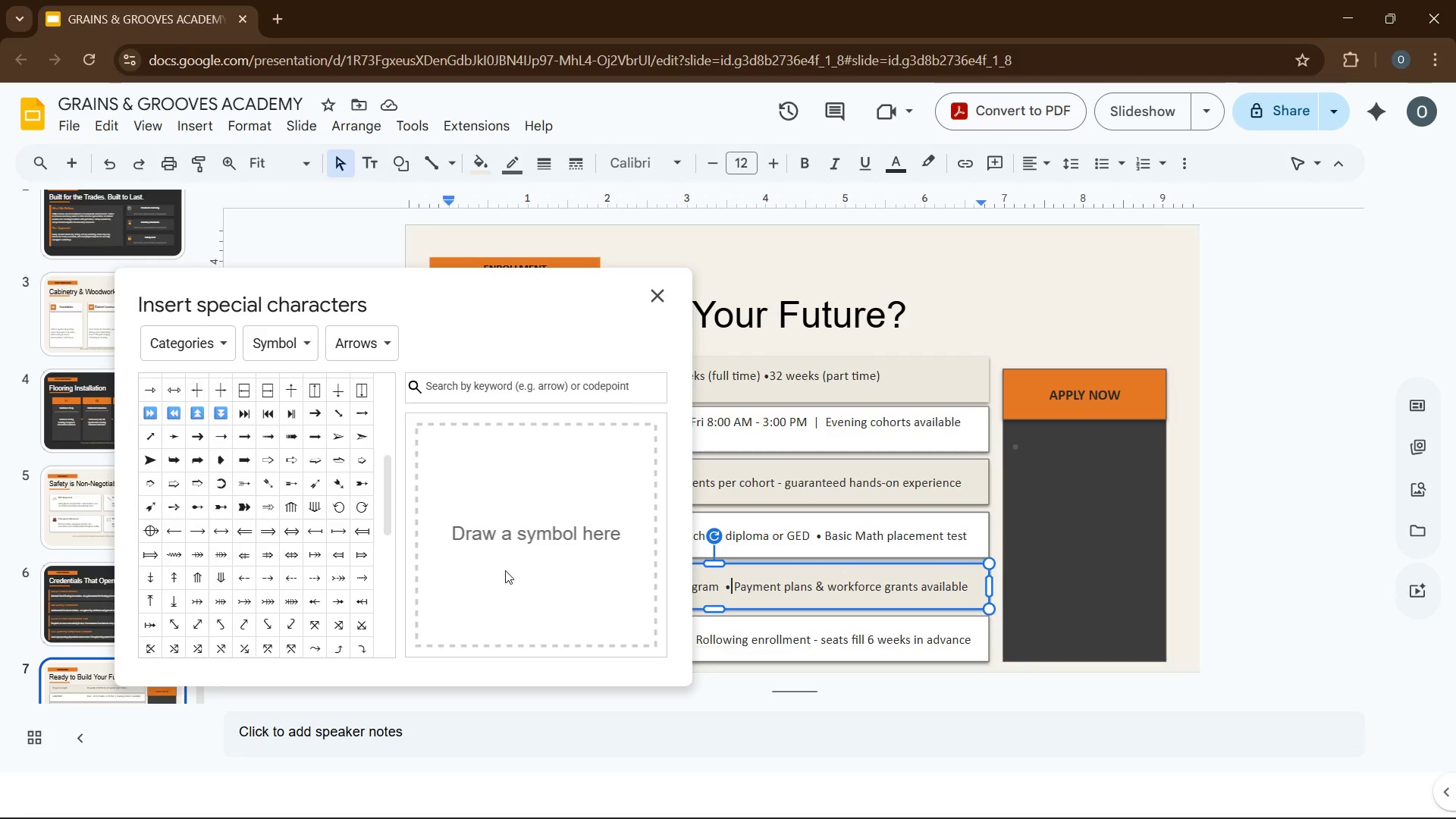 
left_click([510, 544])
 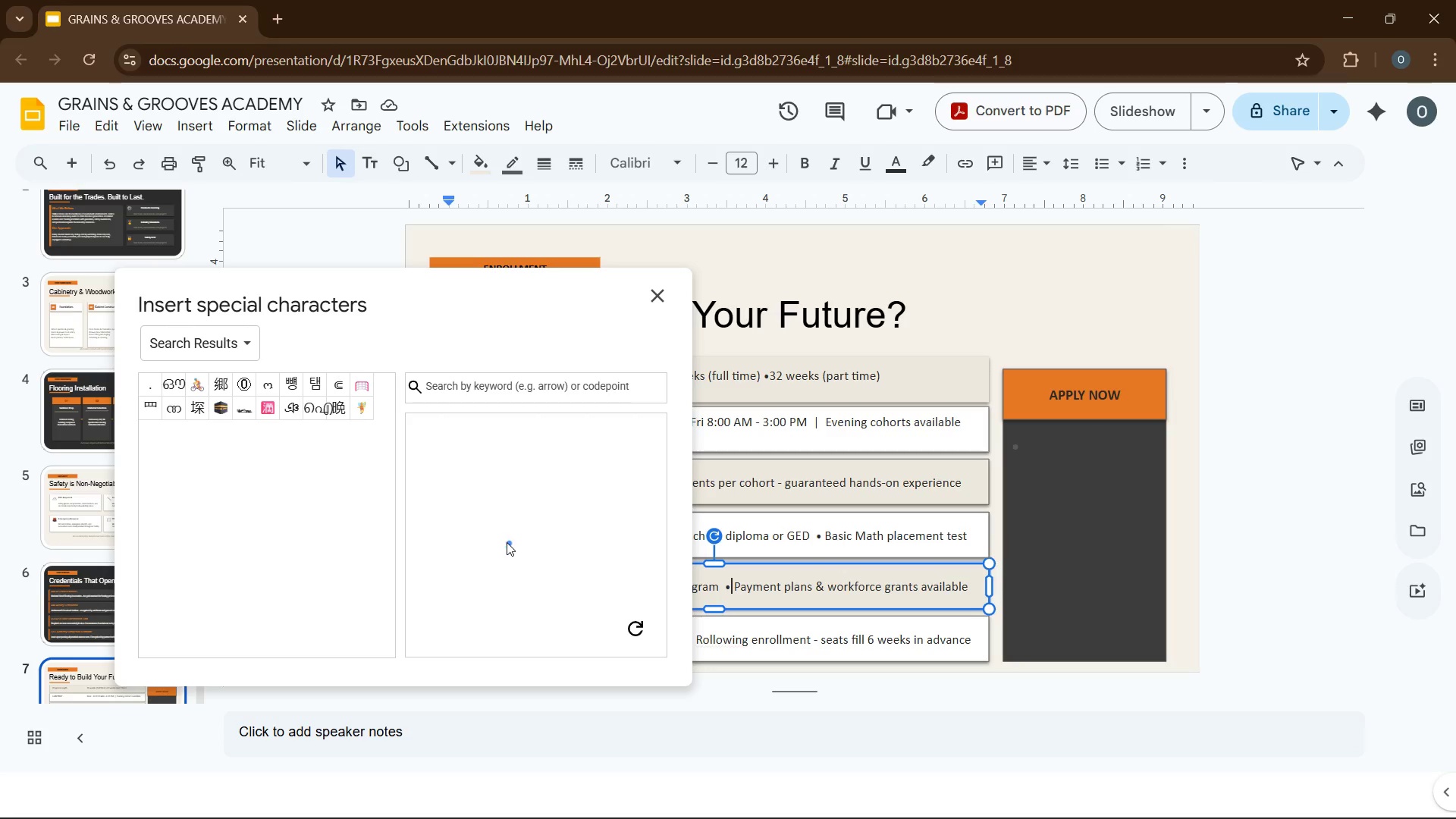 
left_click_drag(start_coordinate=[508, 544], to_coordinate=[513, 543])
 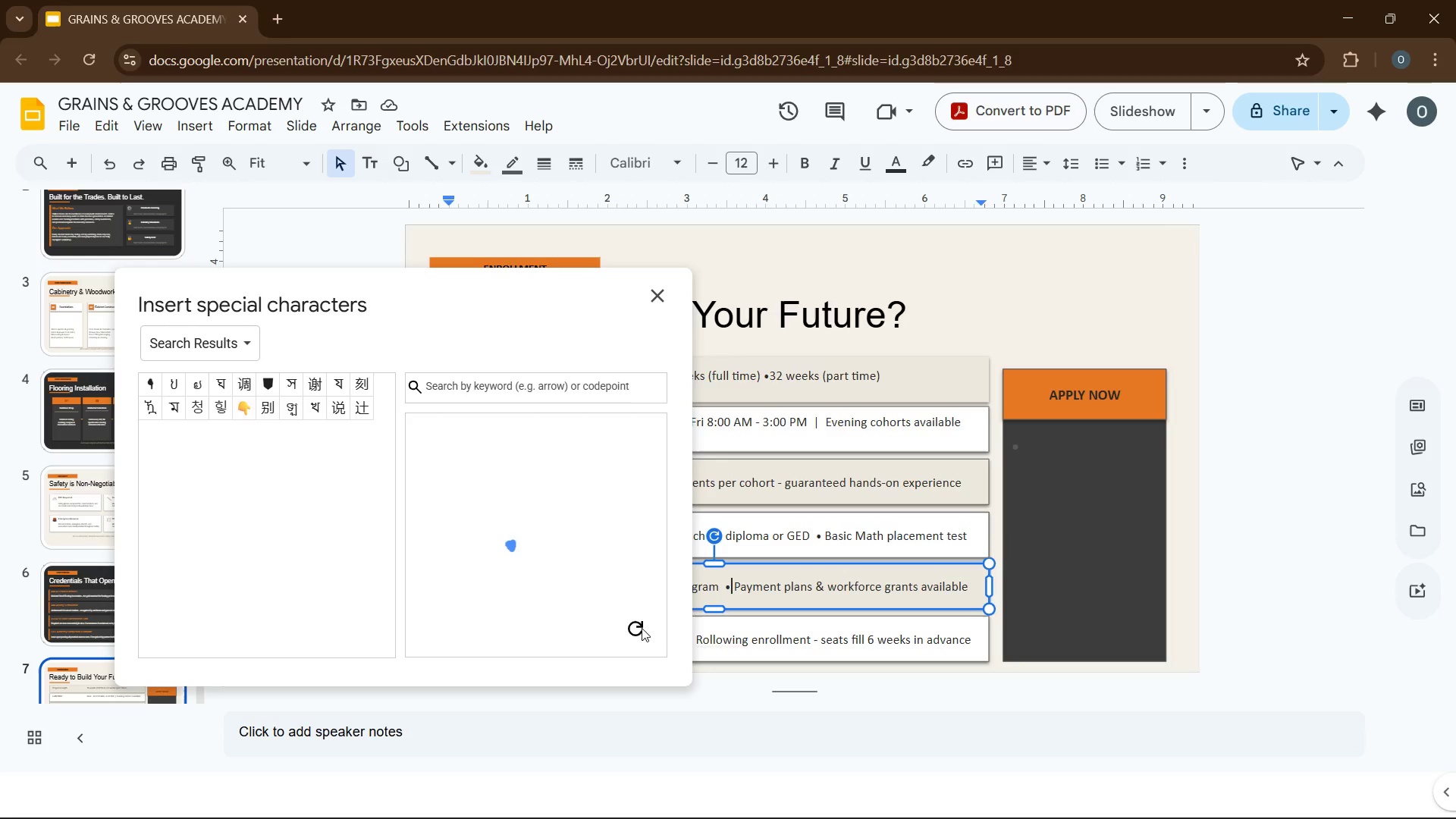 
double_click([635, 633])
 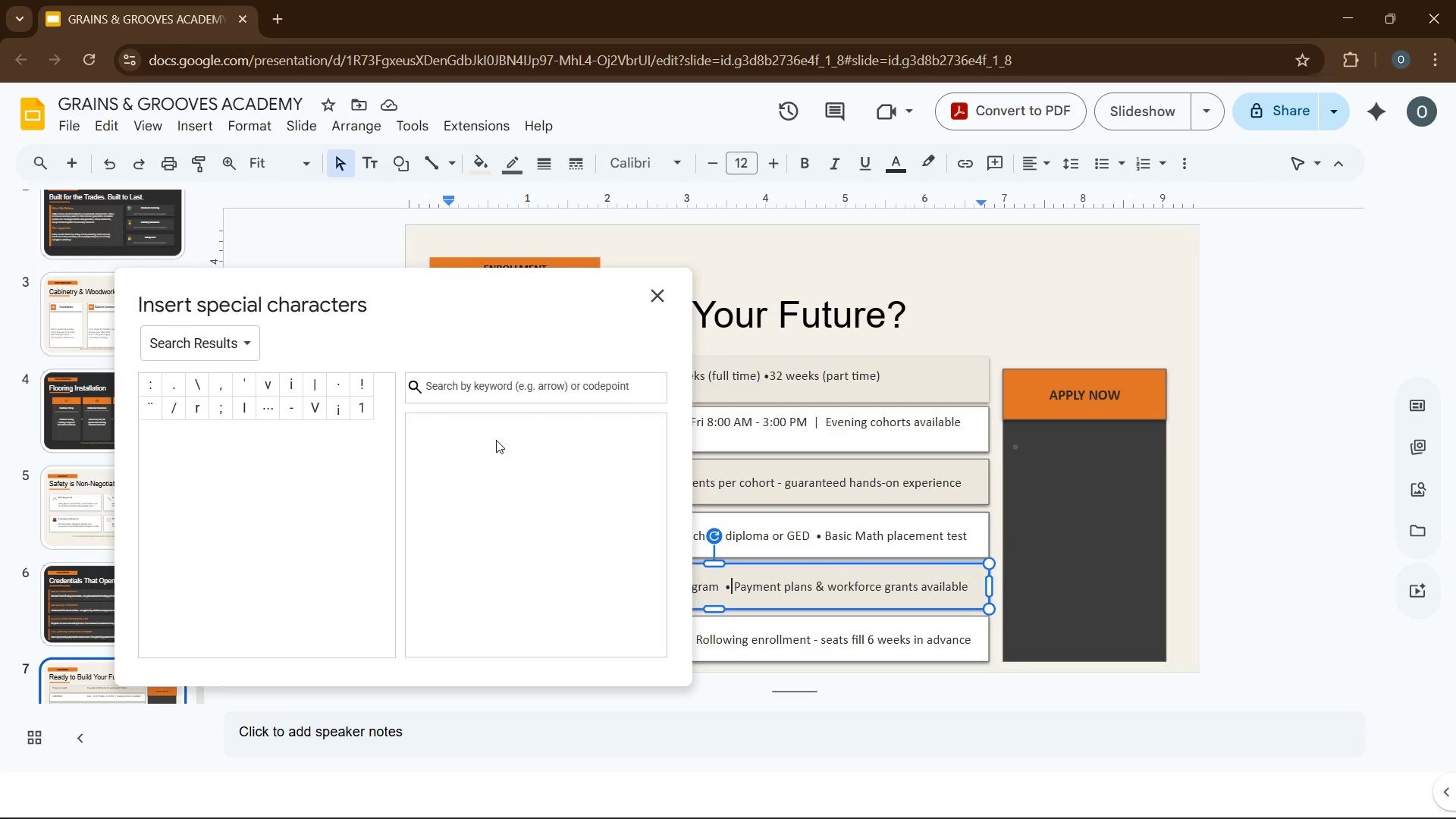 
left_click_drag(start_coordinate=[497, 440], to_coordinate=[497, 445])
 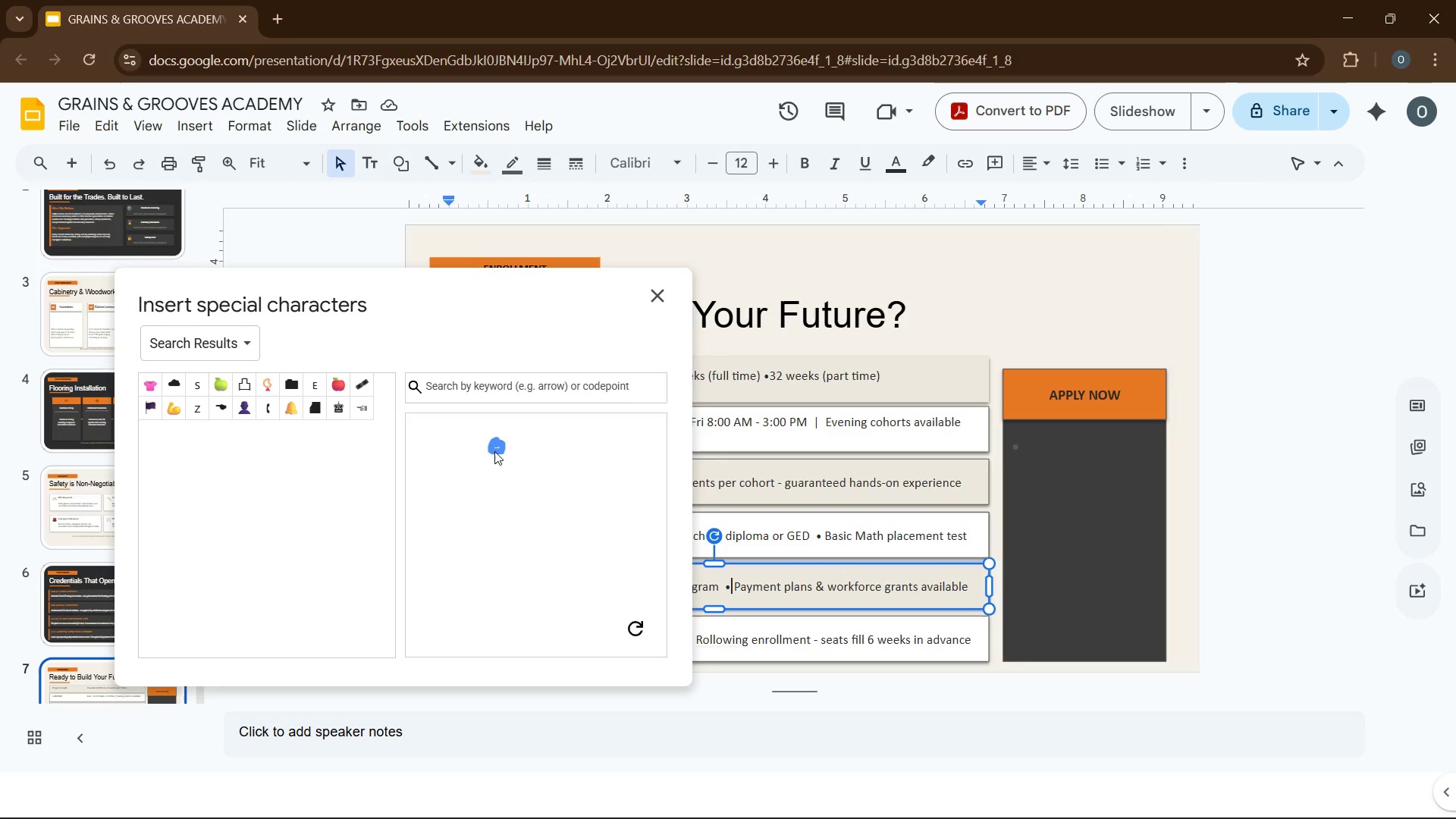 
left_click_drag(start_coordinate=[497, 451], to_coordinate=[495, 468])
 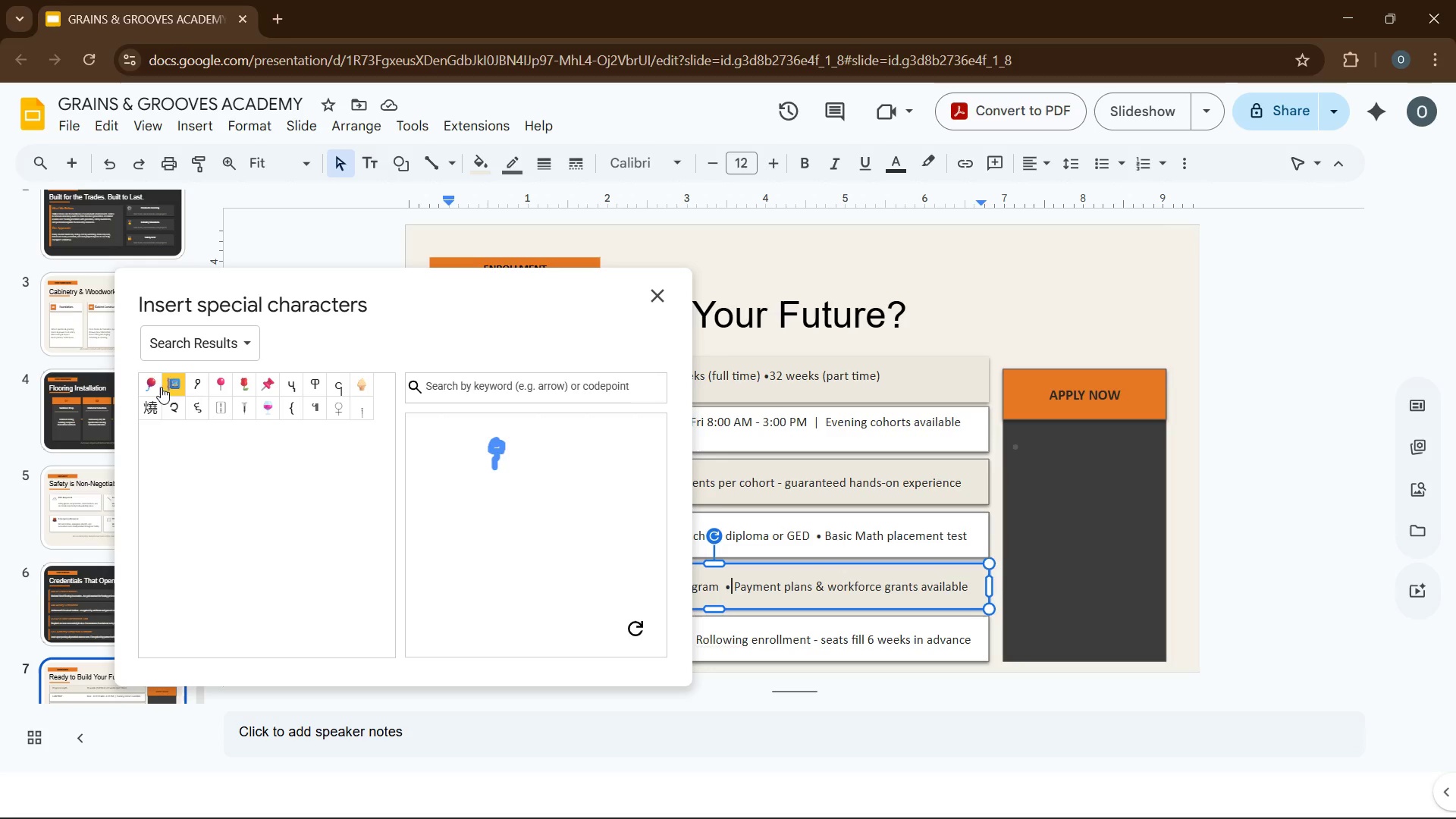 
mouse_move([197, 384])
 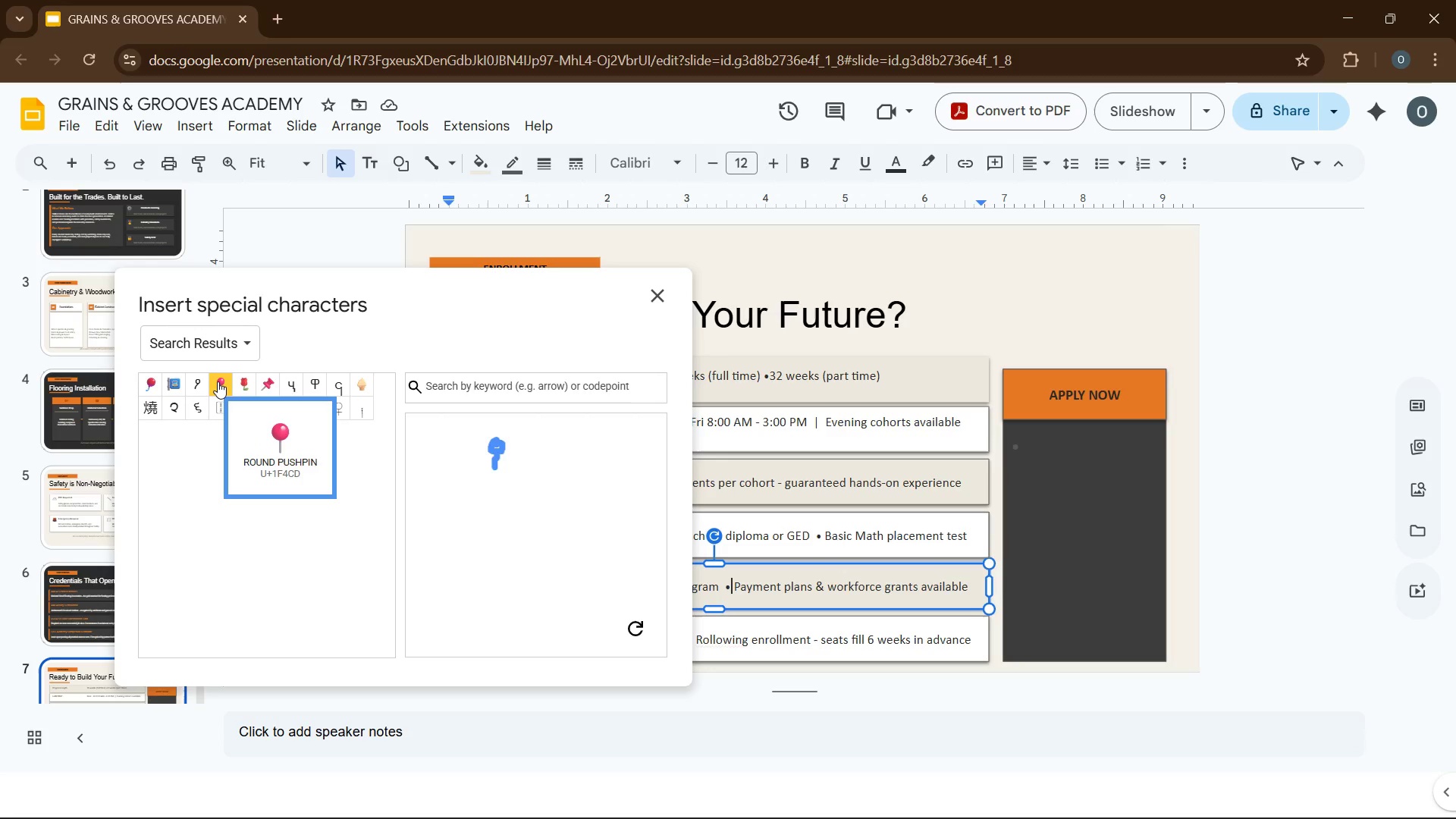 
left_click([218, 381])
 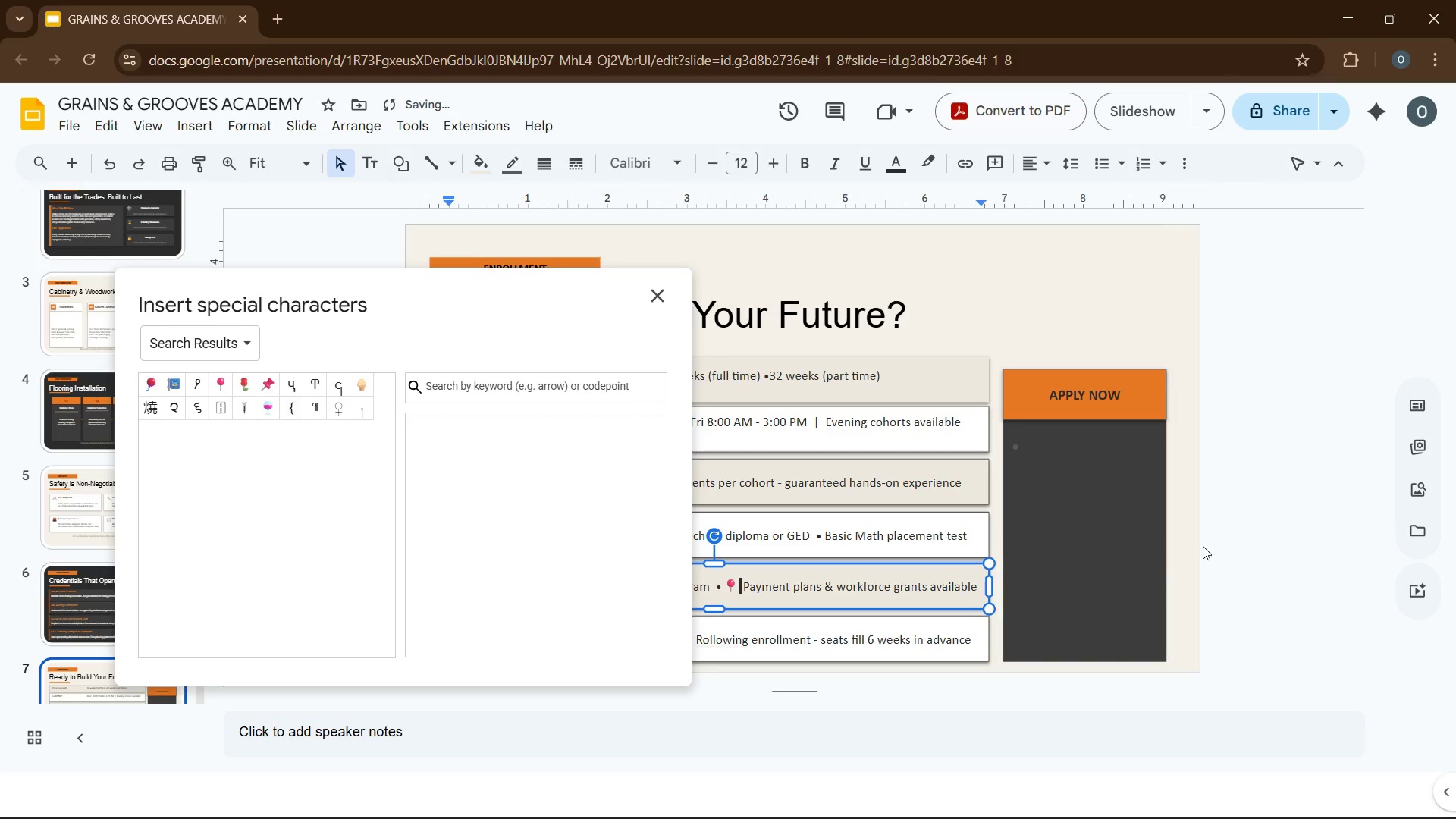 
left_click([1062, 456])
 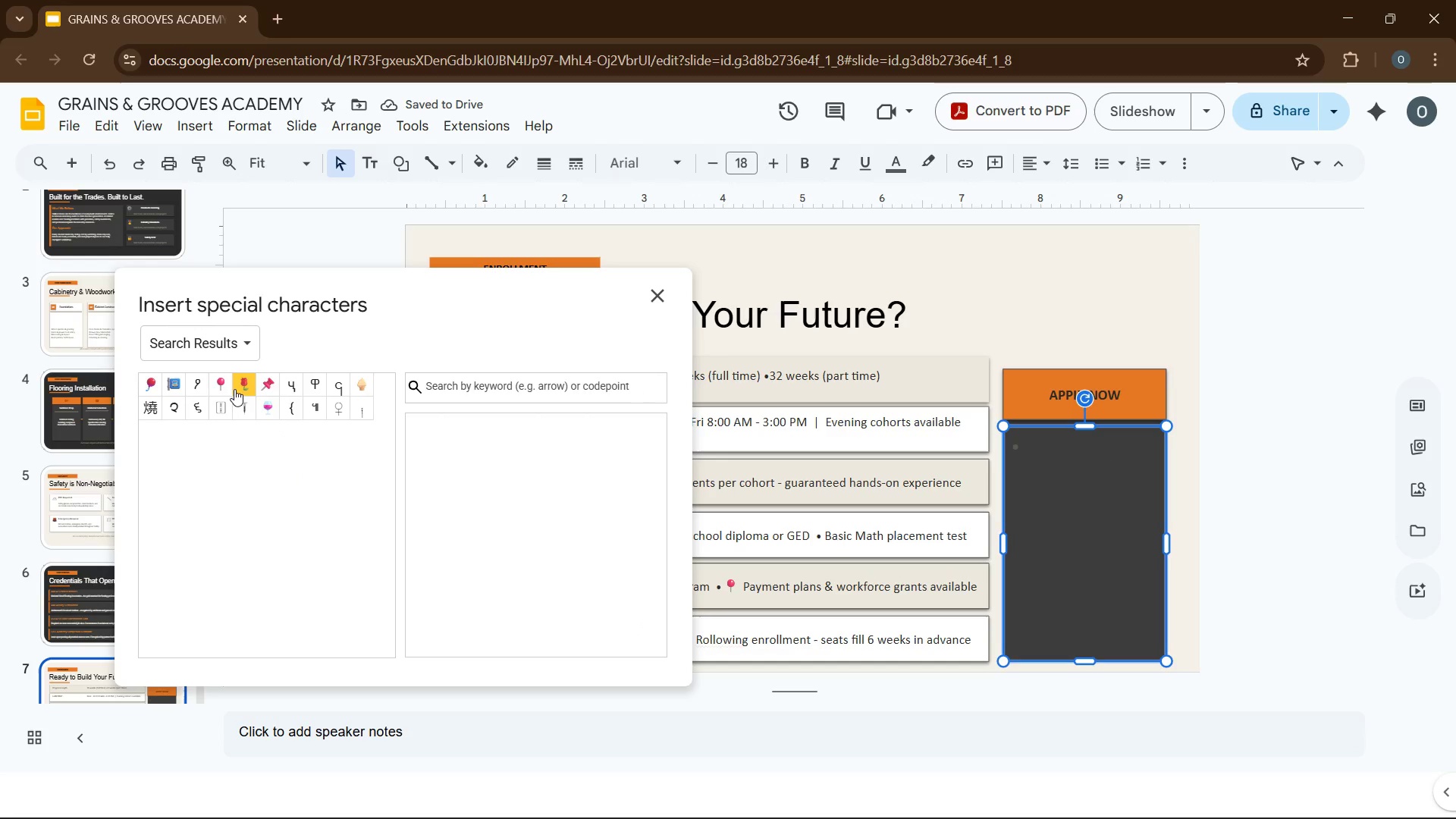 
left_click([226, 389])
 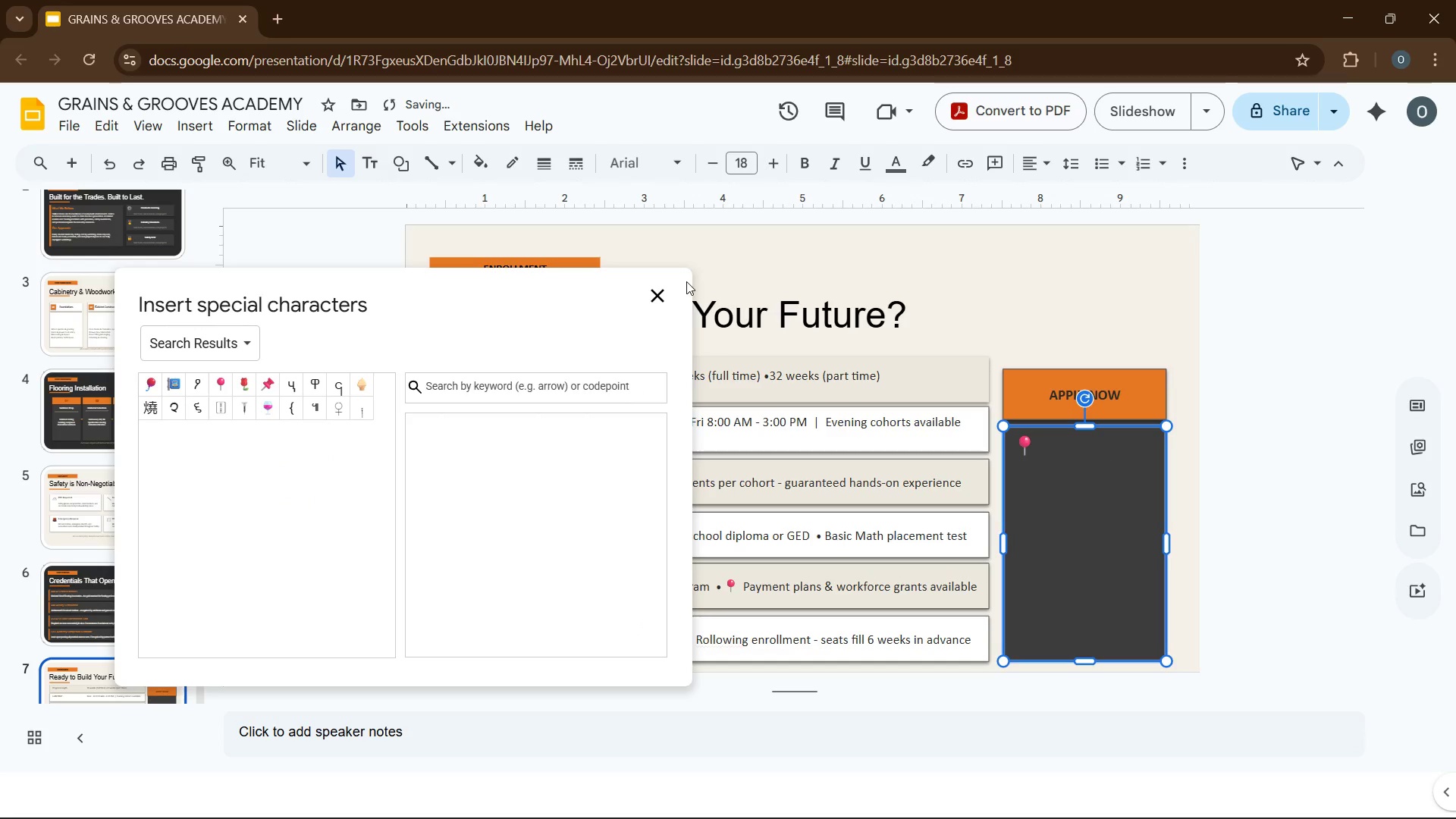 
left_click([654, 300])
 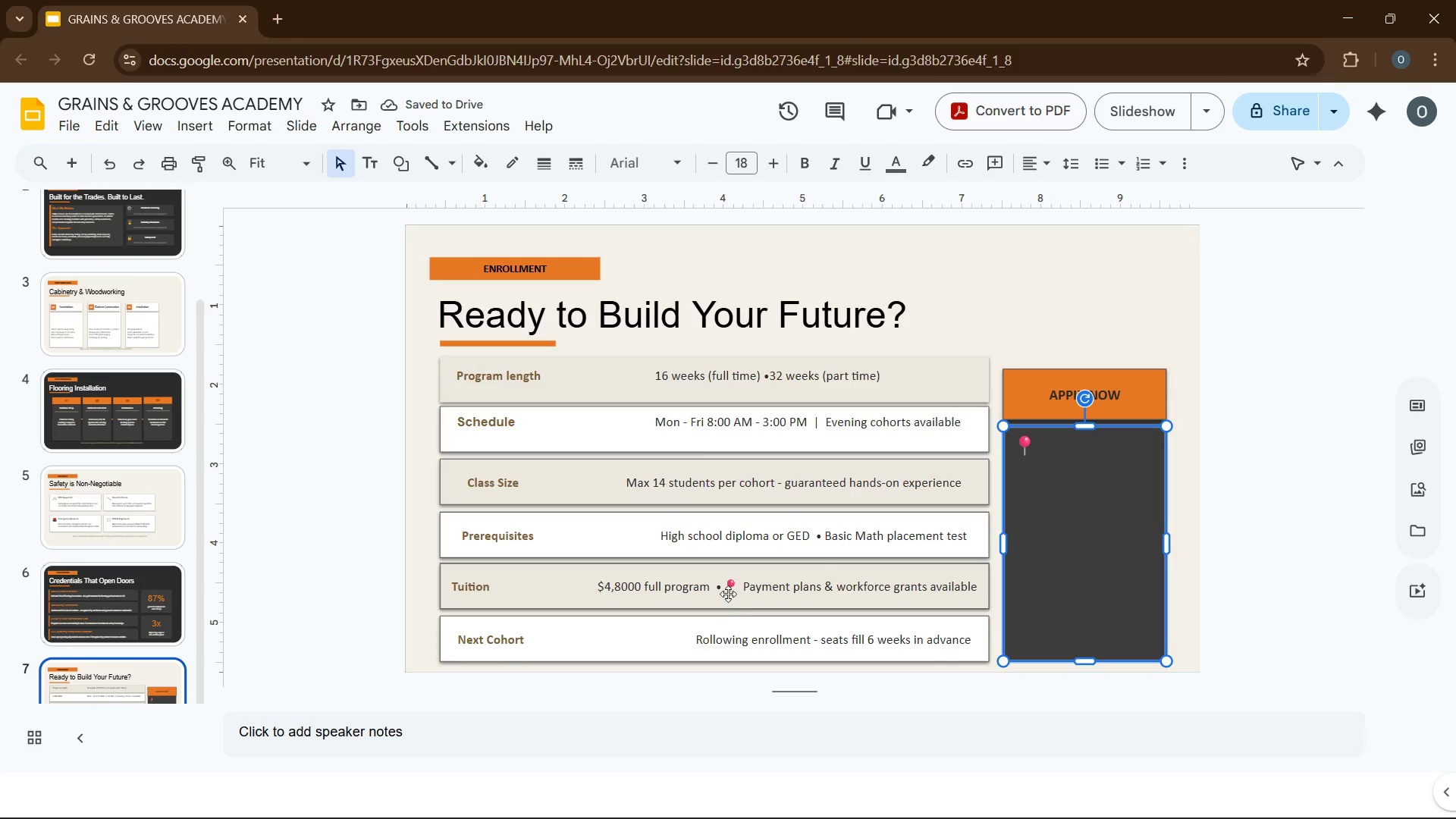 
left_click([736, 590])
 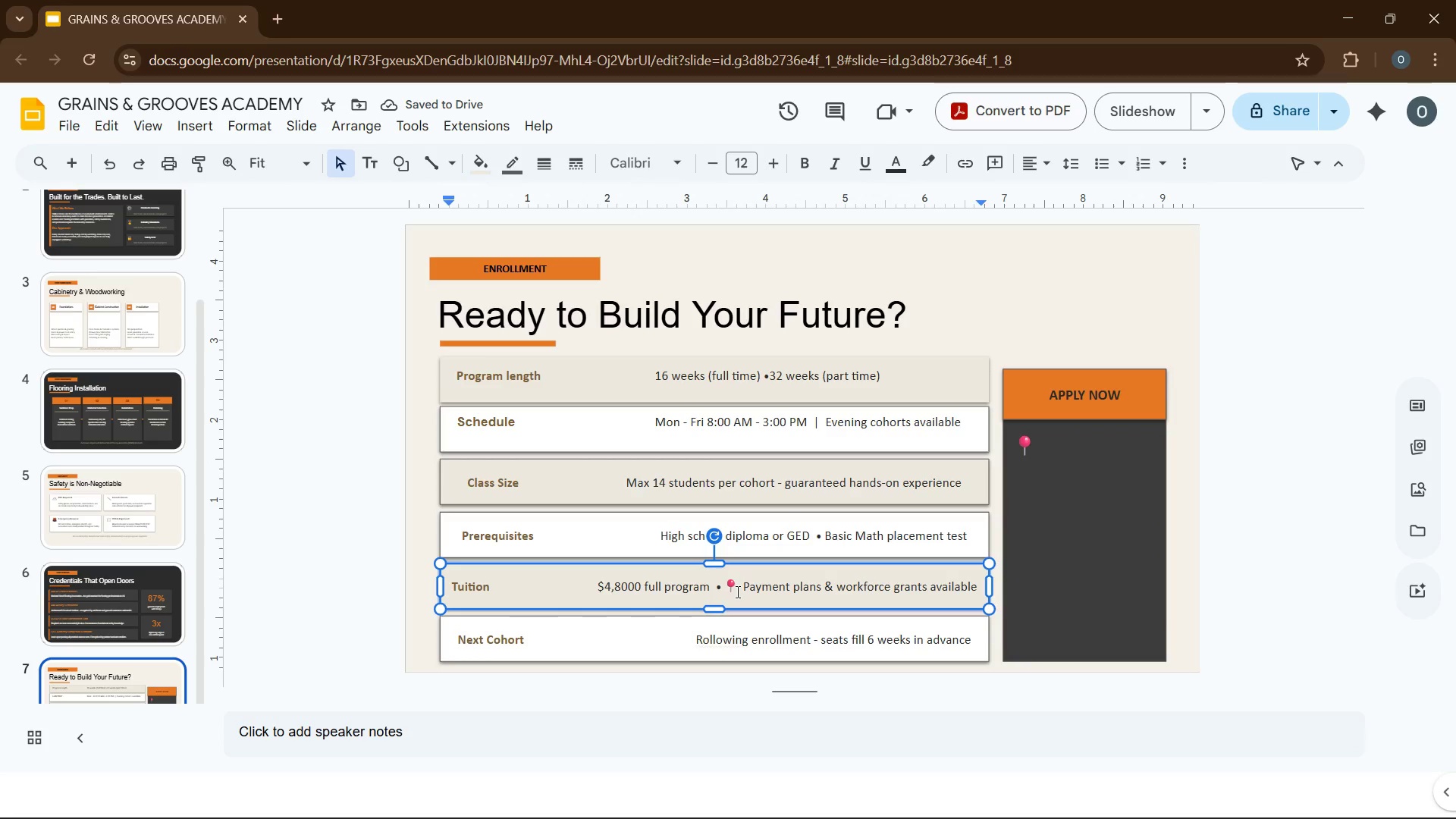 
key(ArrowLeft)
 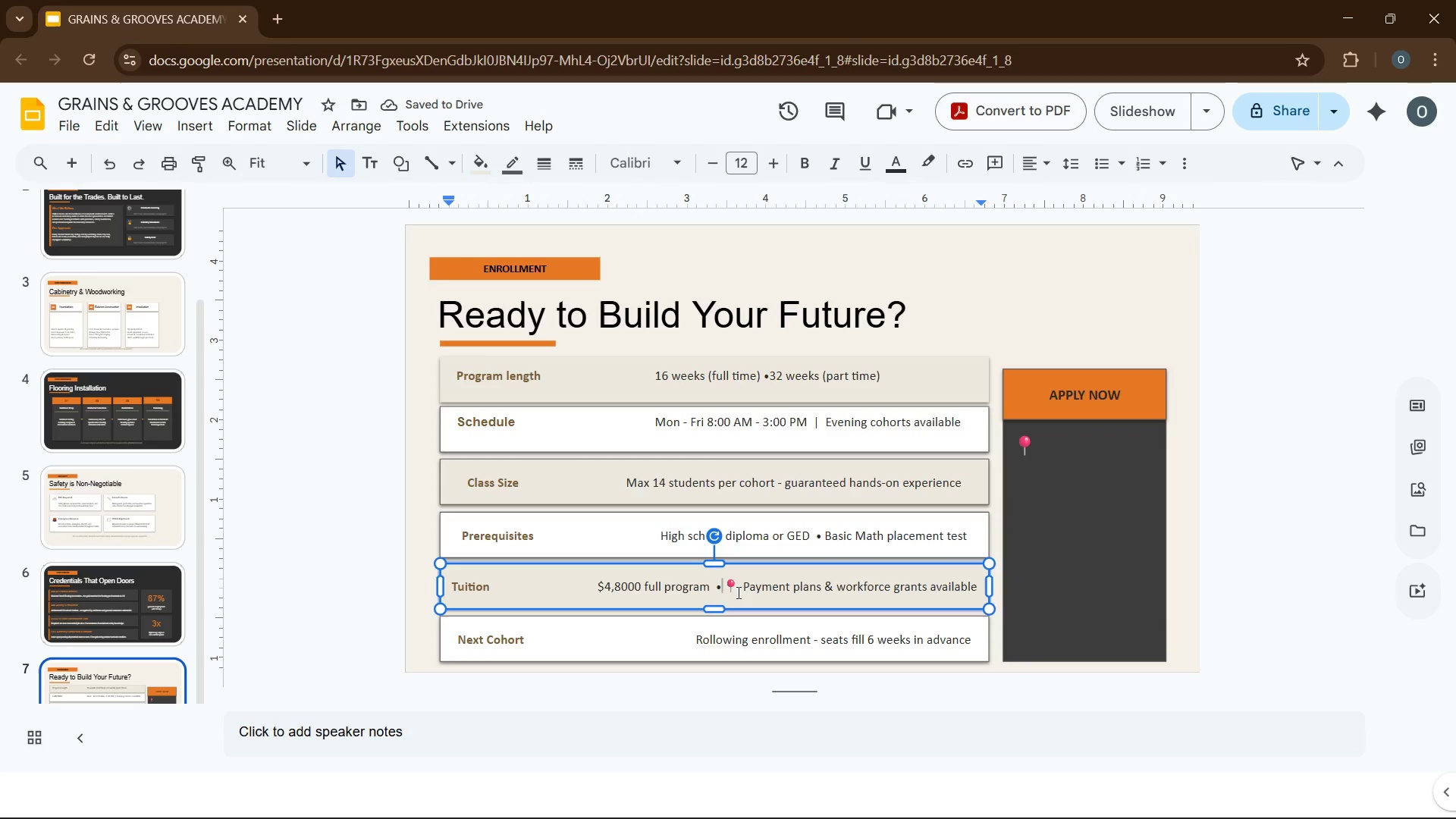 
key(Backspace)
 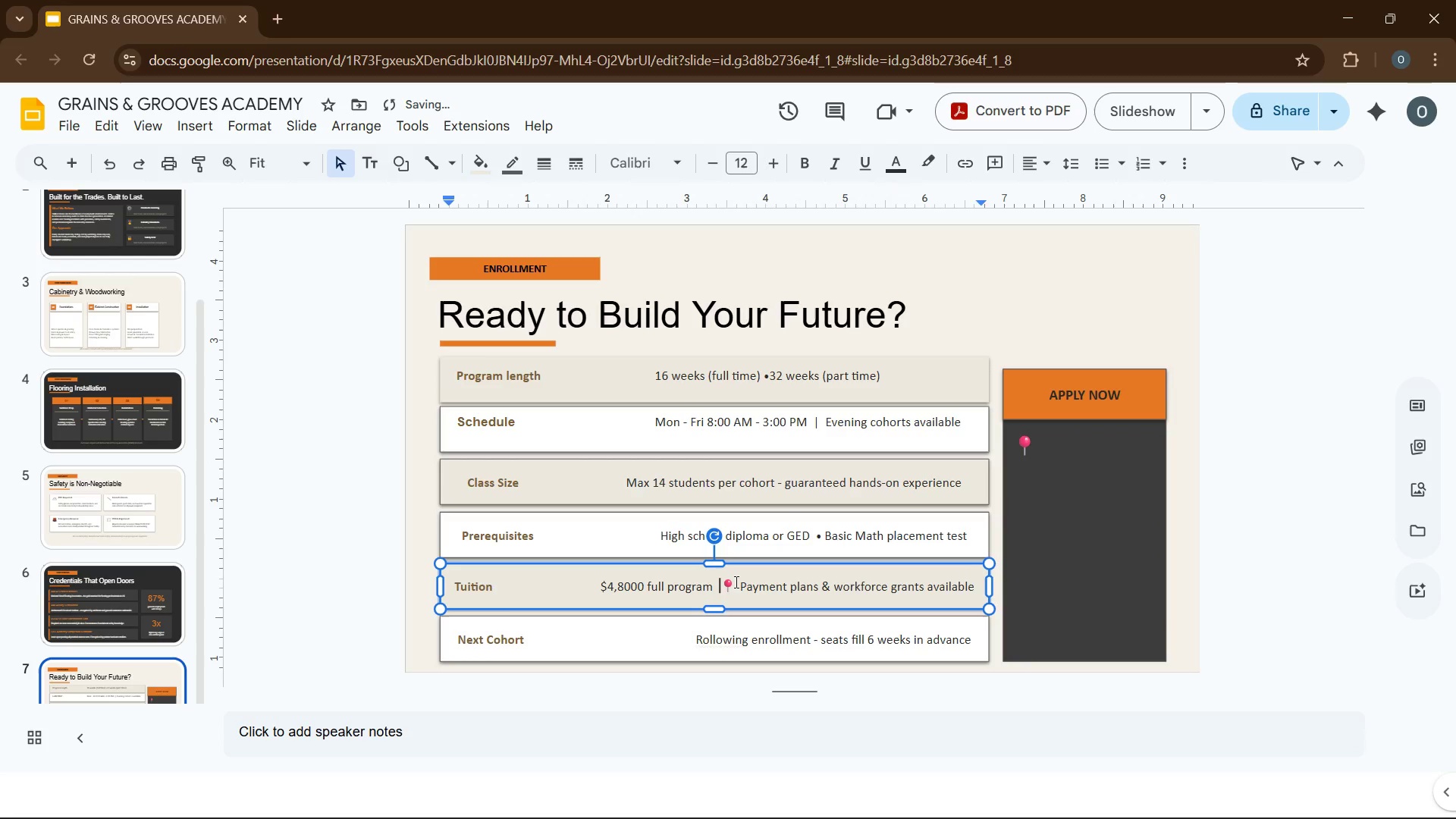 
key(Control+Z)
 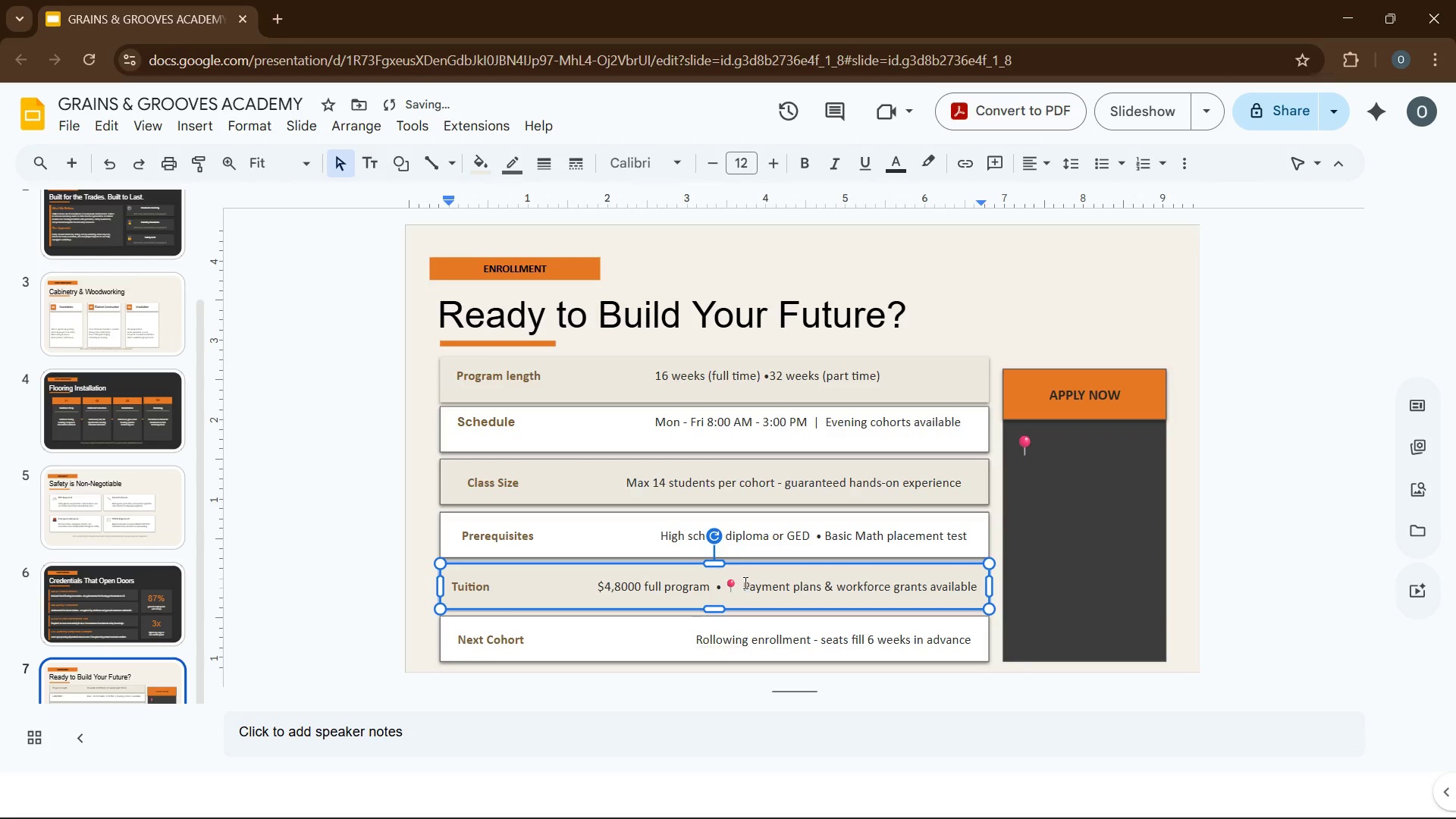 
left_click([734, 586])
 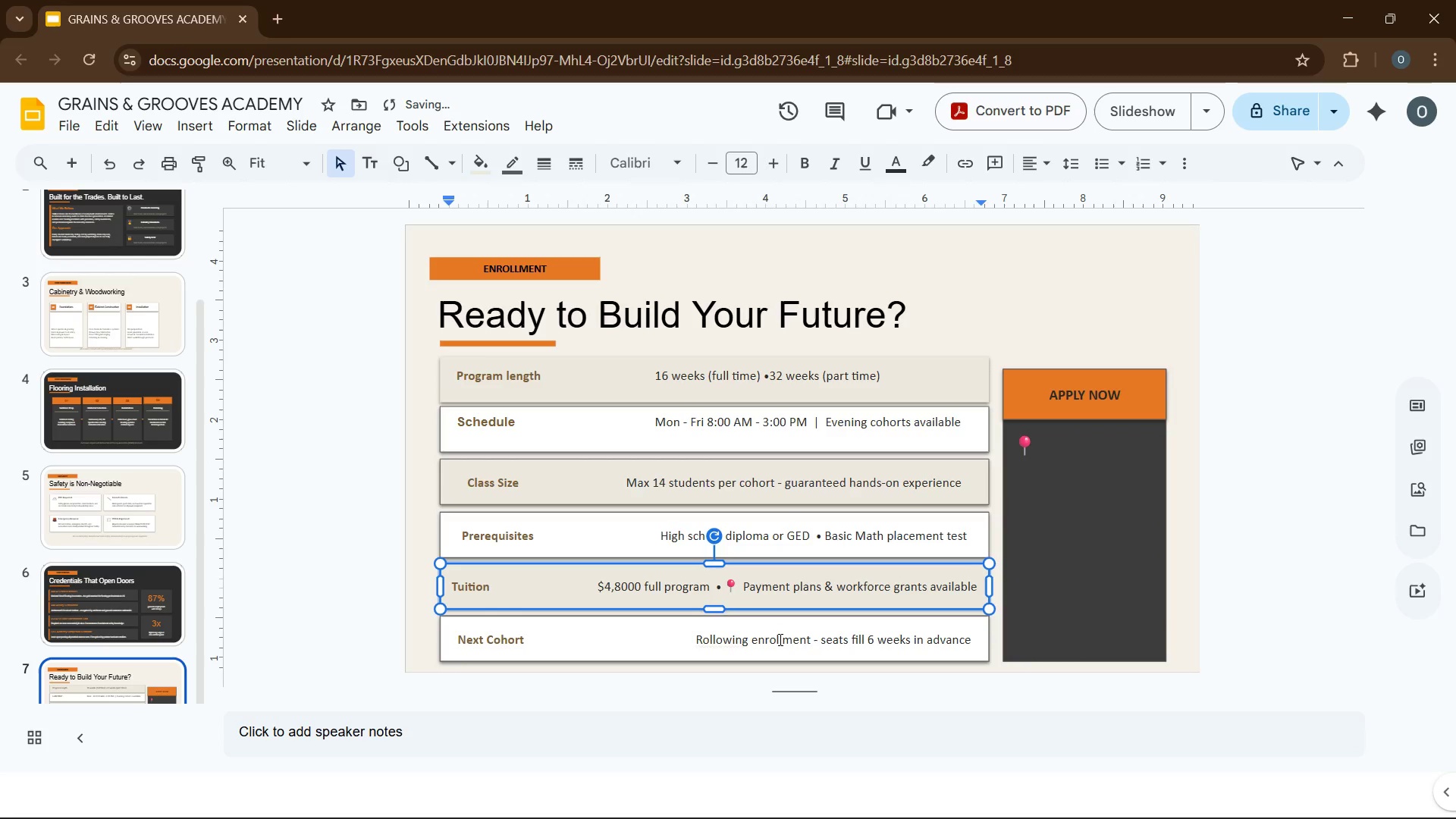 
key(ArrowLeft)
 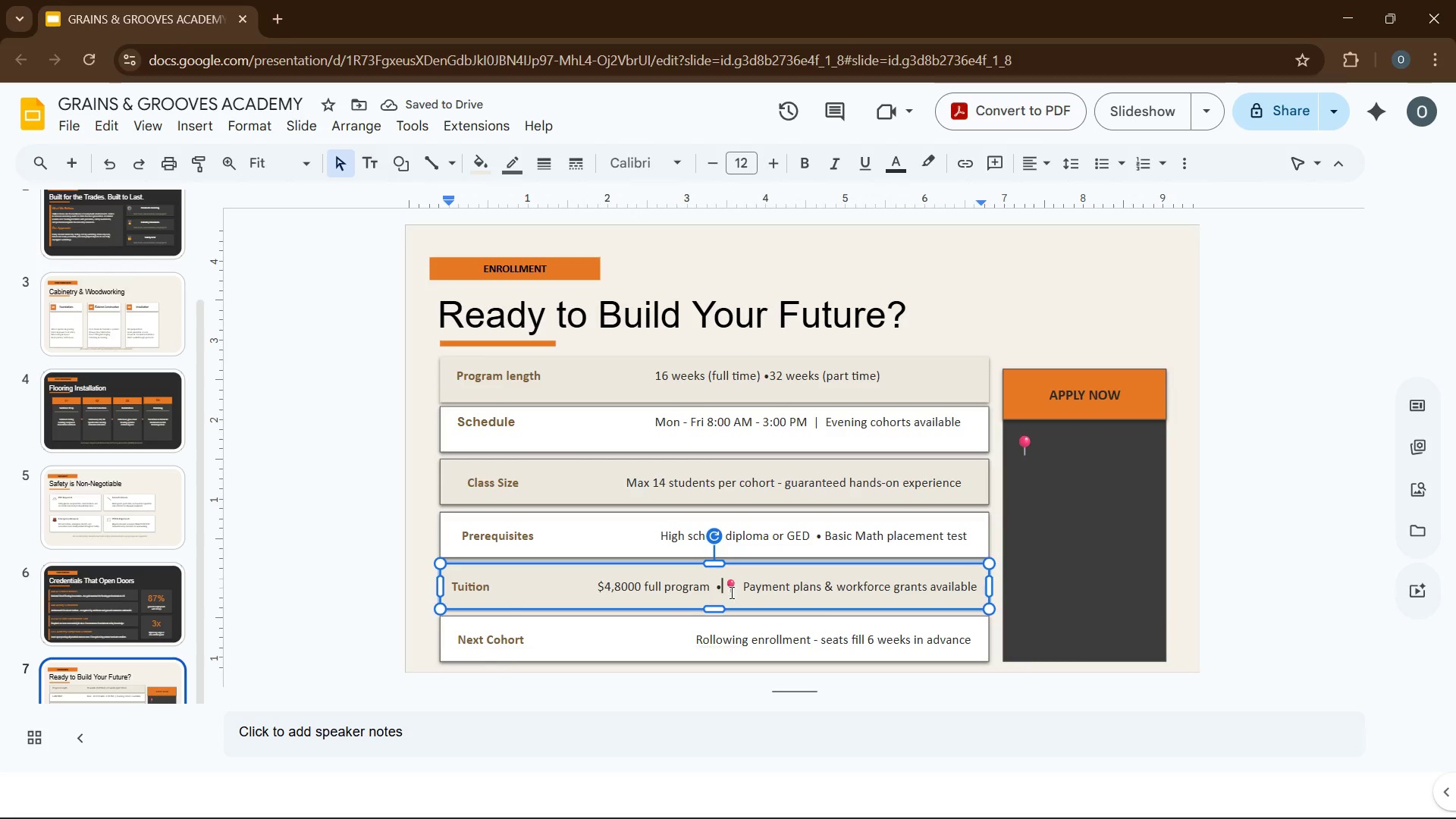 
double_click([729, 591])
 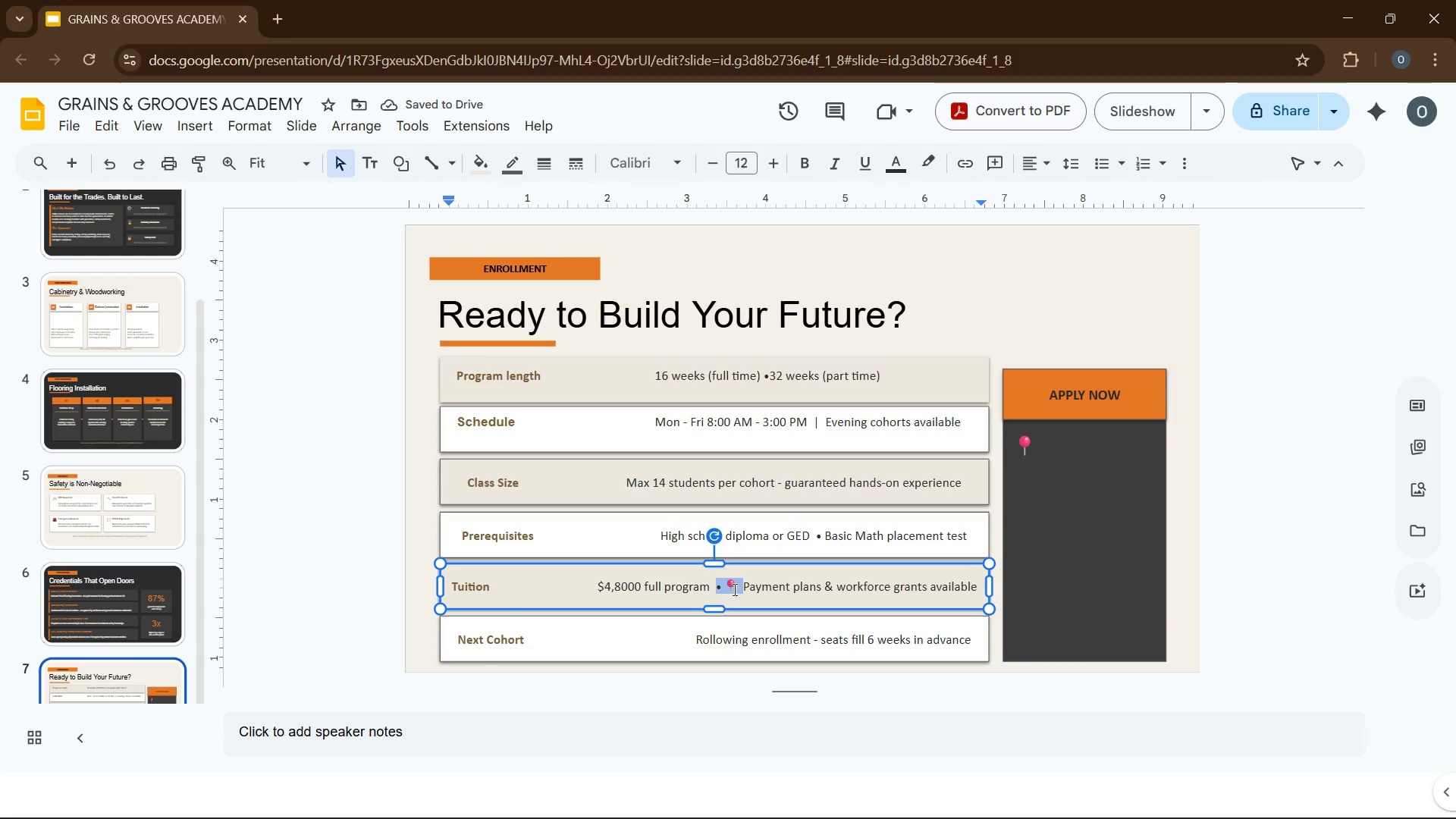 
left_click([736, 588])
 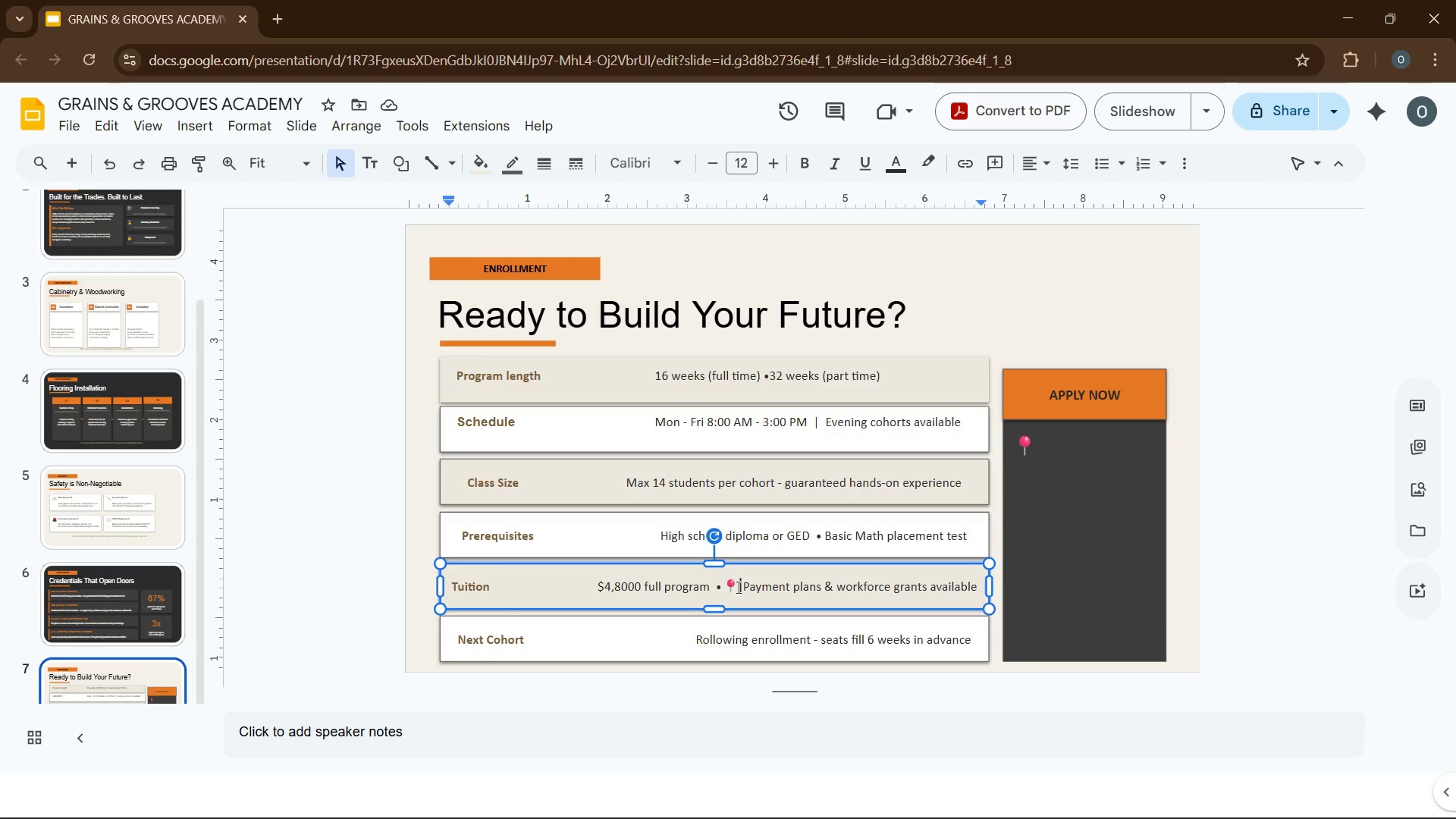 
key(Backspace)
 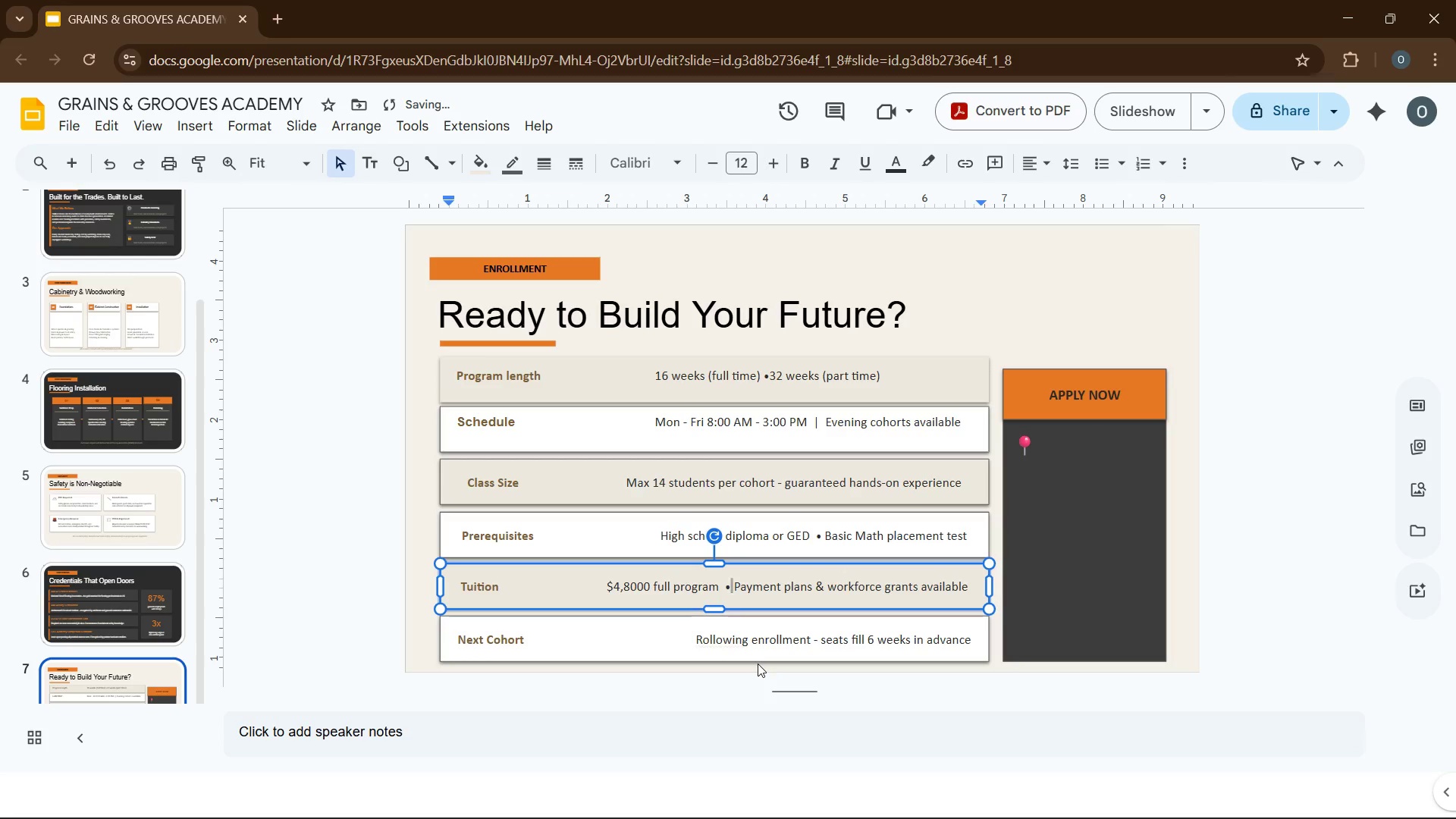 
key(Space)
 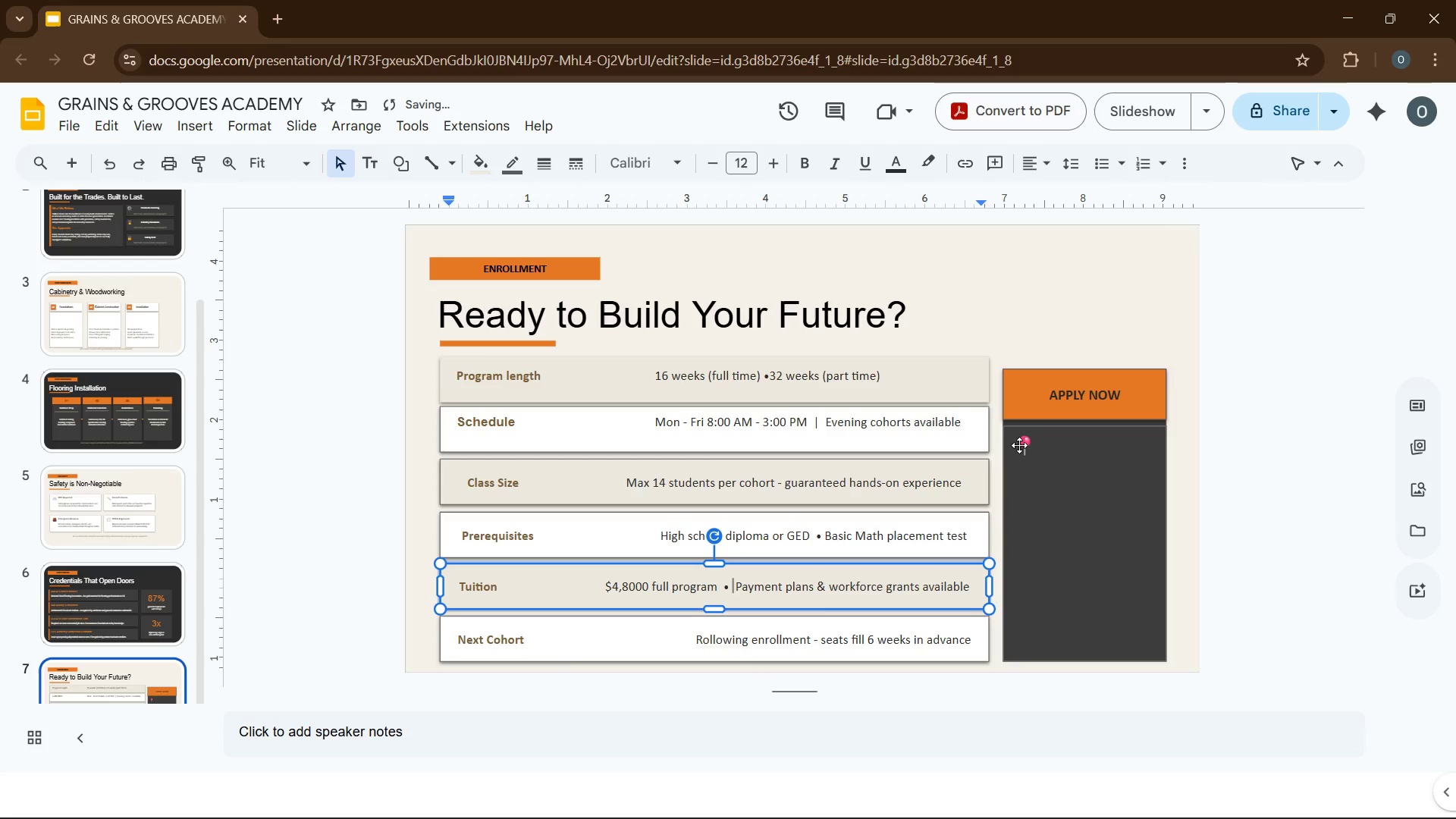 
left_click([1026, 444])
 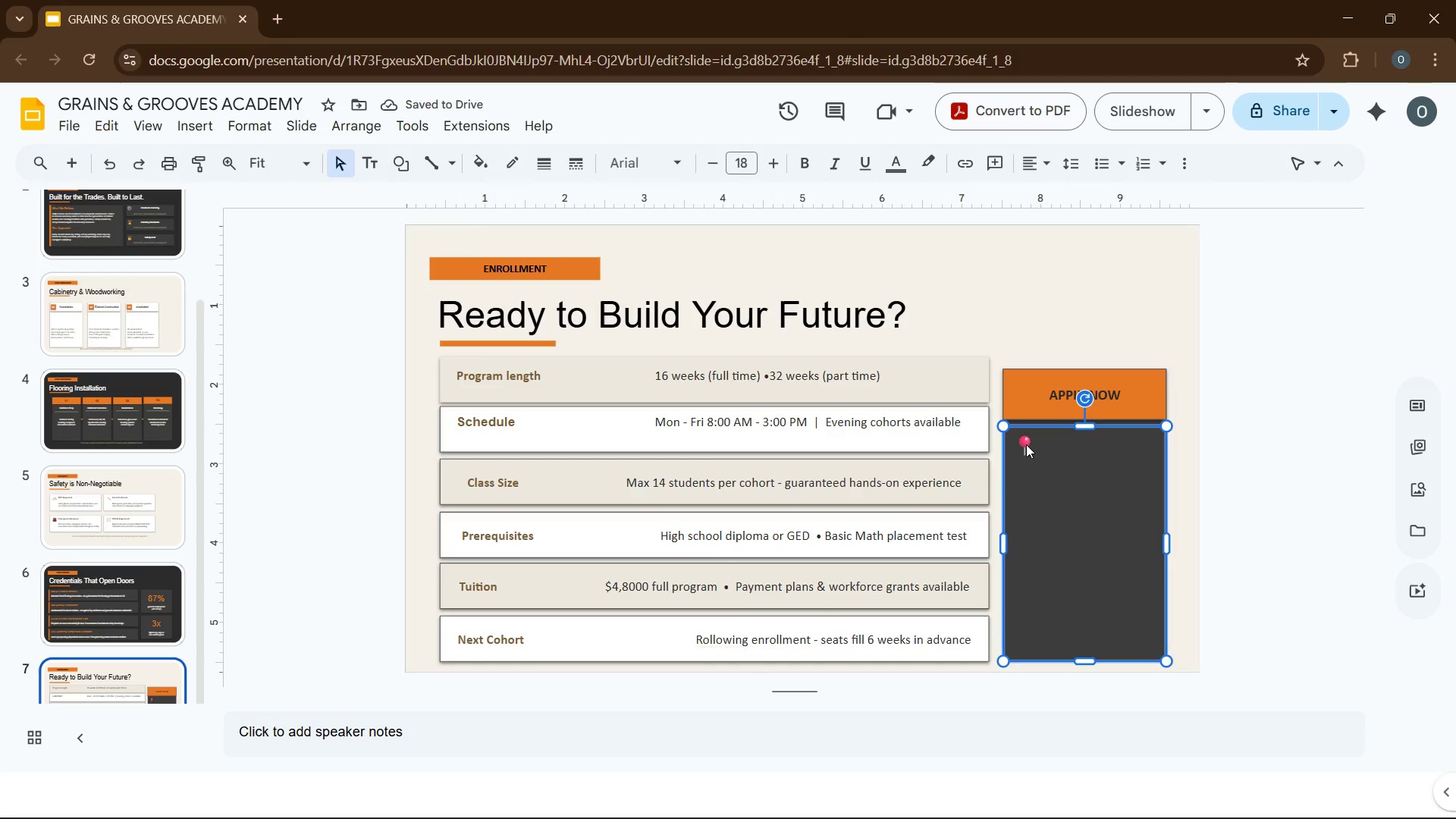 
double_click([1026, 444])
 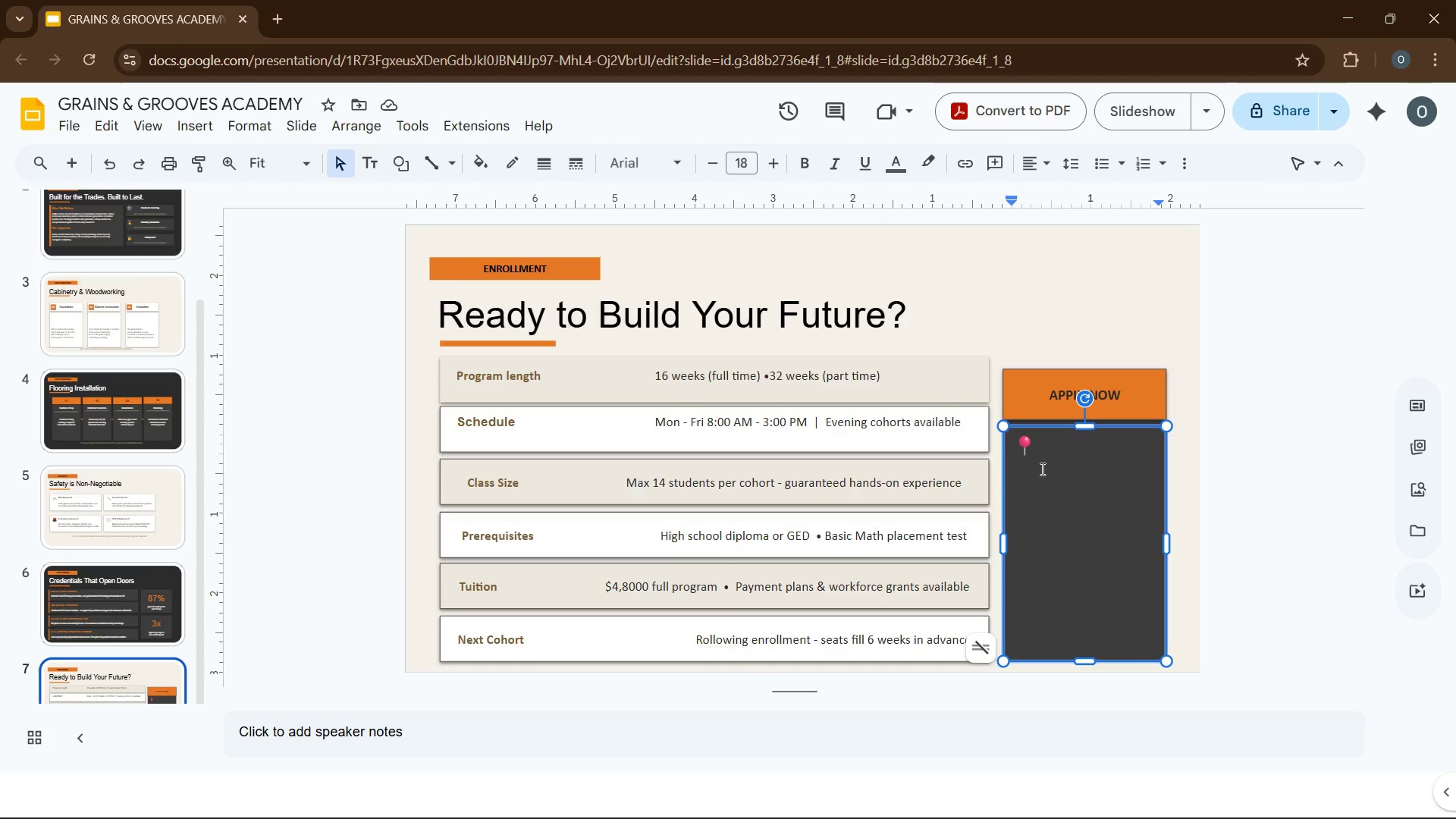 
left_click_drag(start_coordinate=[1018, 433], to_coordinate=[1037, 454])
 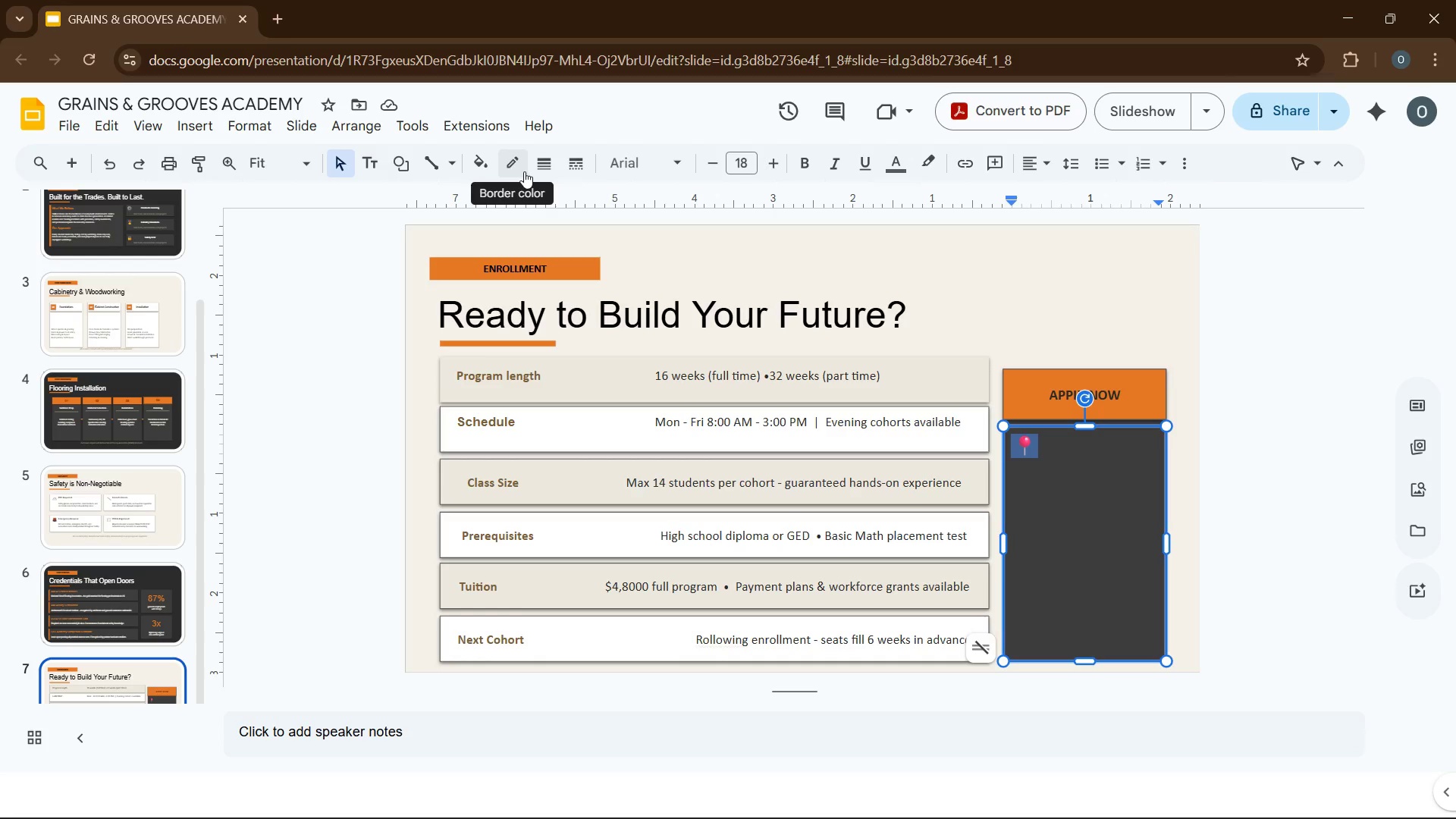 
wait(5.34)
 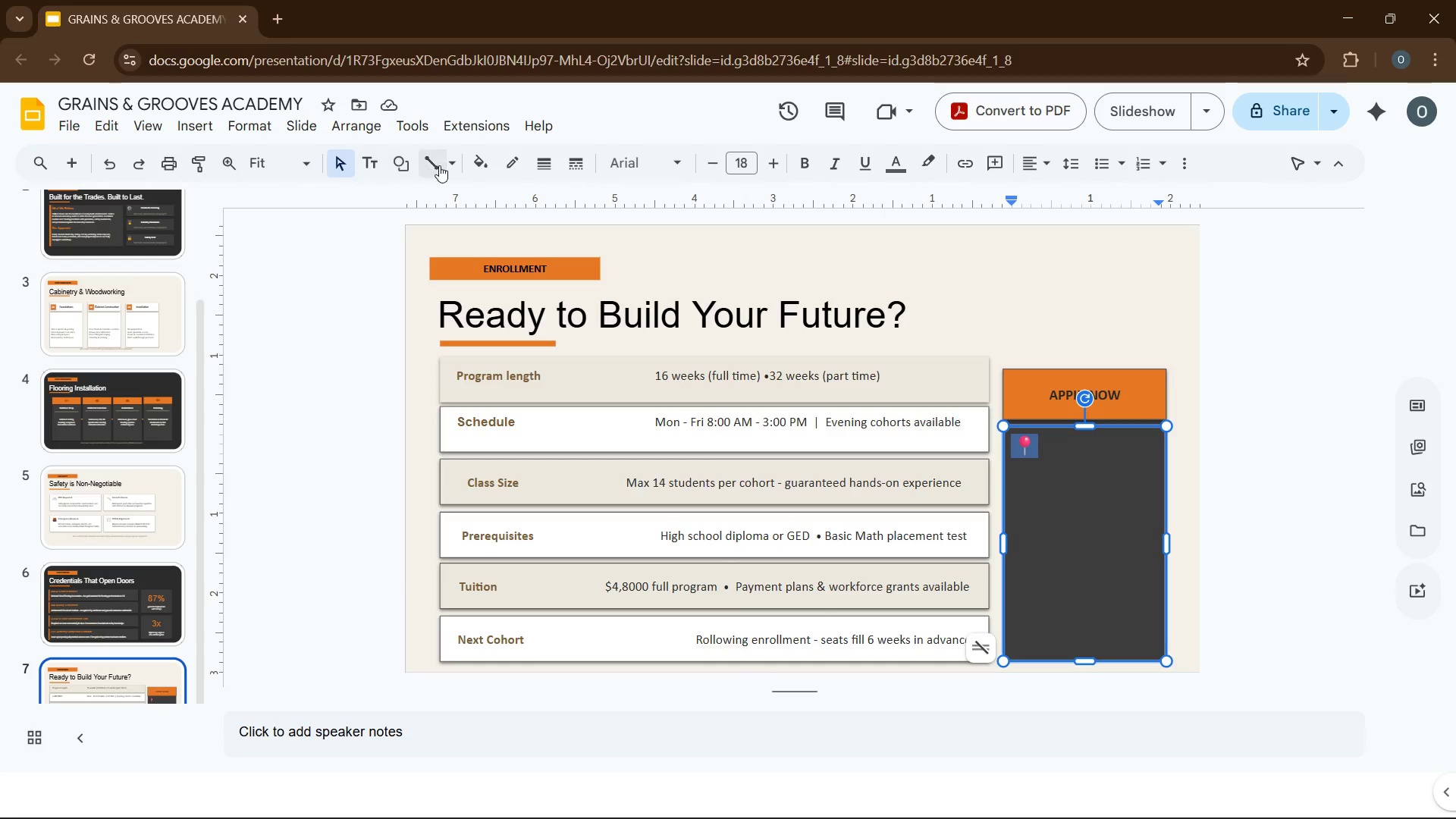 
left_click([893, 175])
 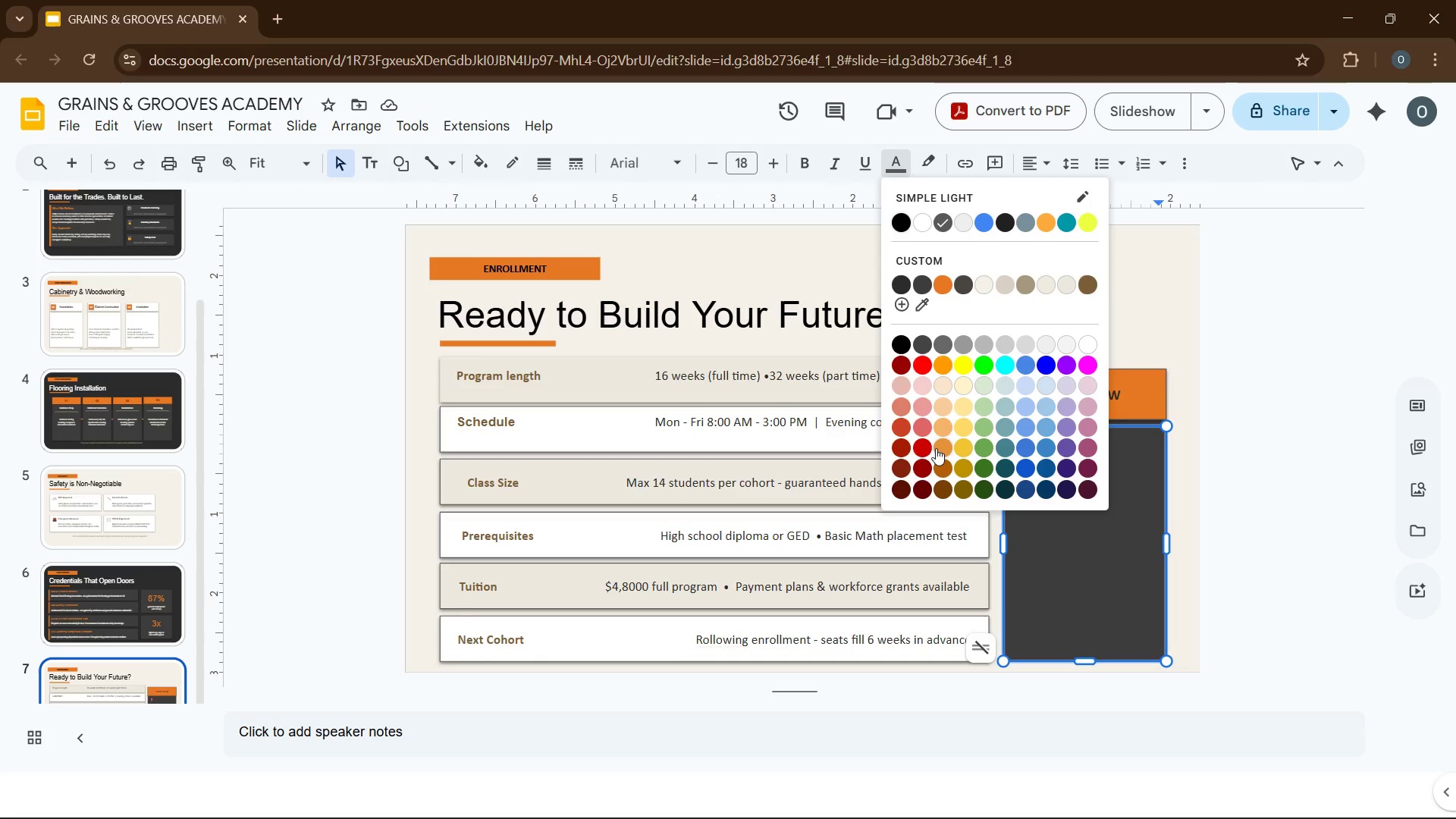 
left_click([930, 366])
 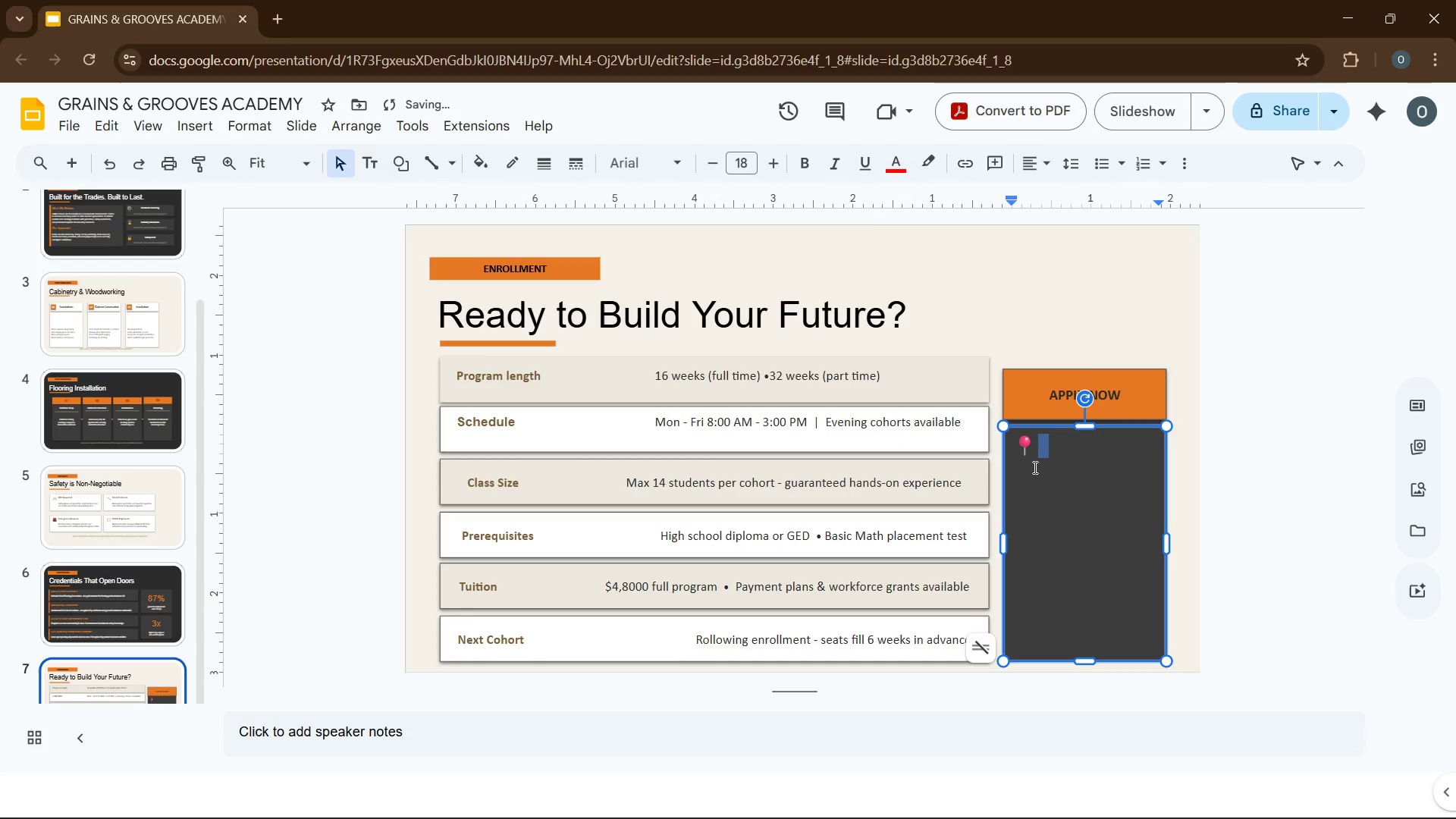 
key(Control+A)
 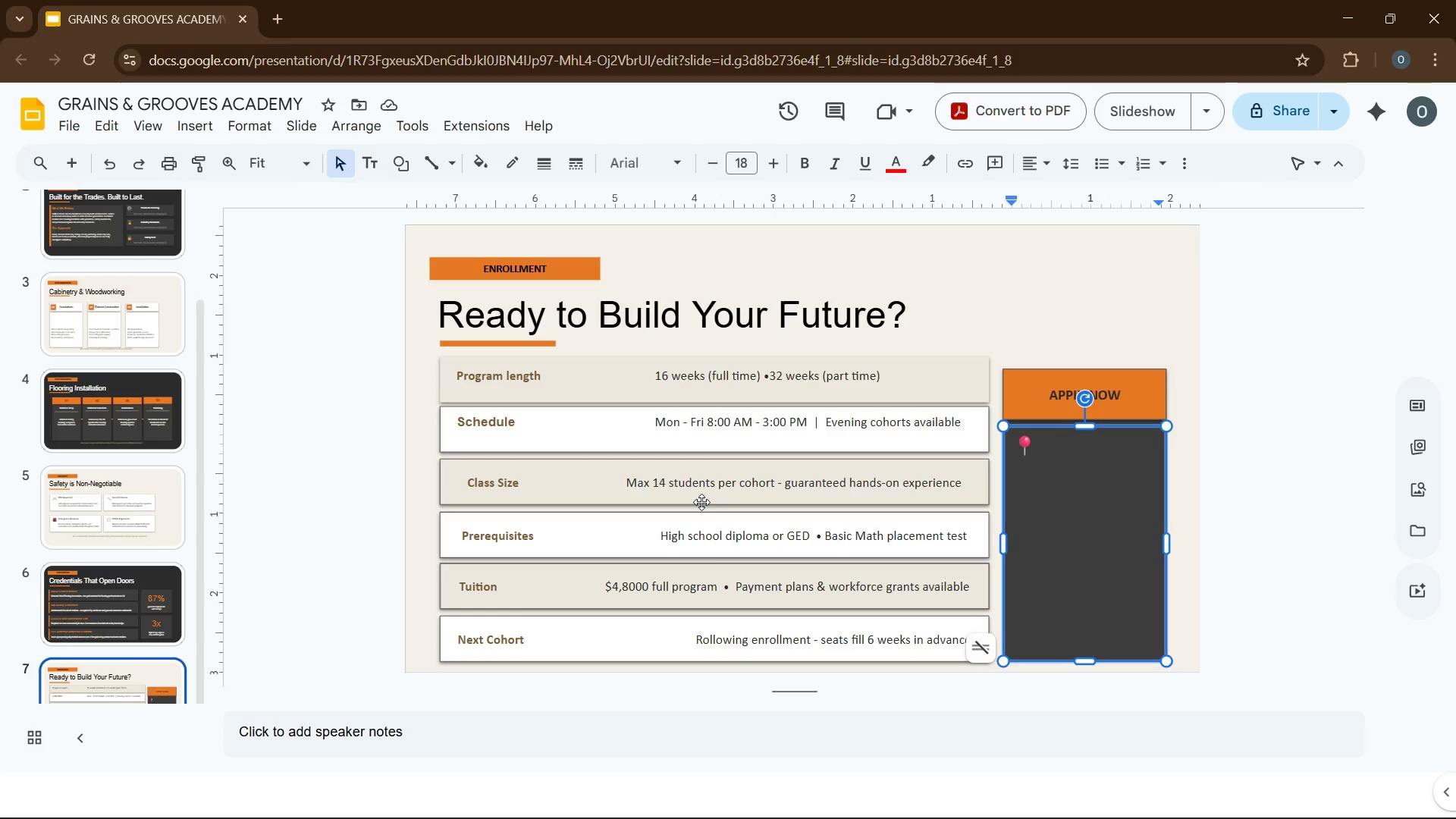 
key(Control+A)
 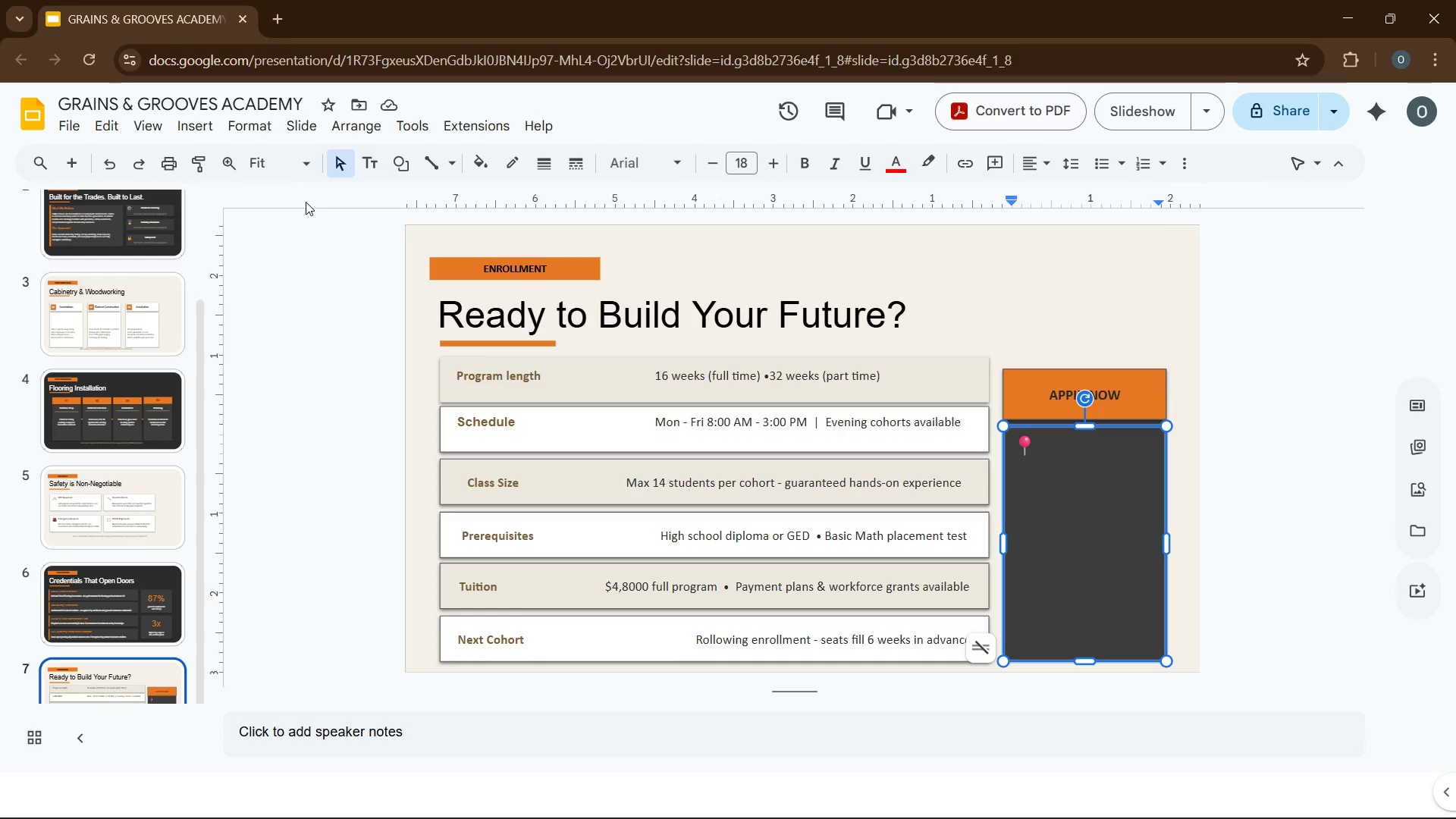 
wait(28.25)
 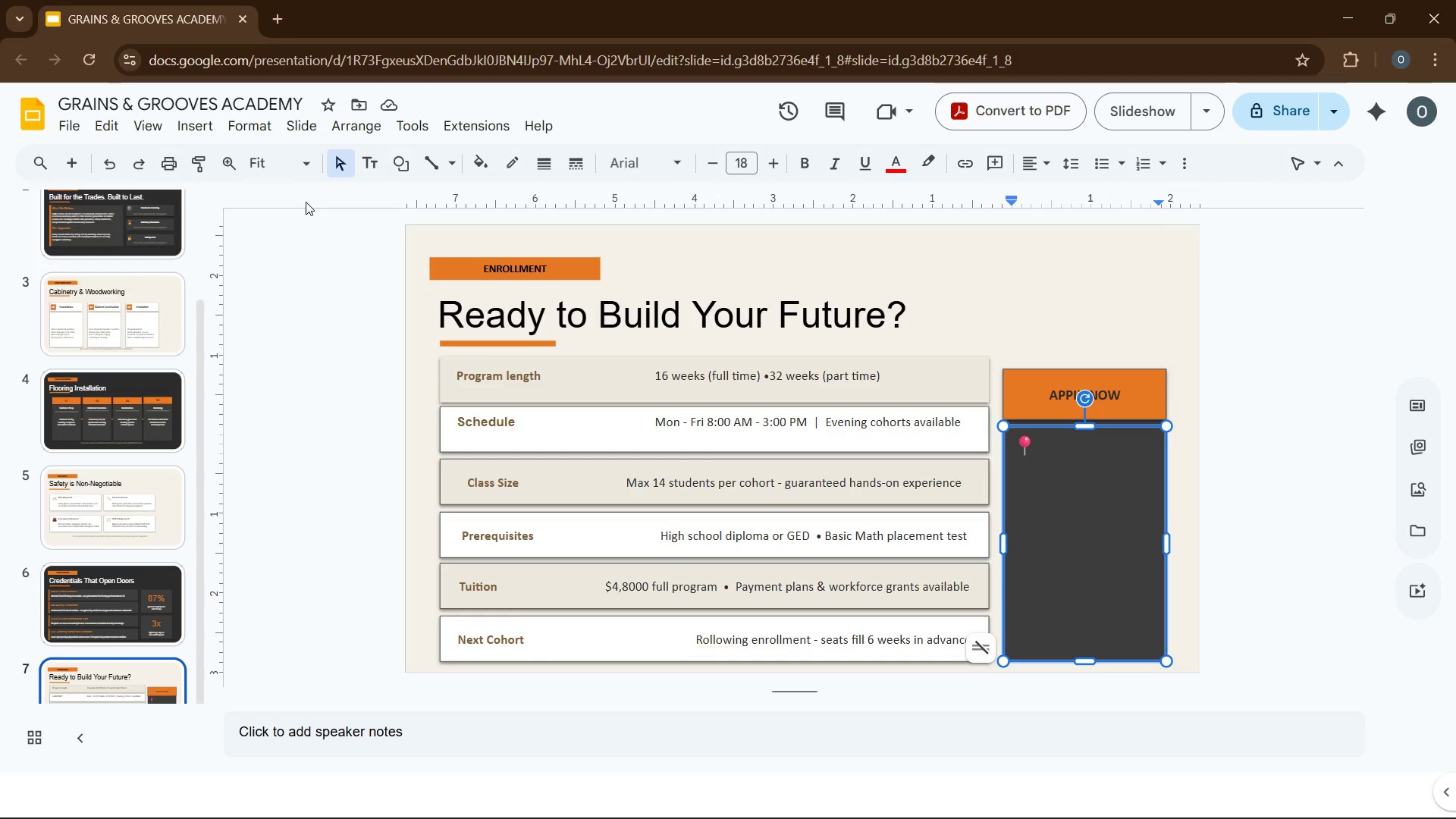 
left_click([1054, 450])
 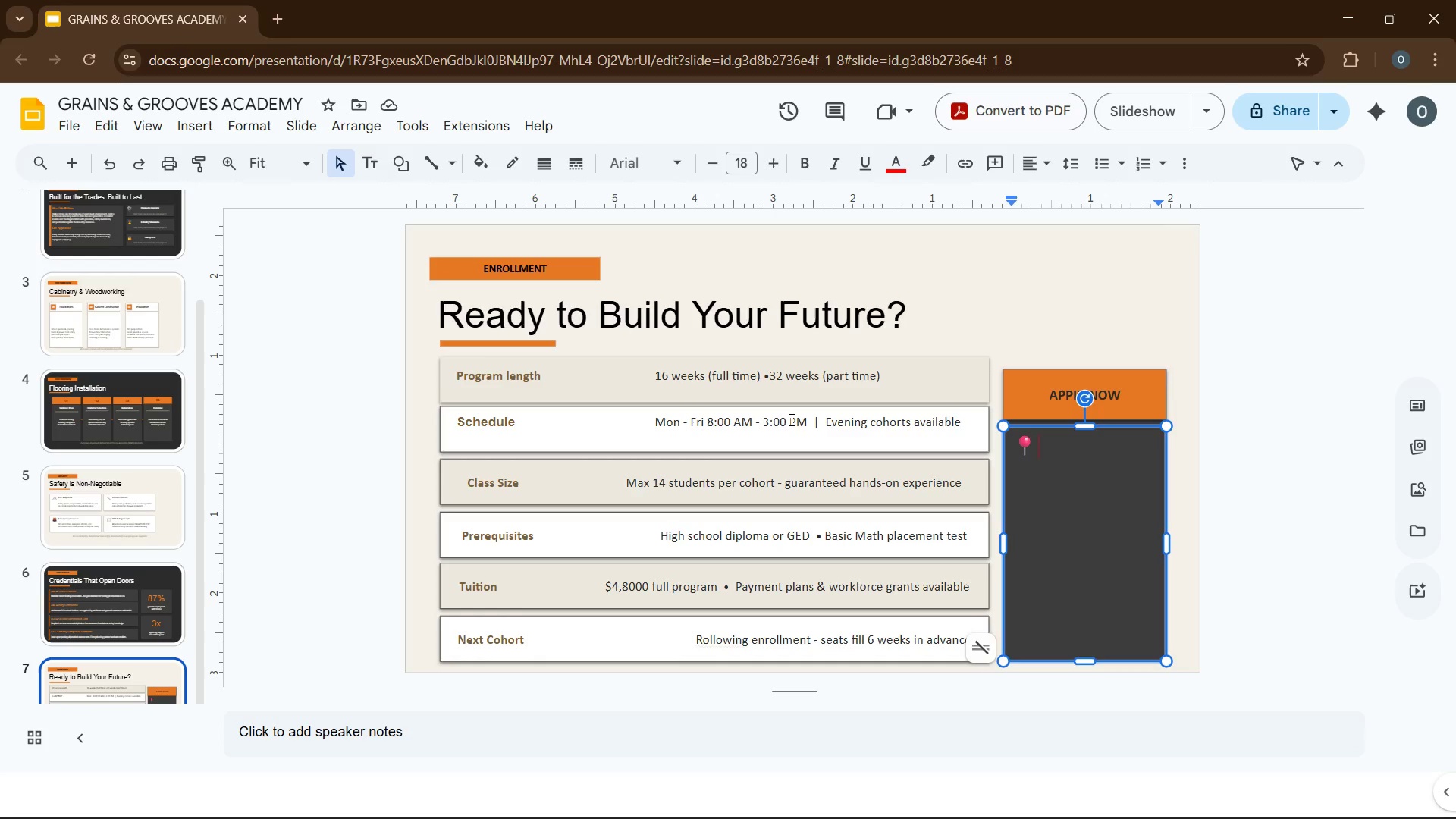 
type(123 Workshop Drive)
 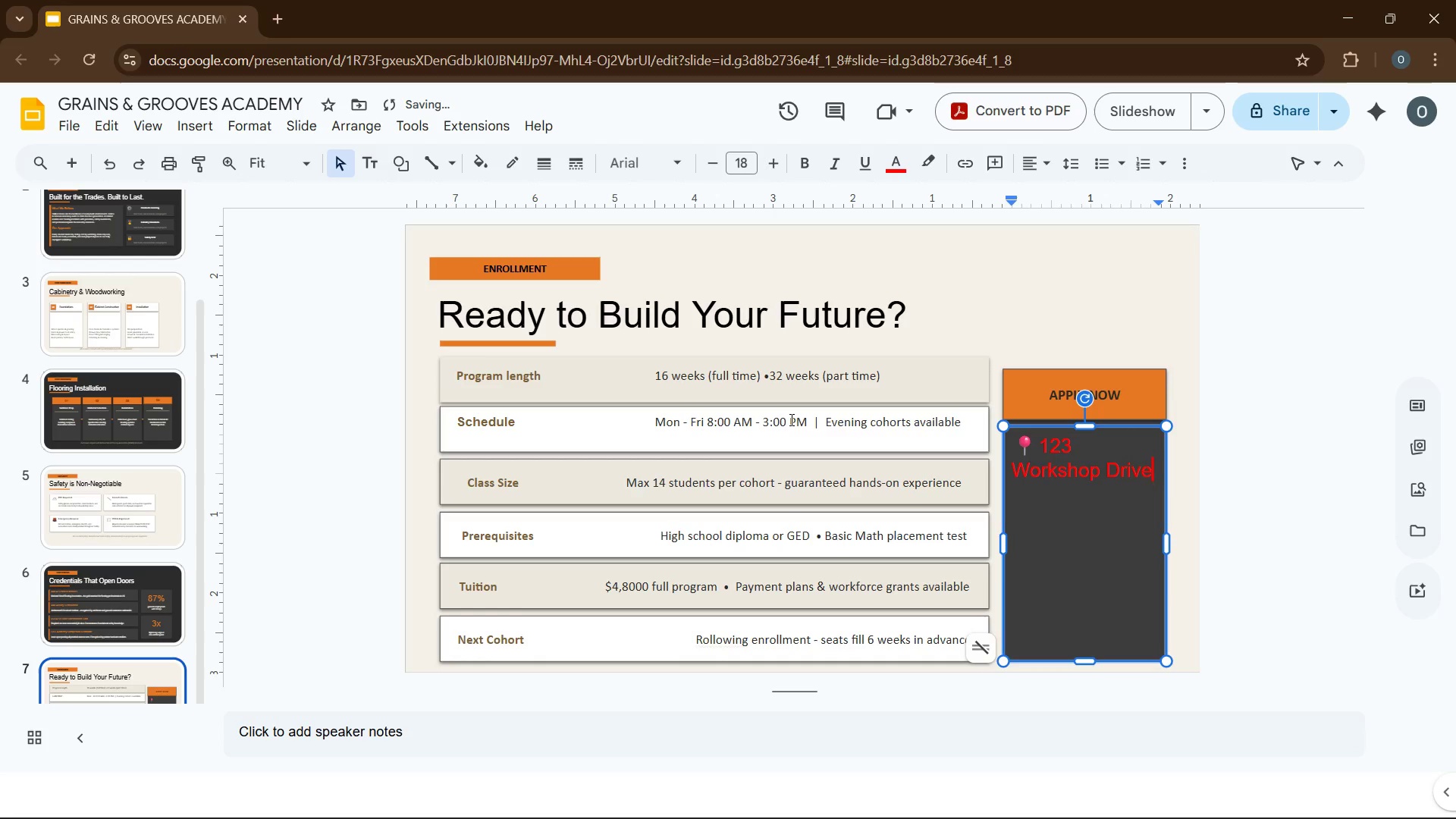 
key(Enter)
 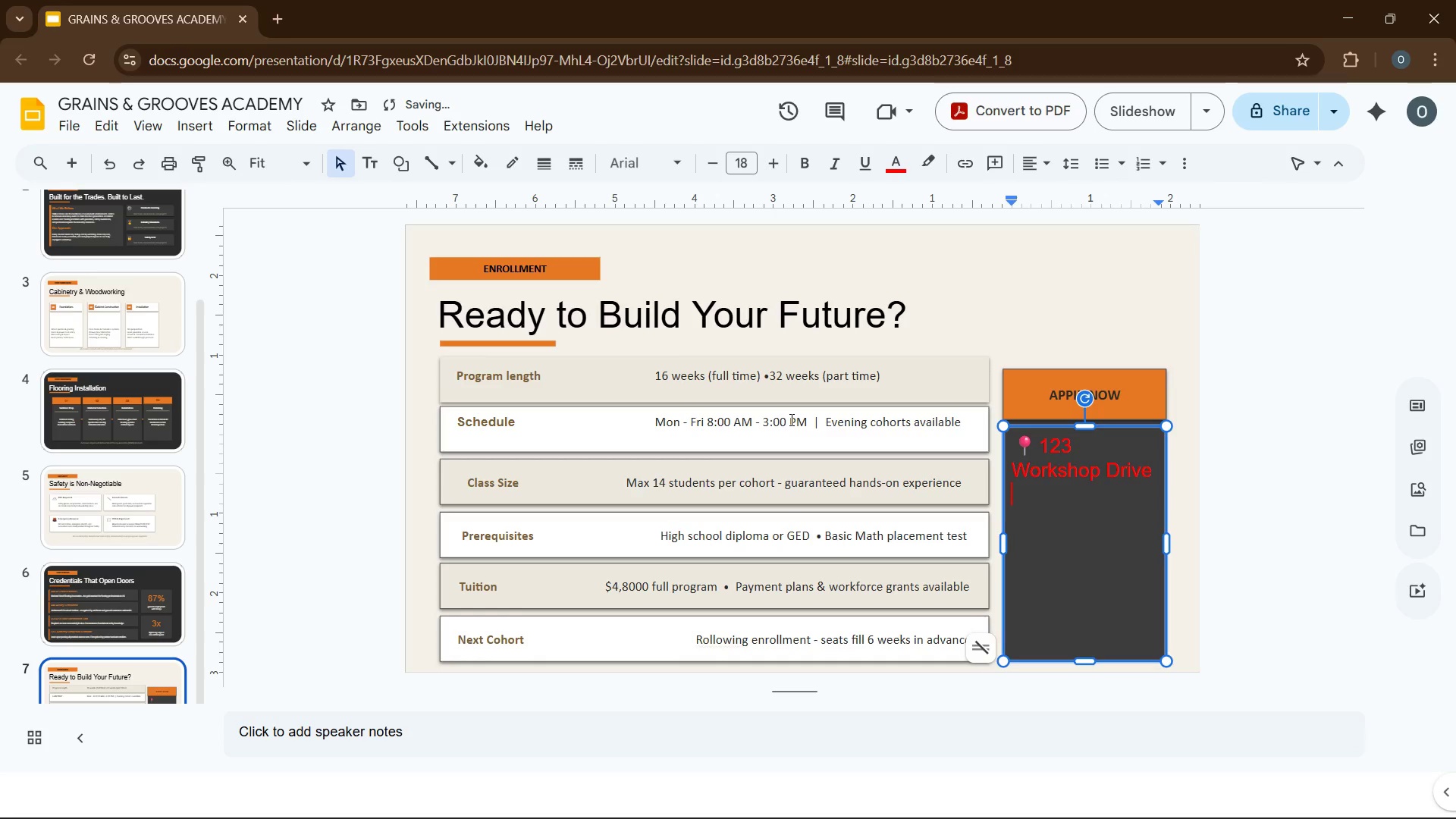 
type(Your City, ST 00000)
 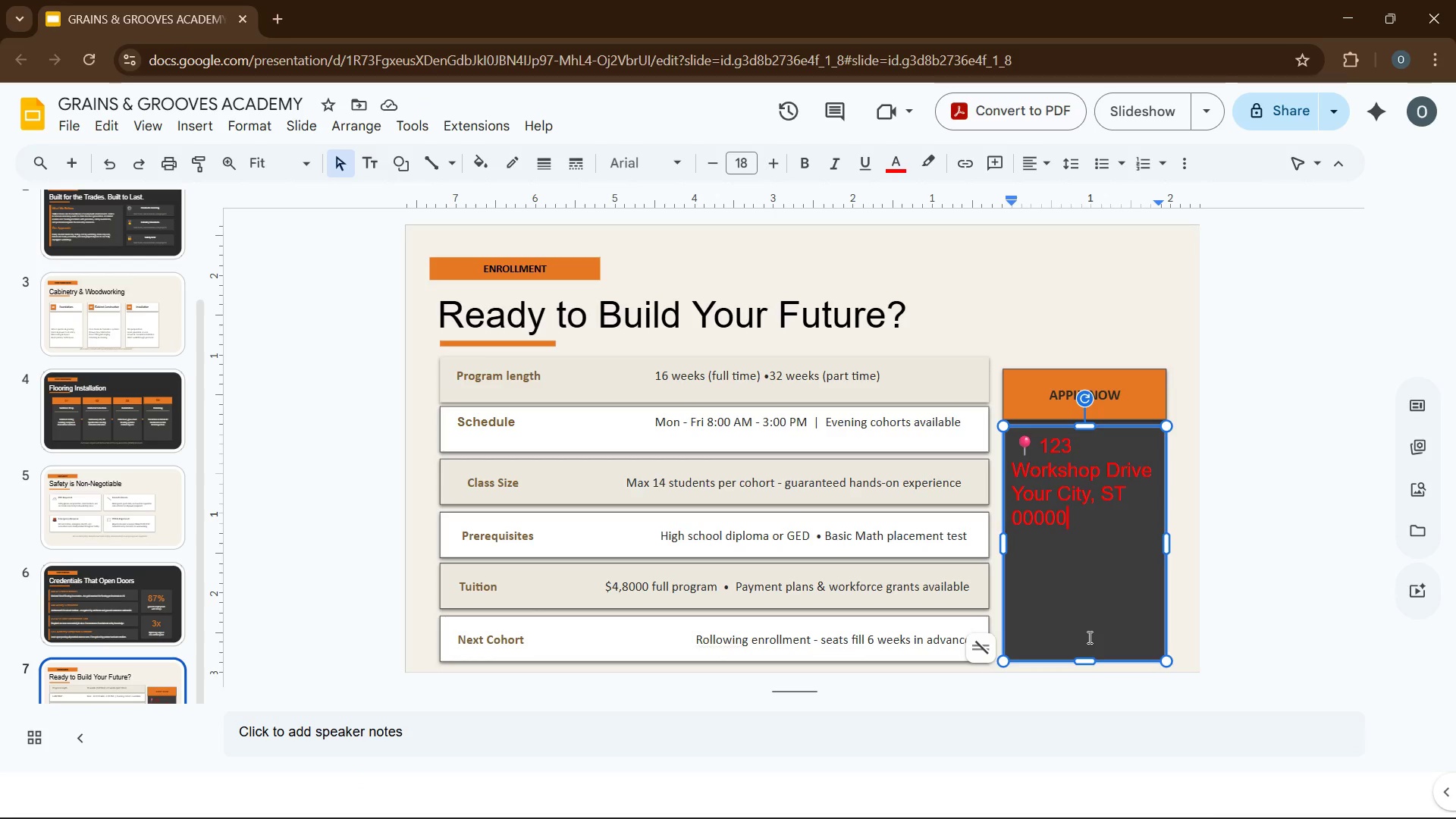 
wait(12.3)
 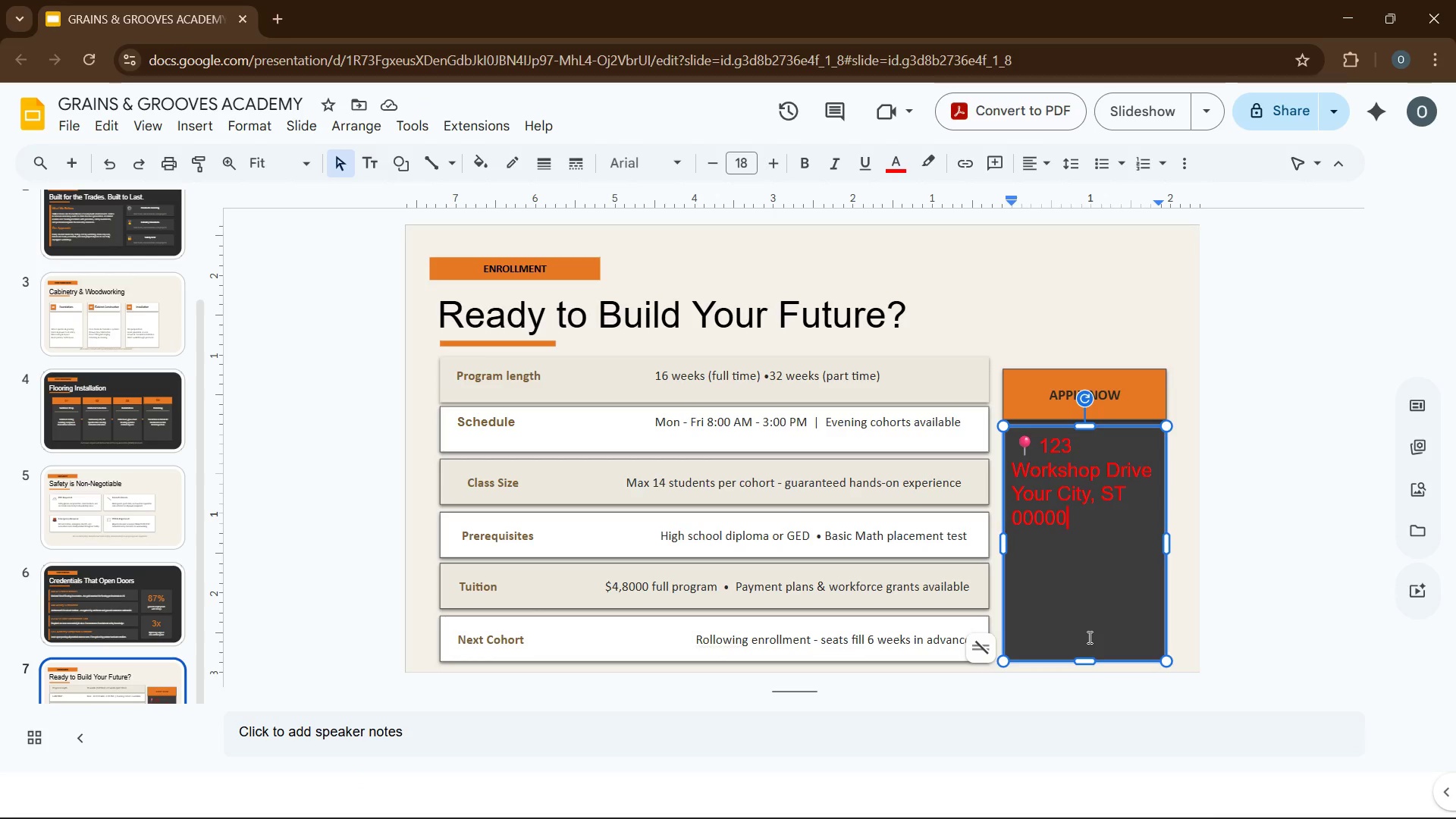 
left_click_drag(start_coordinate=[1040, 447], to_coordinate=[1076, 517])
 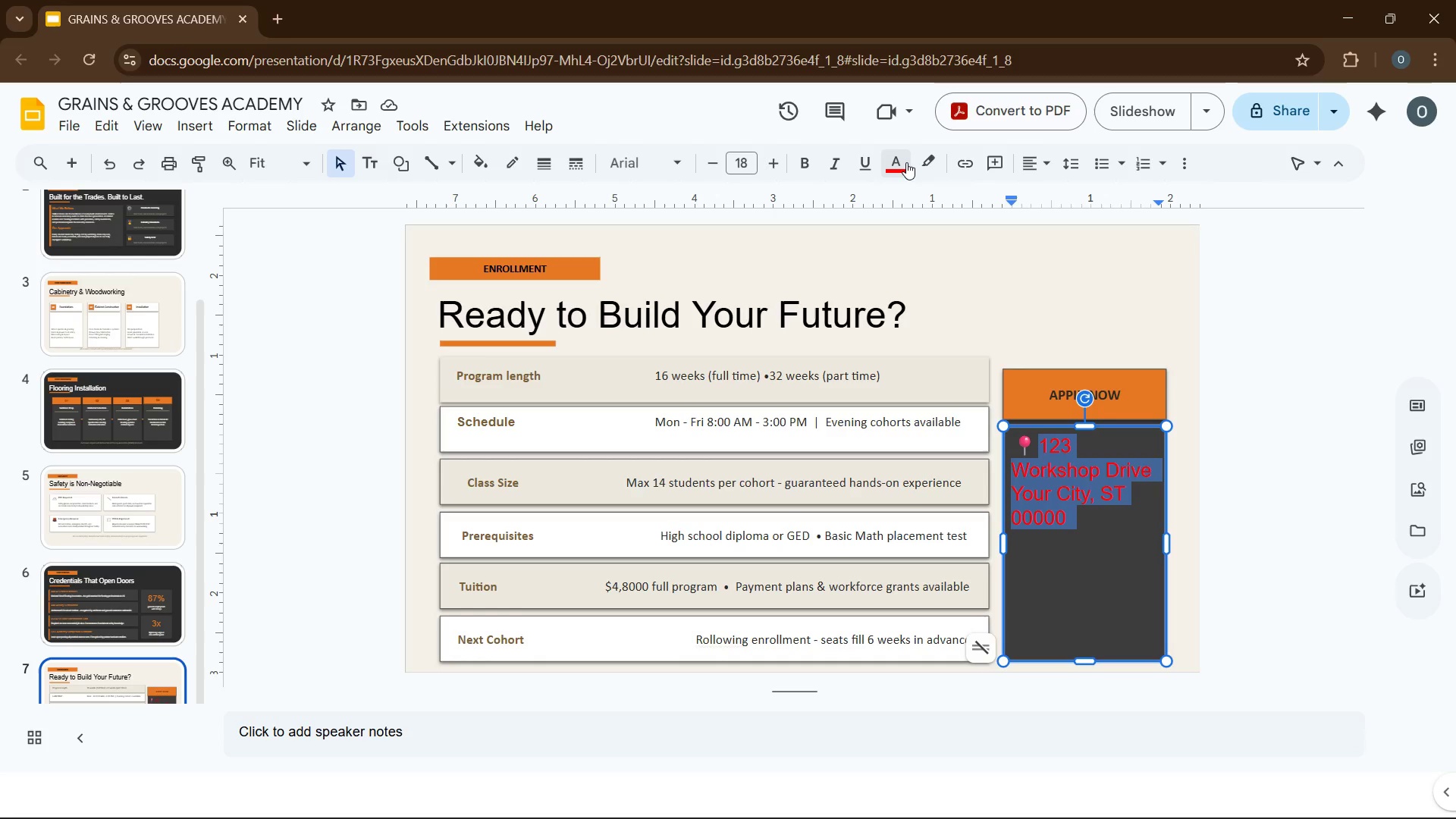 
left_click([902, 164])
 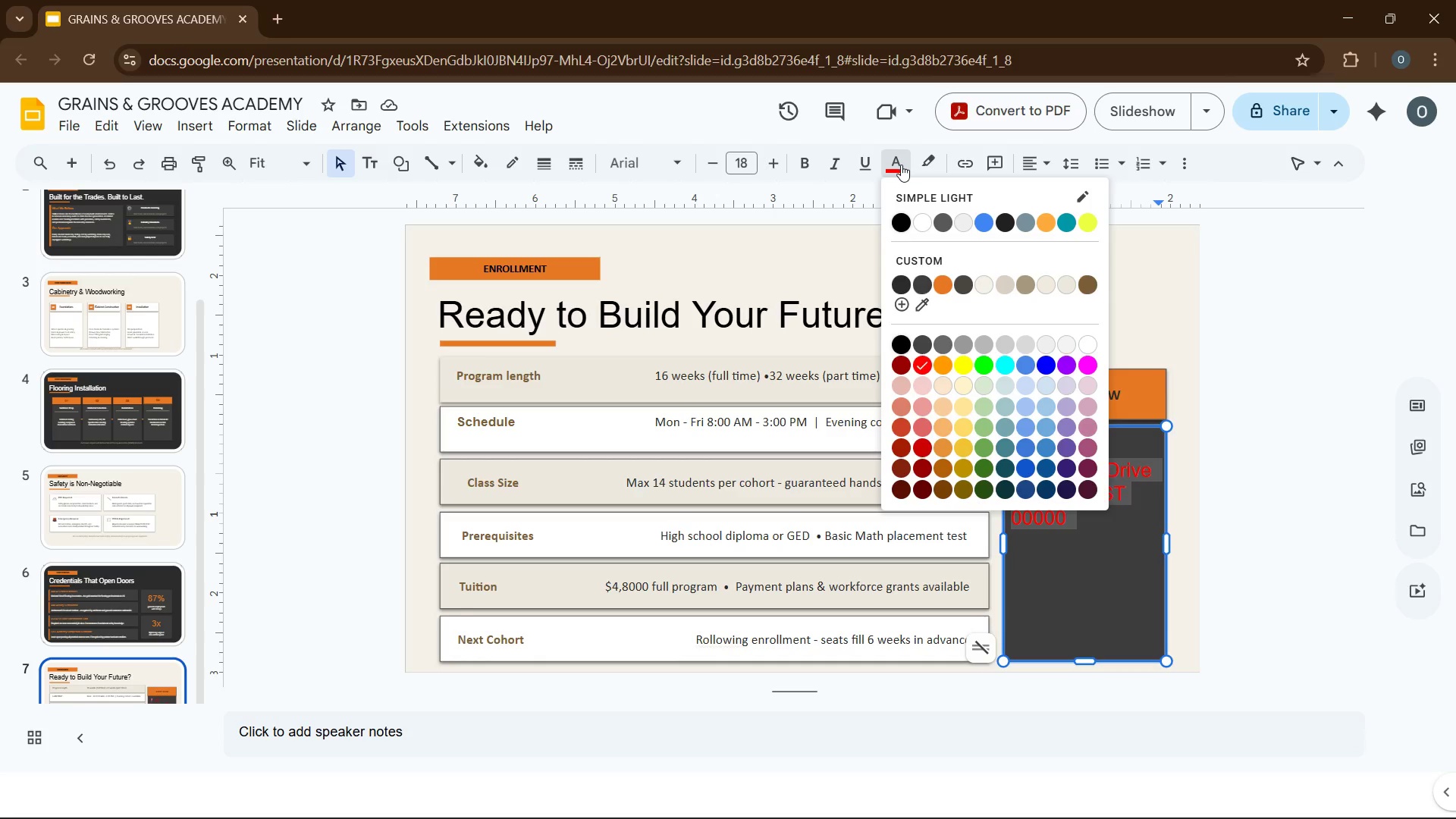 
mouse_move([1024, 338])
 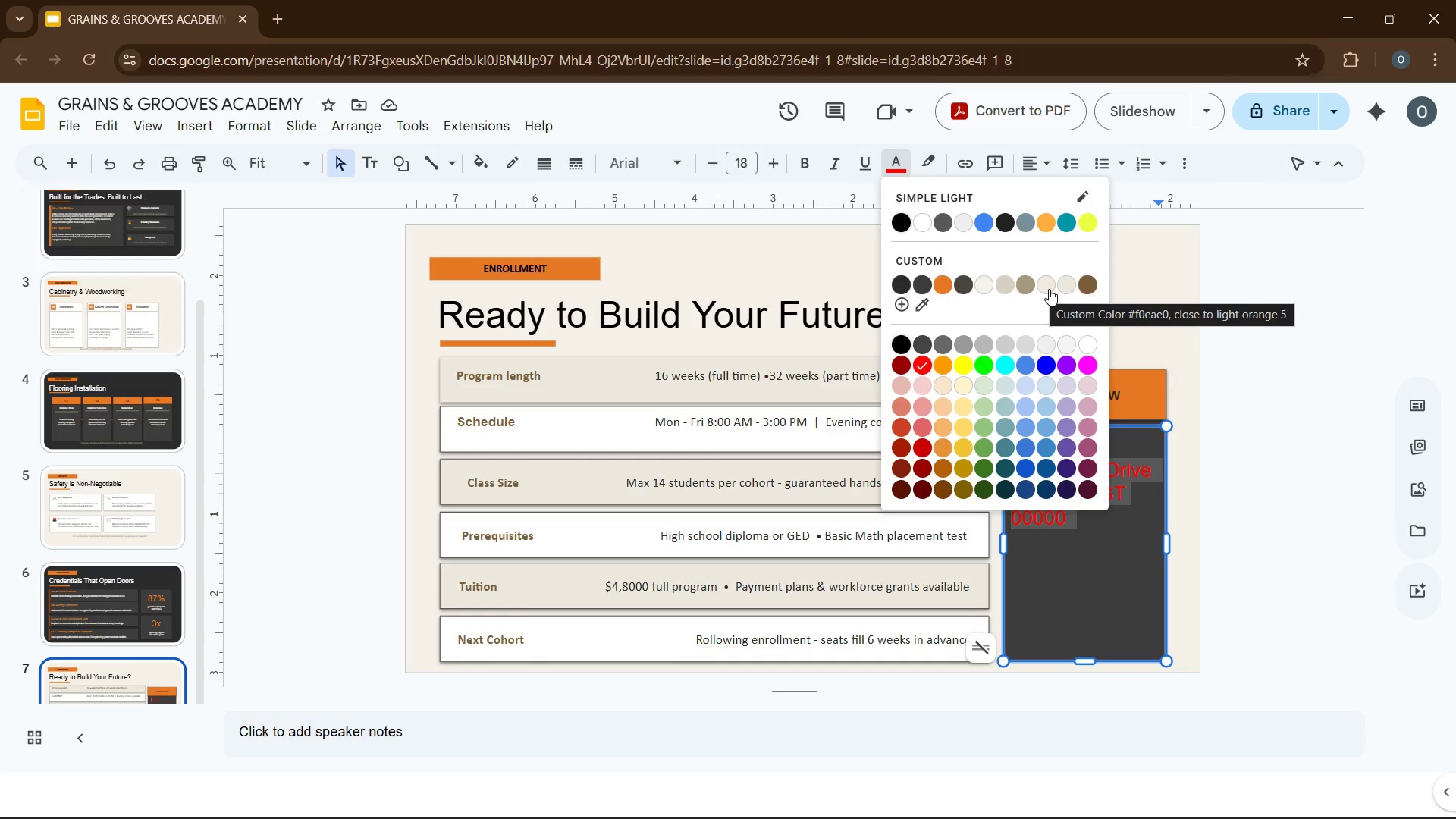 
wait(7.61)
 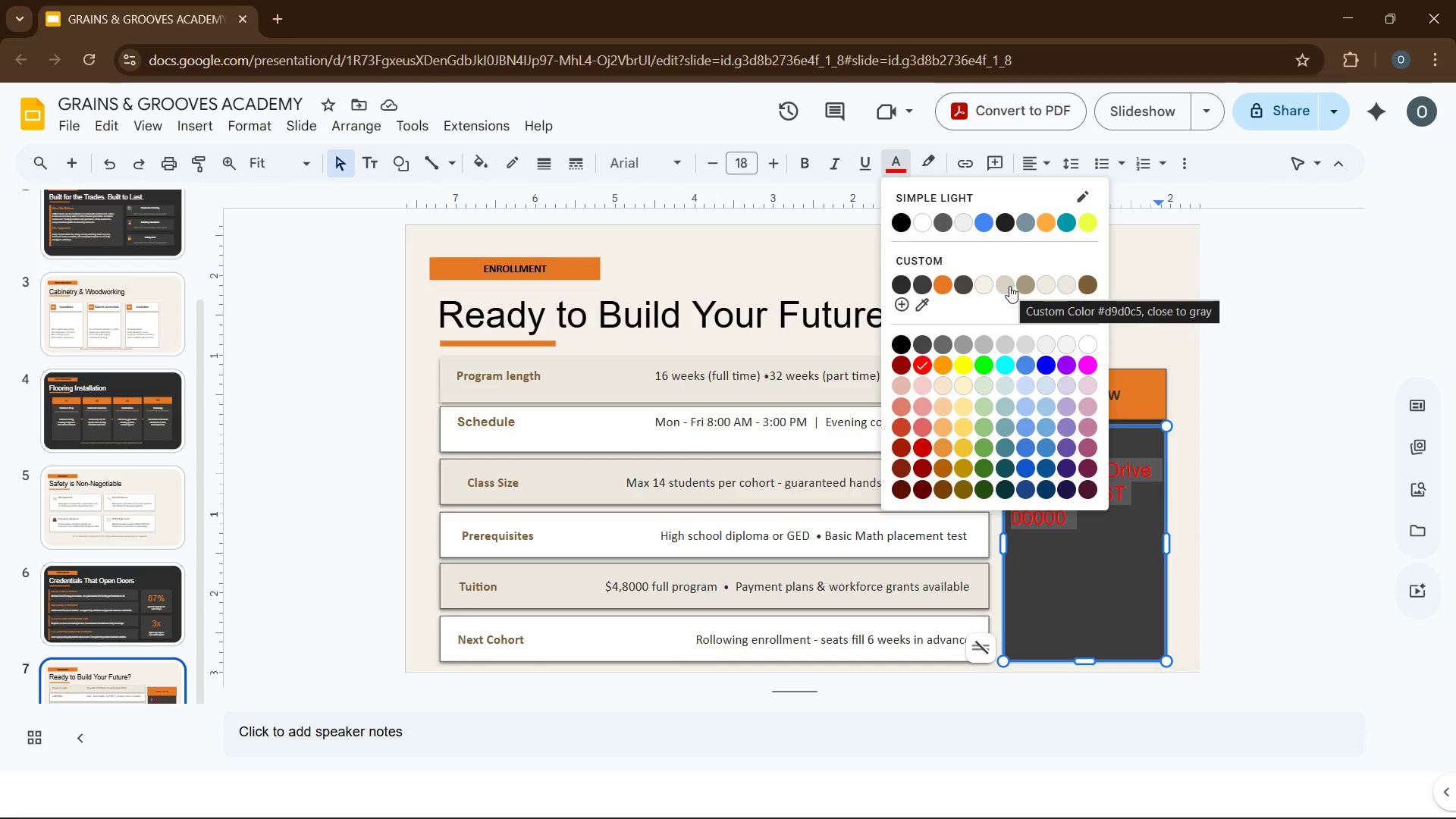 
left_click([1049, 289])
 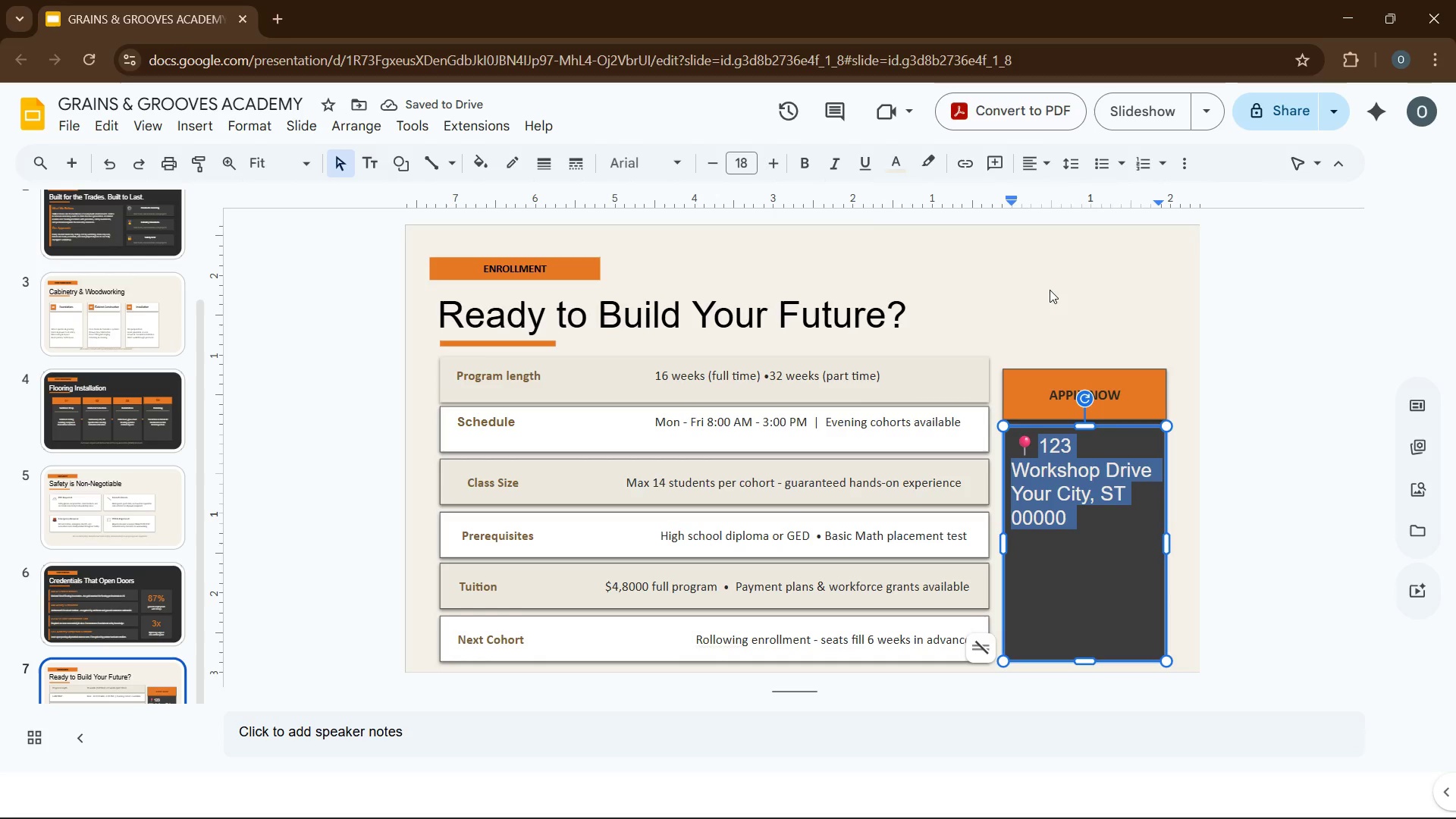 
wait(9.73)
 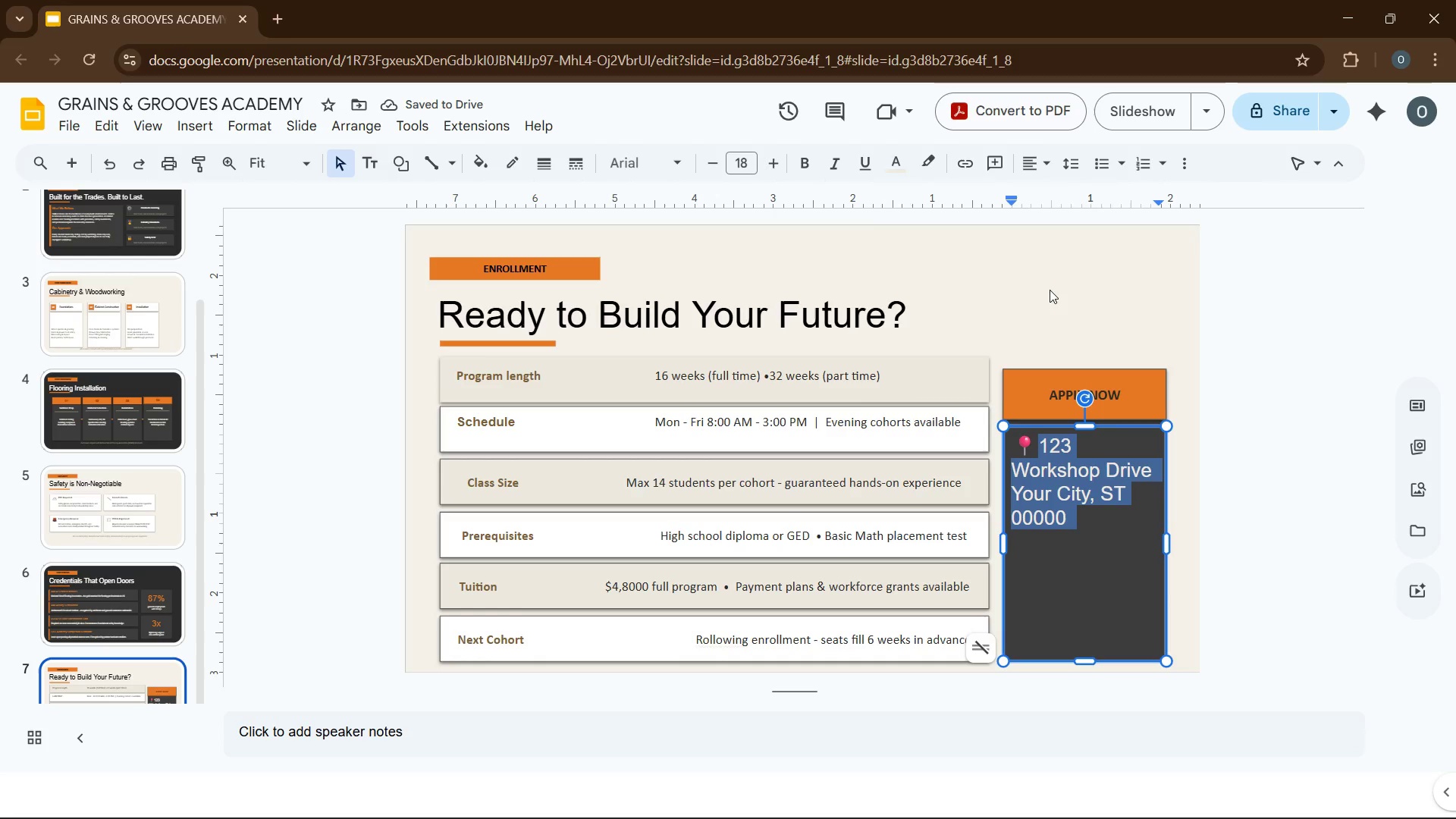 
left_click([672, 155])
 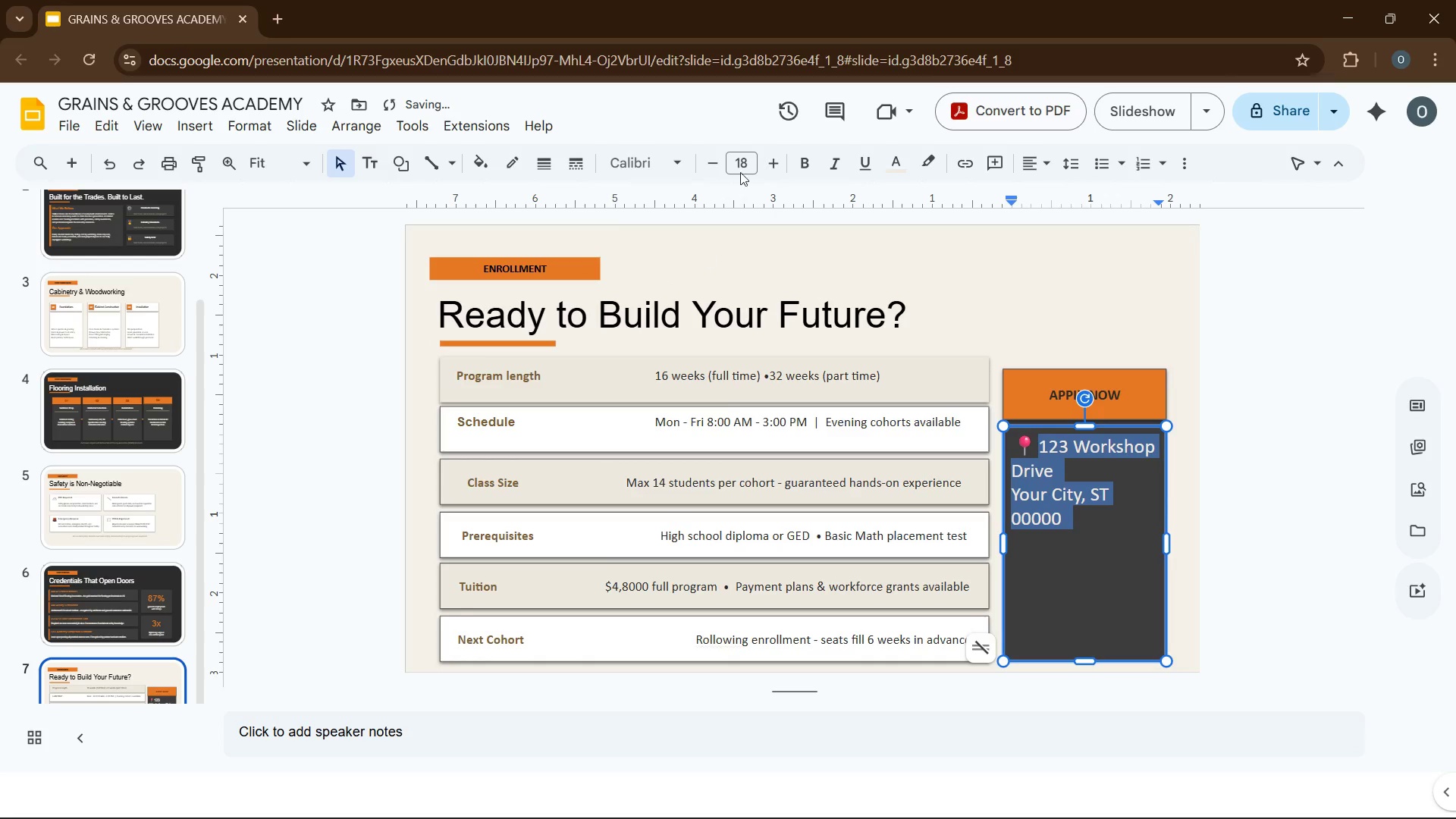 
left_click([739, 165])
 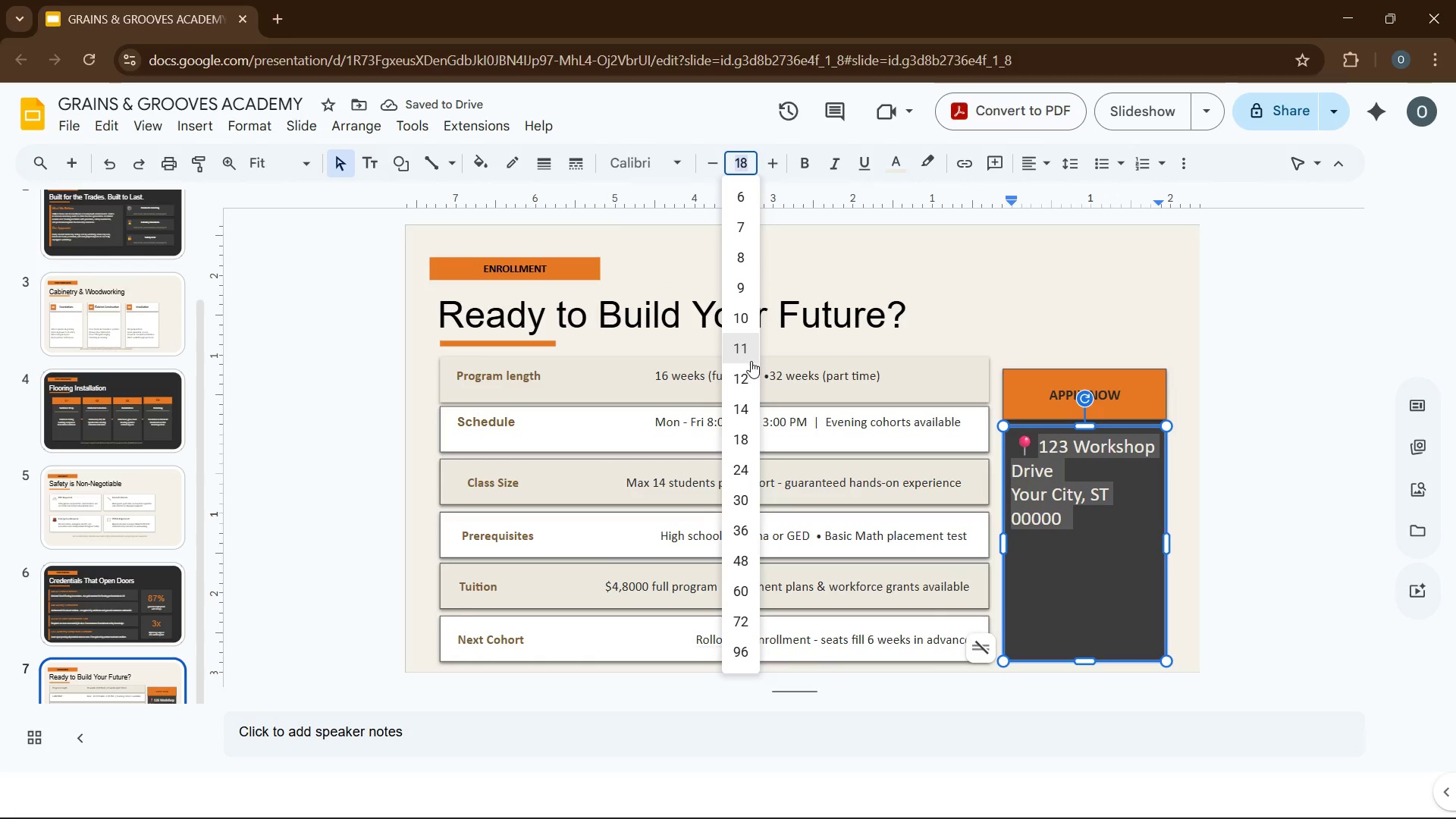 
left_click([750, 347])
 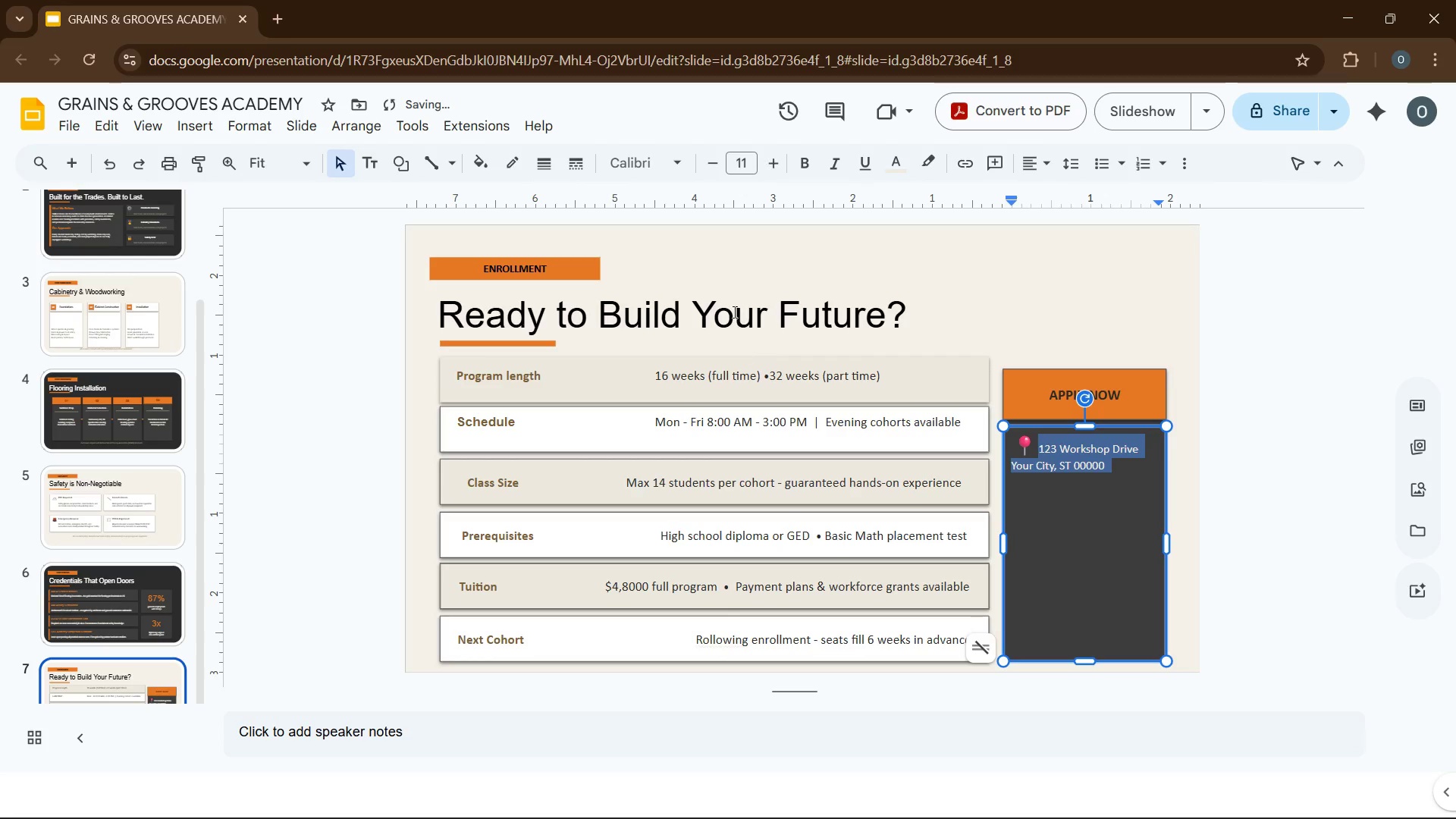 
left_click([719, 167])
 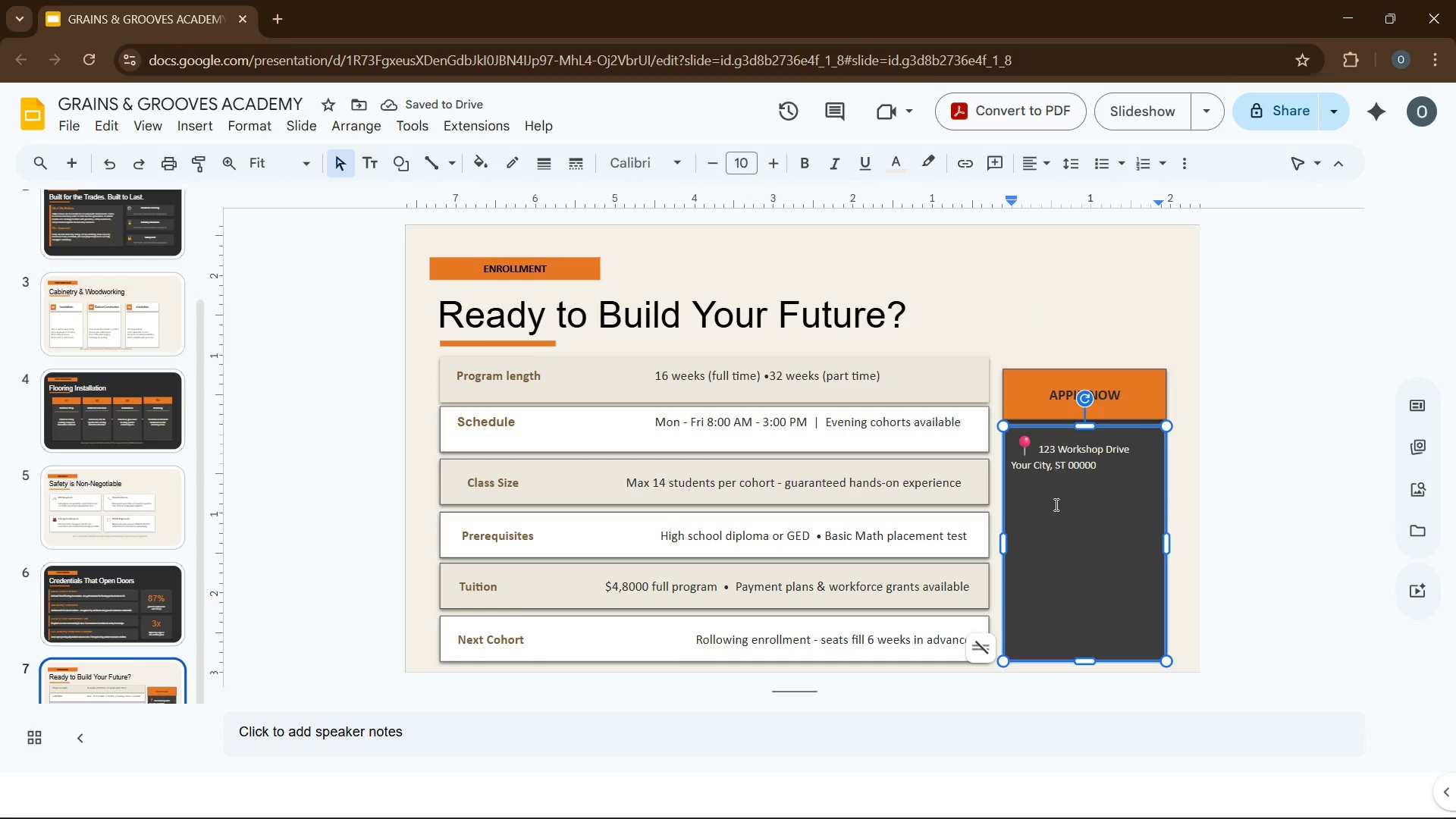 
wait(8.67)
 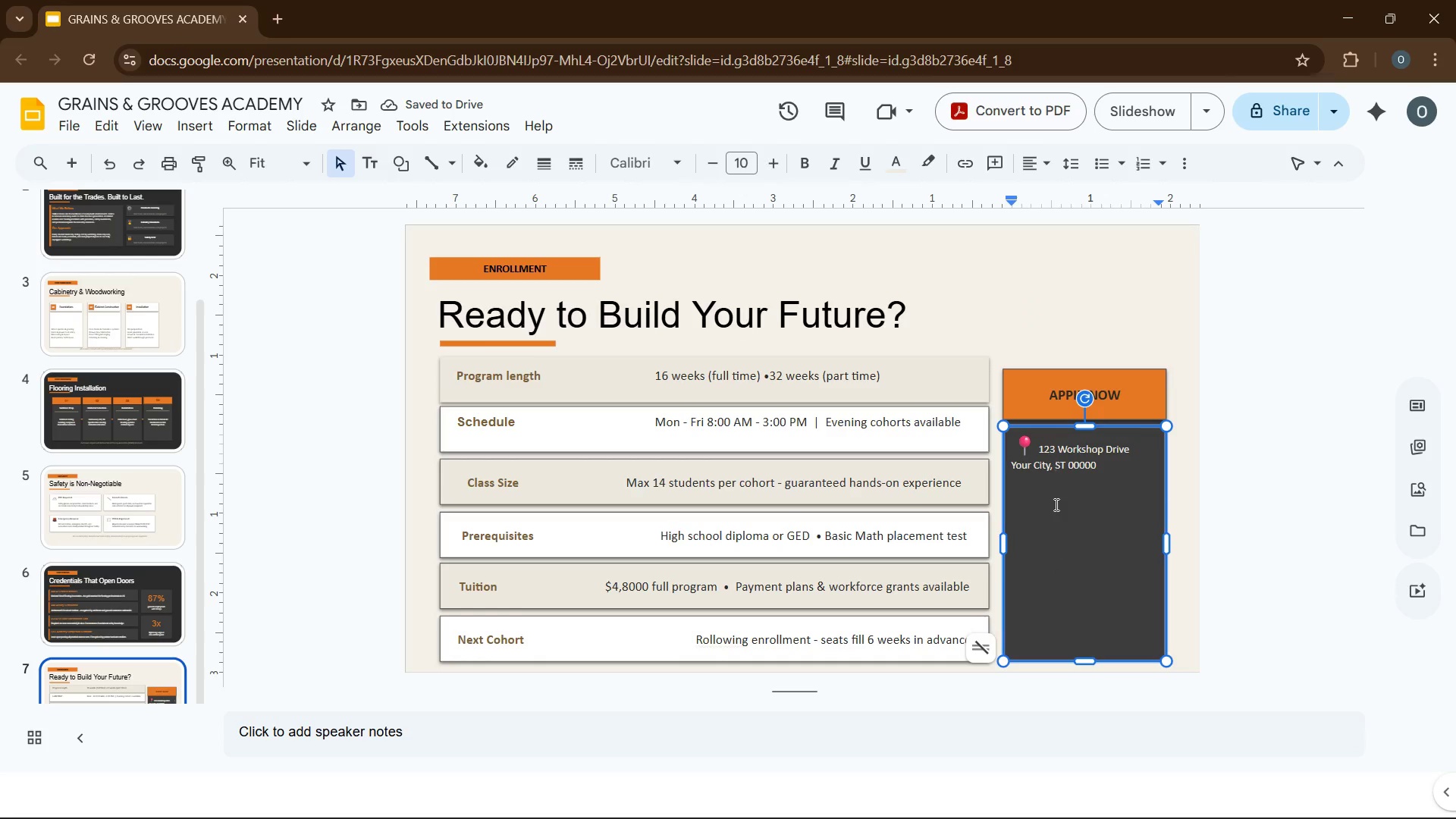 
left_click([1028, 445])
 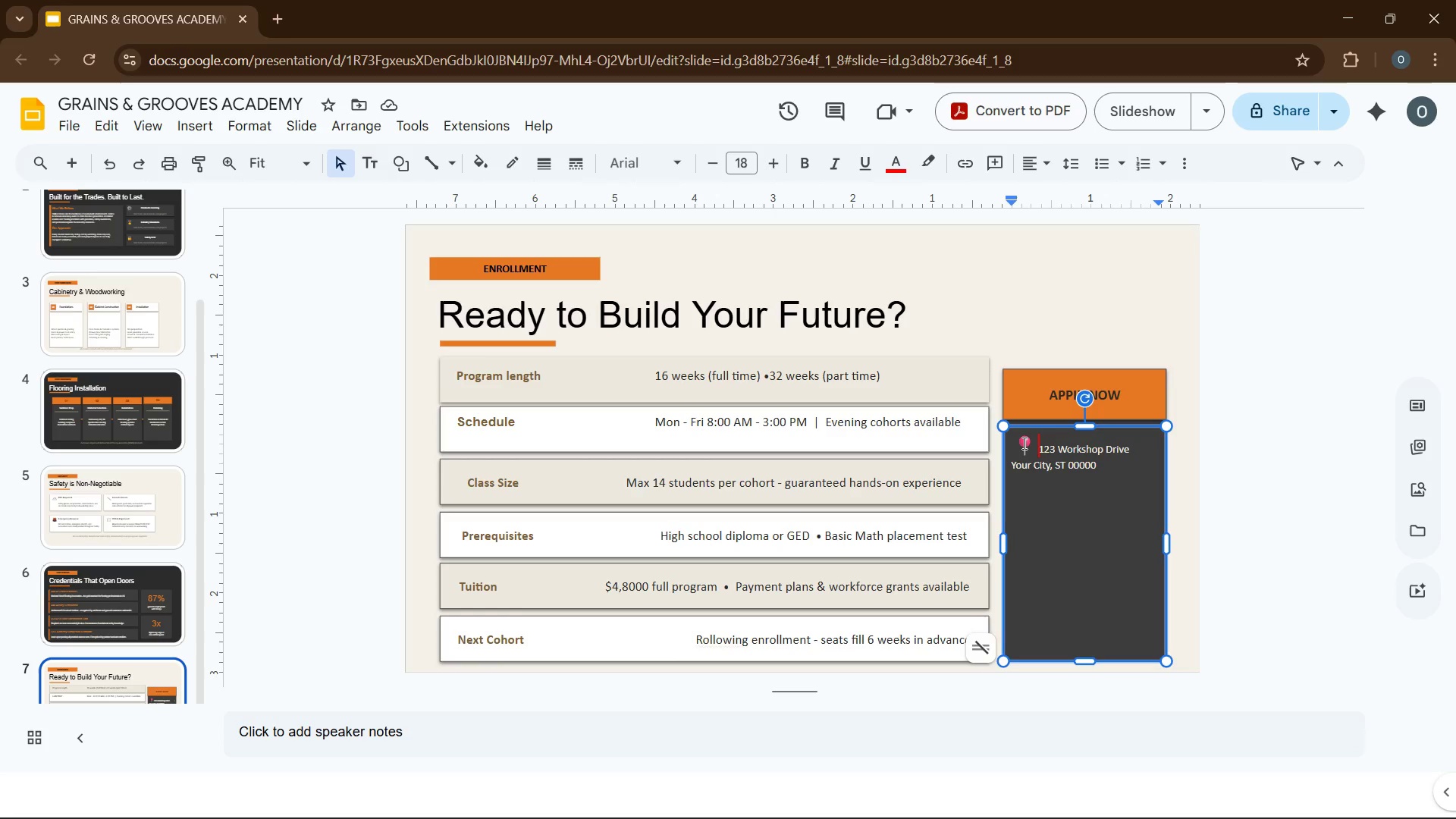 
left_click([1022, 441])
 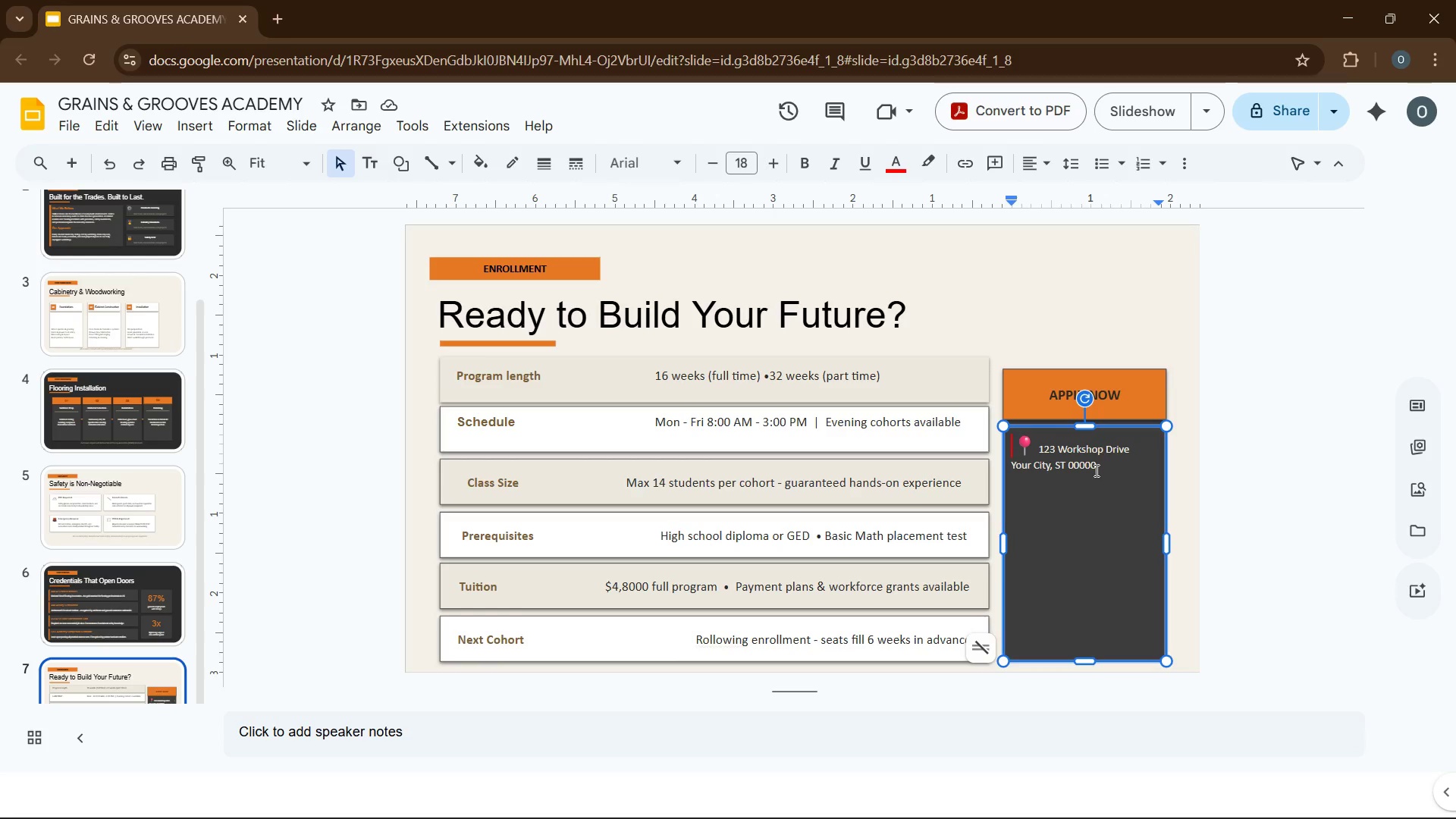 
left_click([1115, 469])
 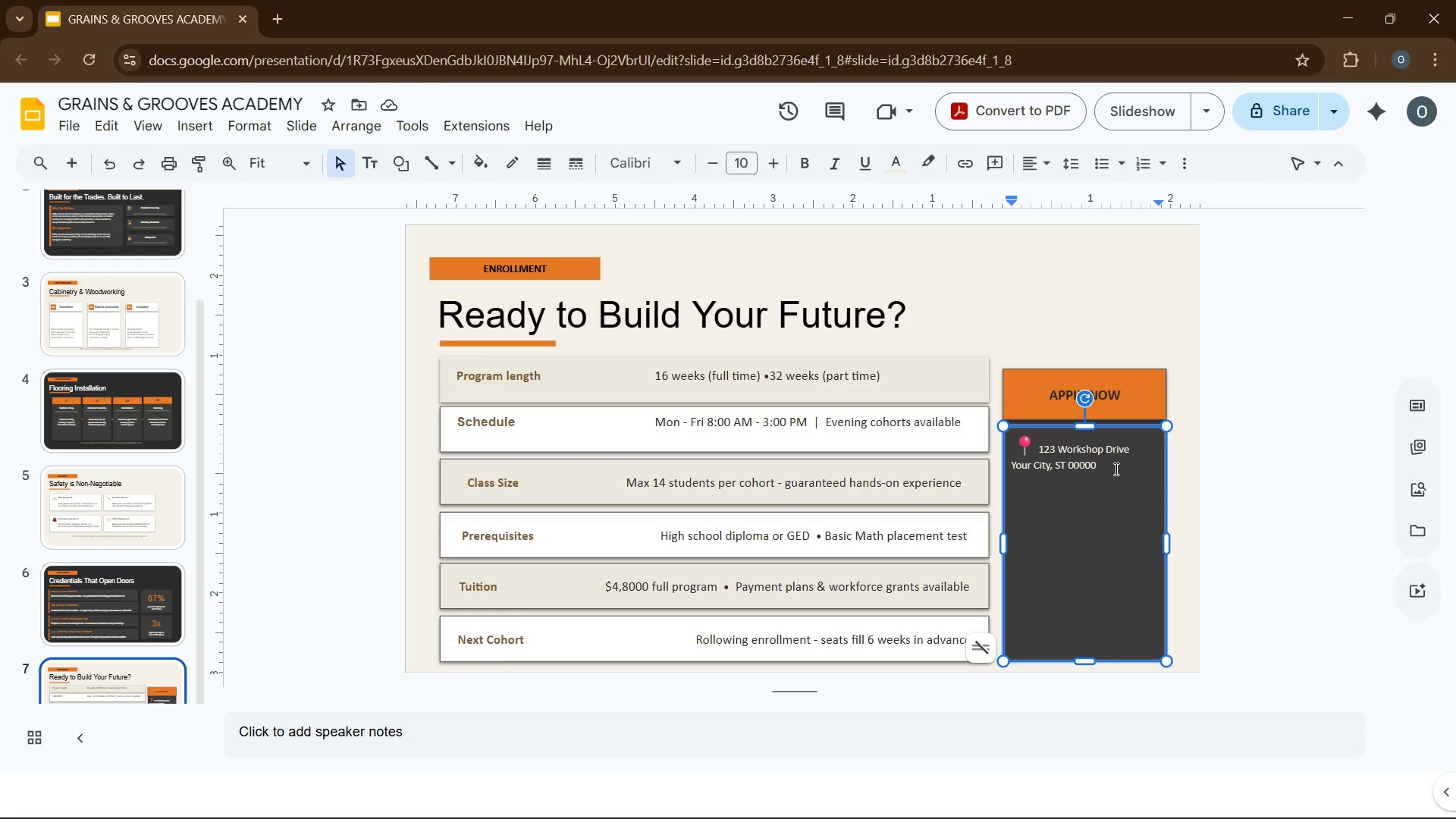 
key(Enter)
 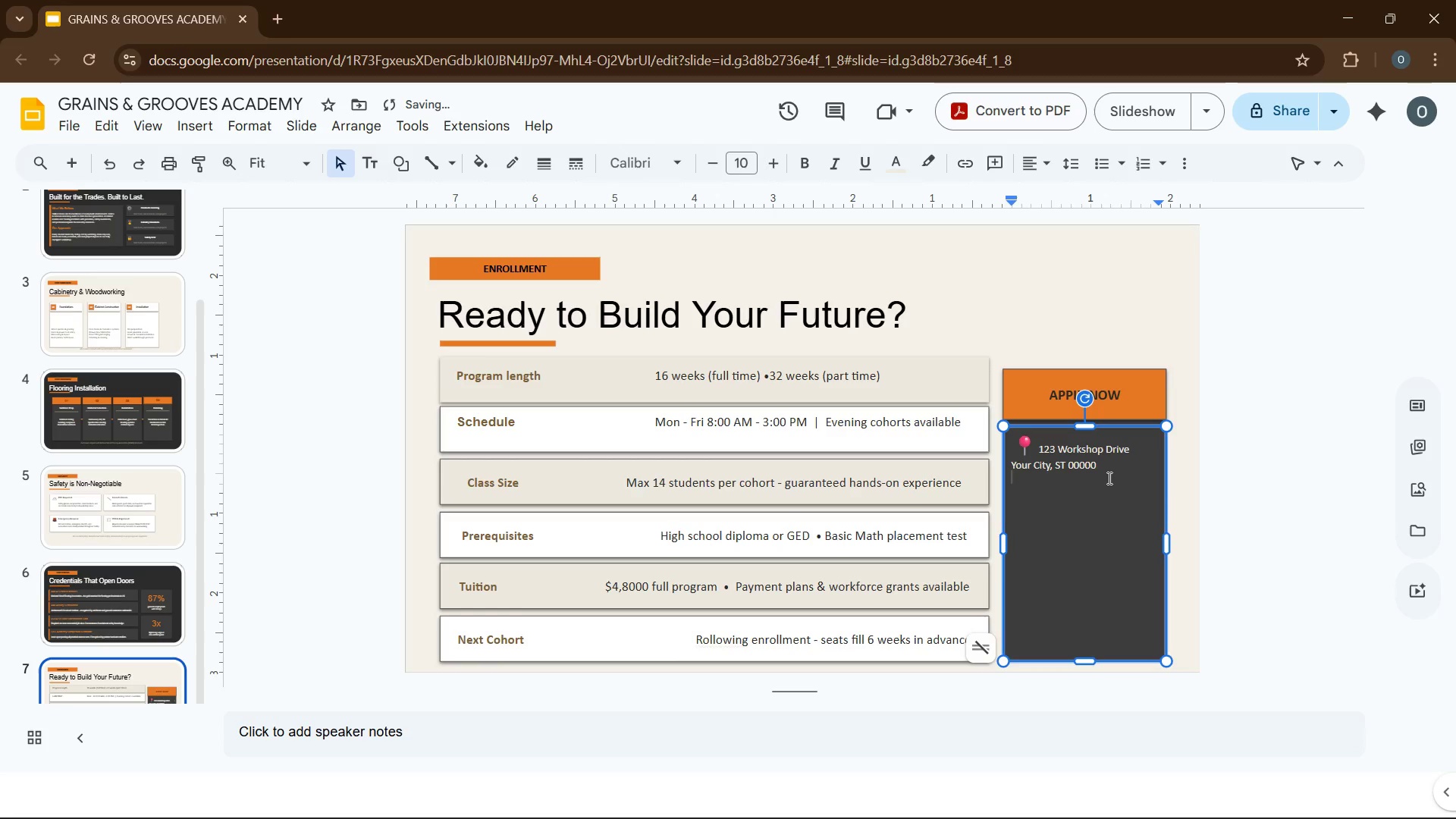 
key(Enter)
 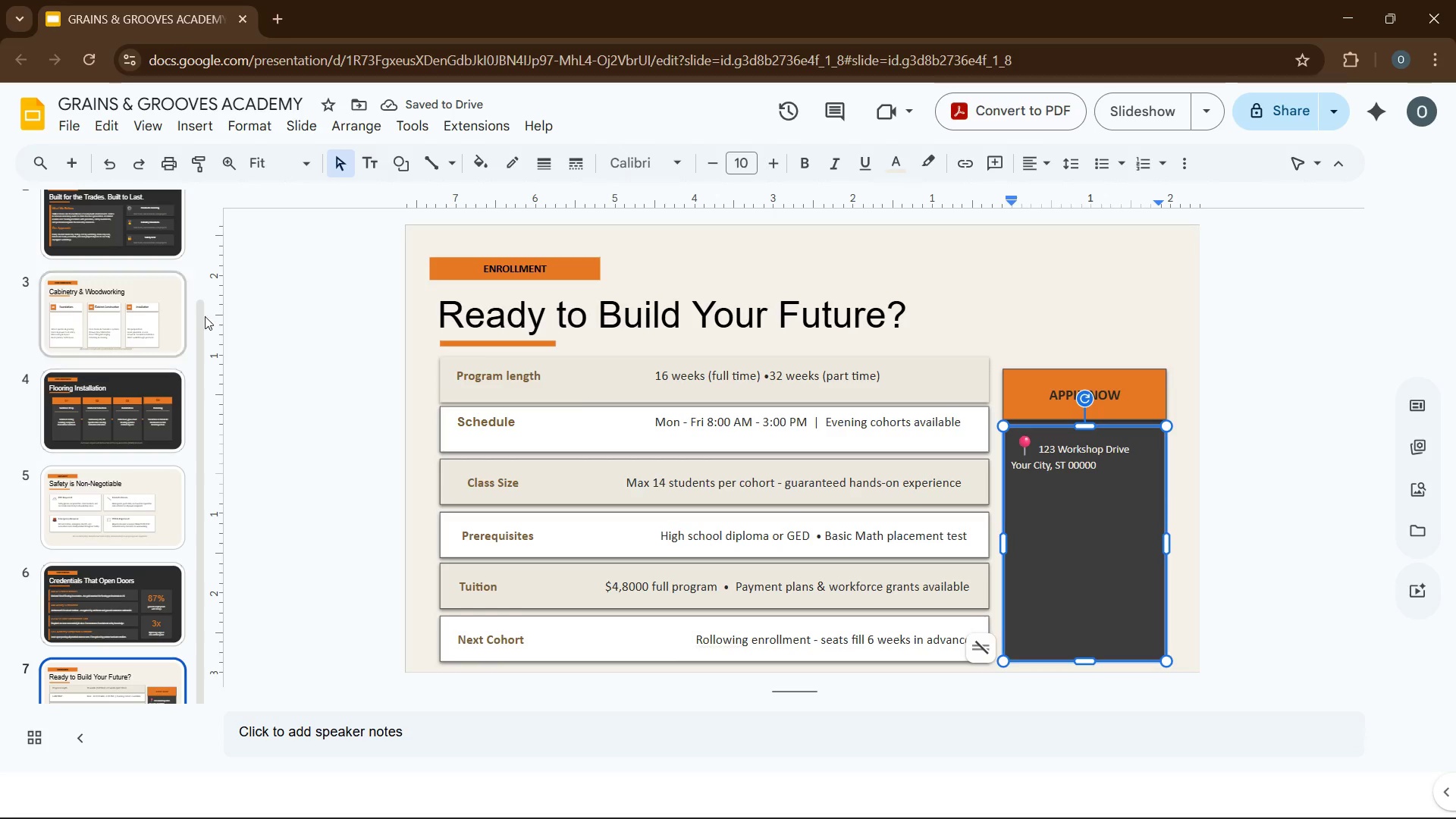 
left_click([198, 130])
 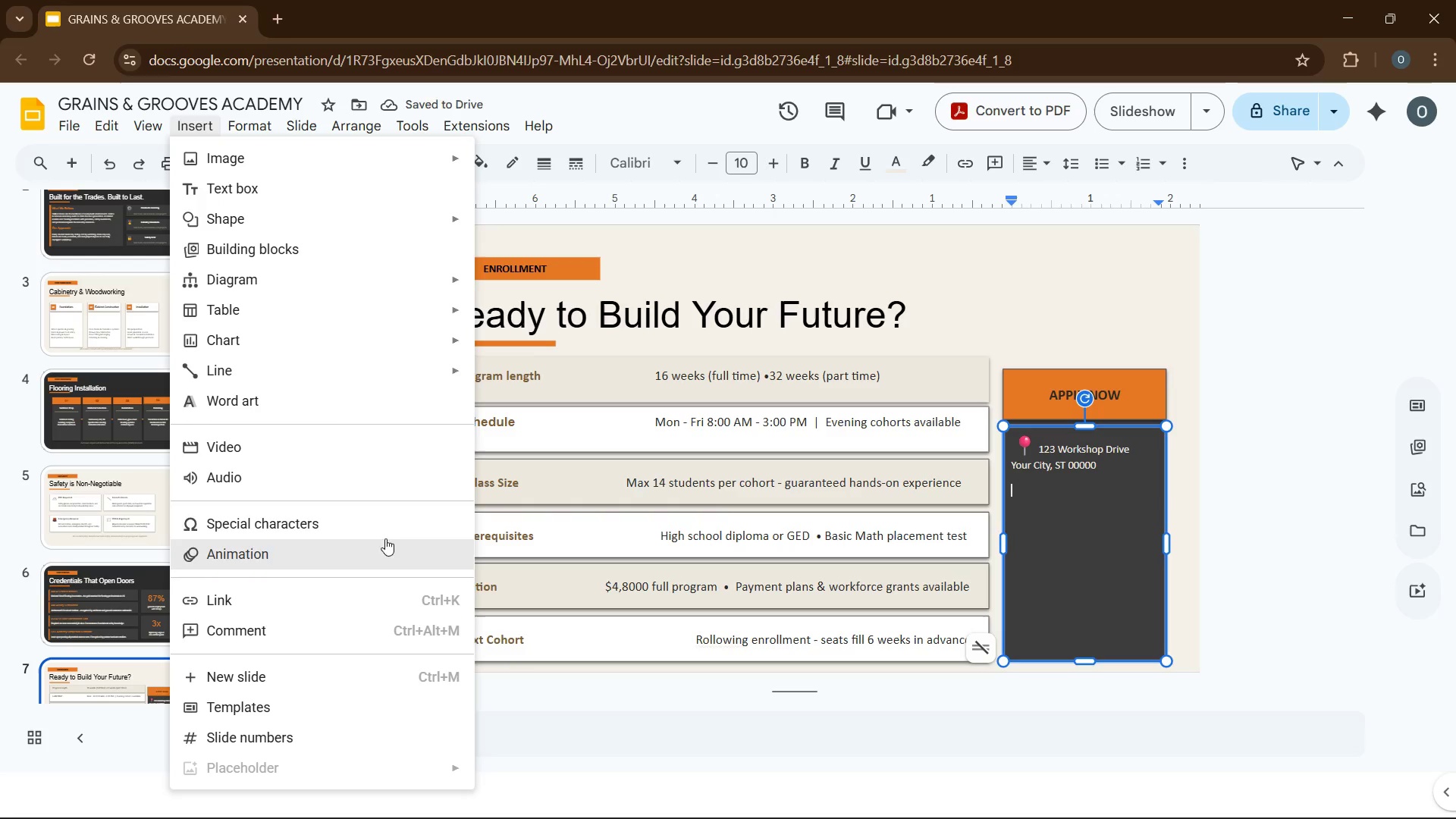 
left_click([385, 538])
 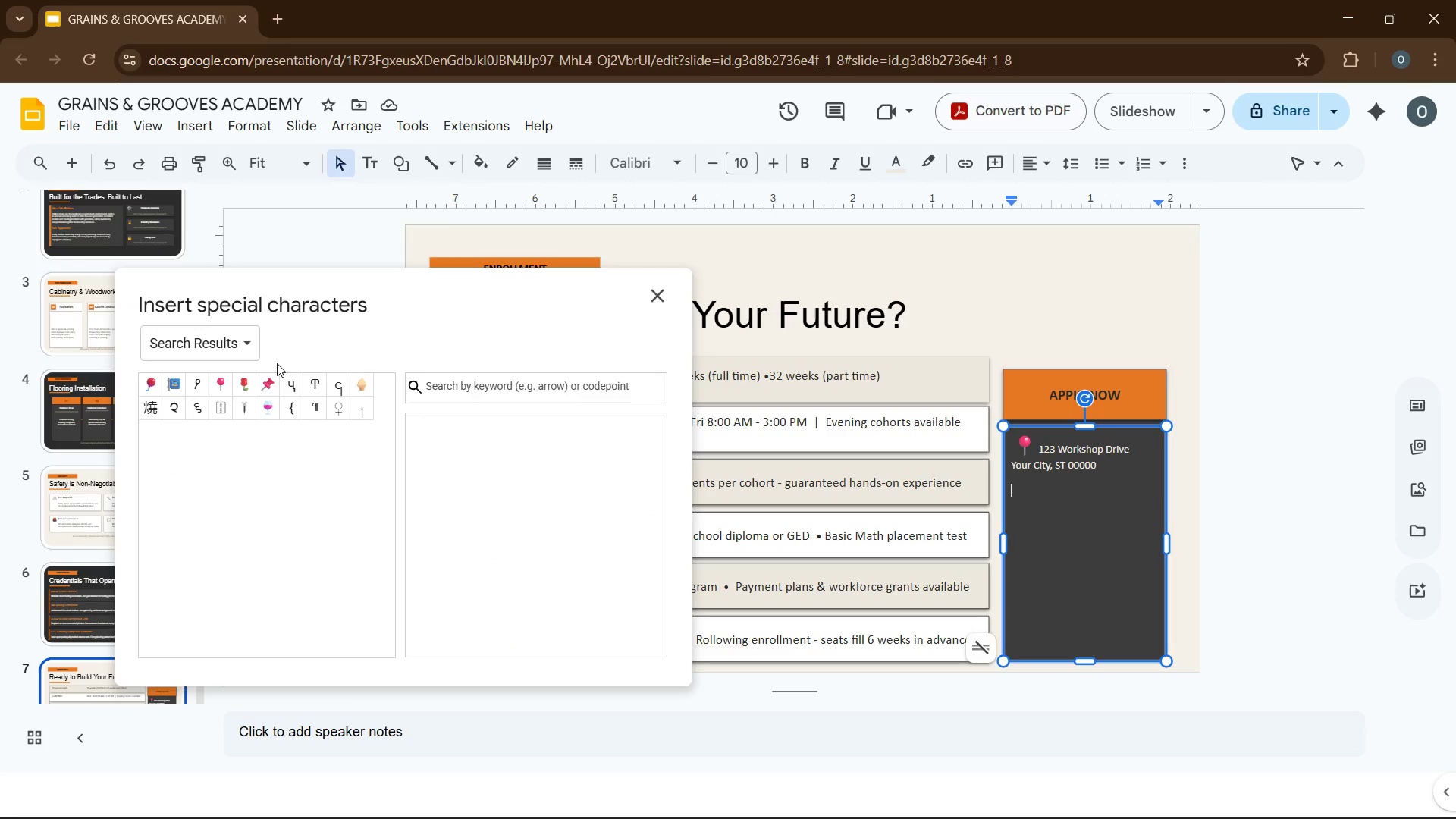 
wait(5.3)
 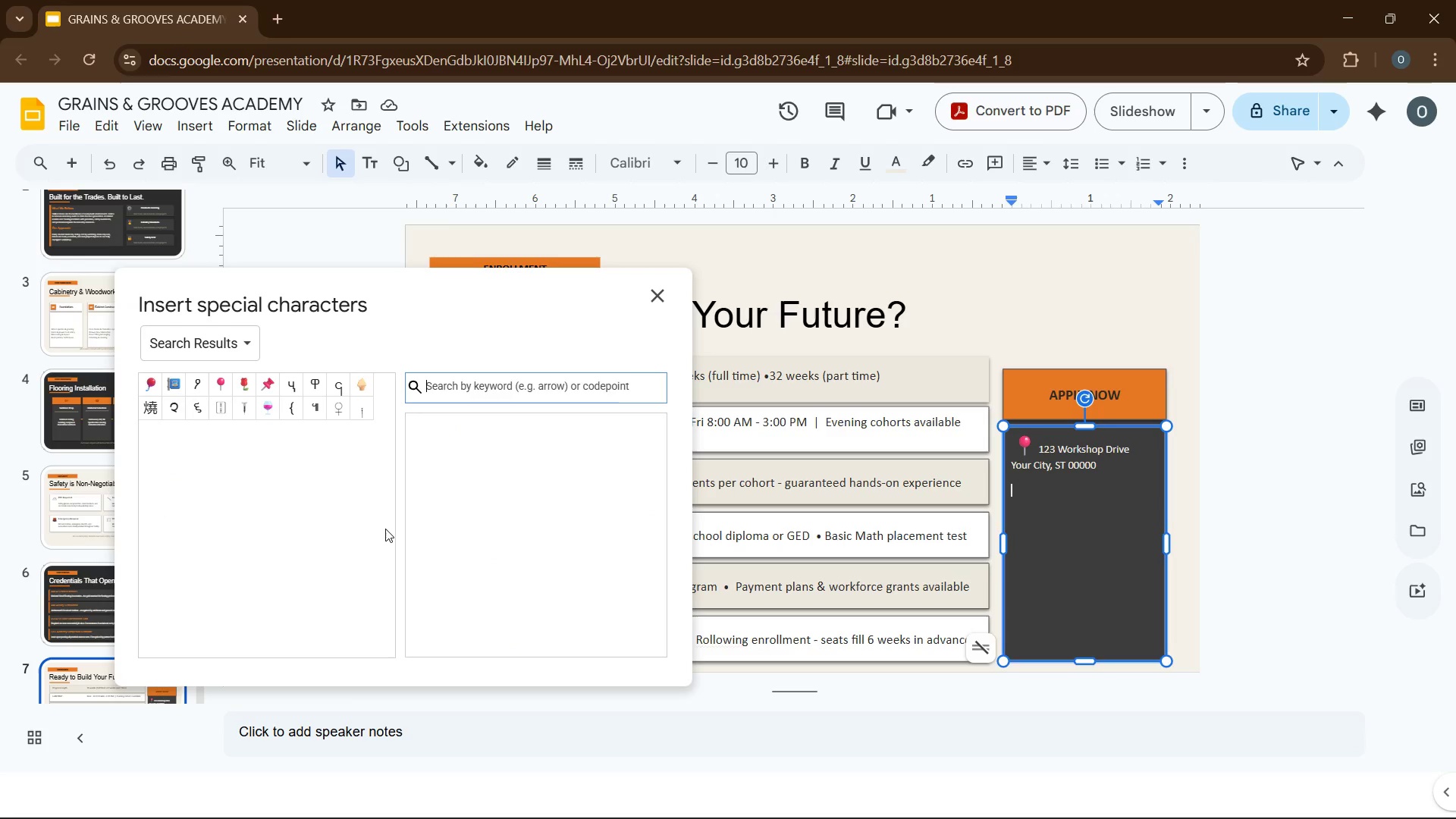 
left_click([436, 416])
 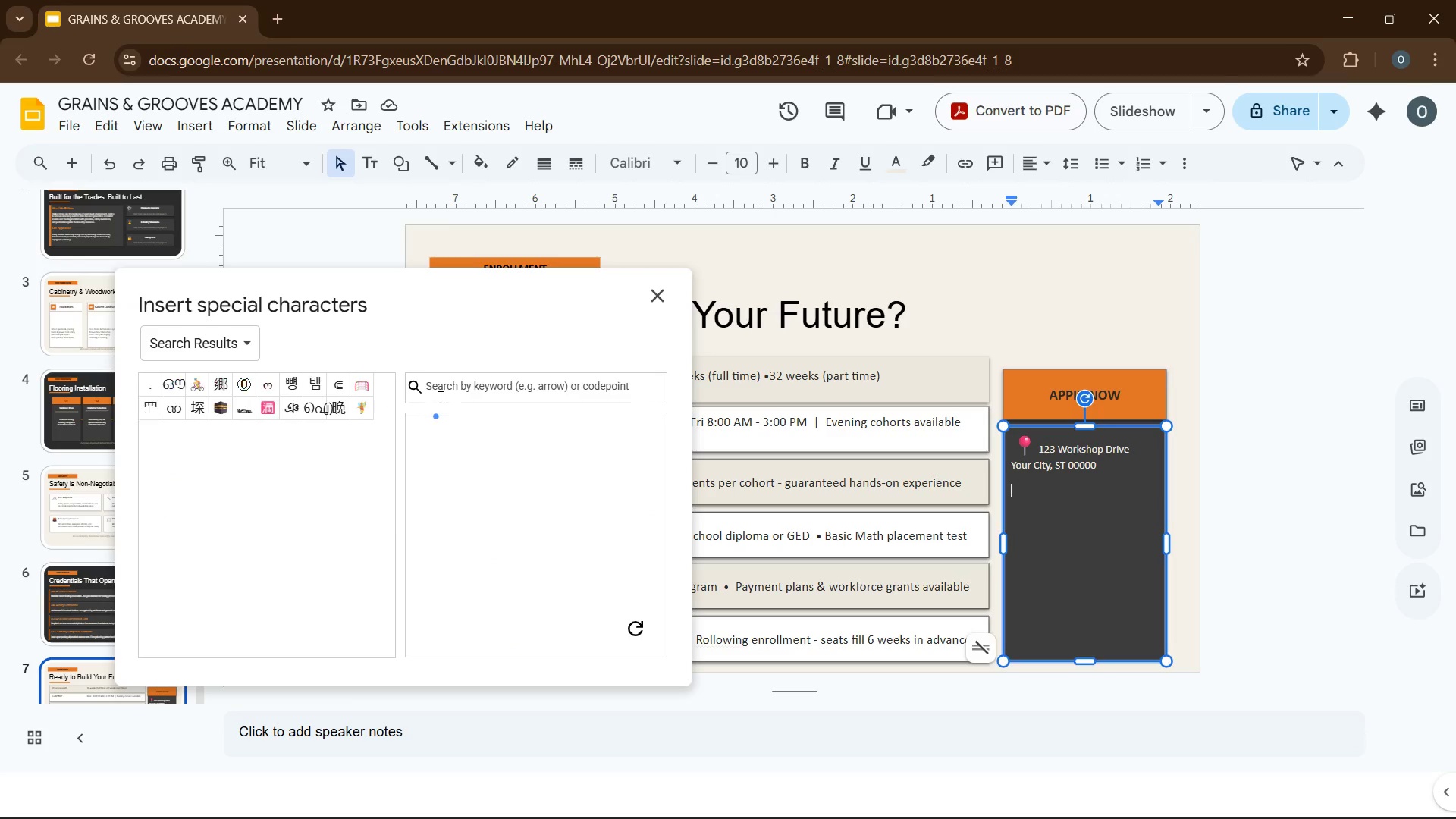 
left_click([439, 397])
 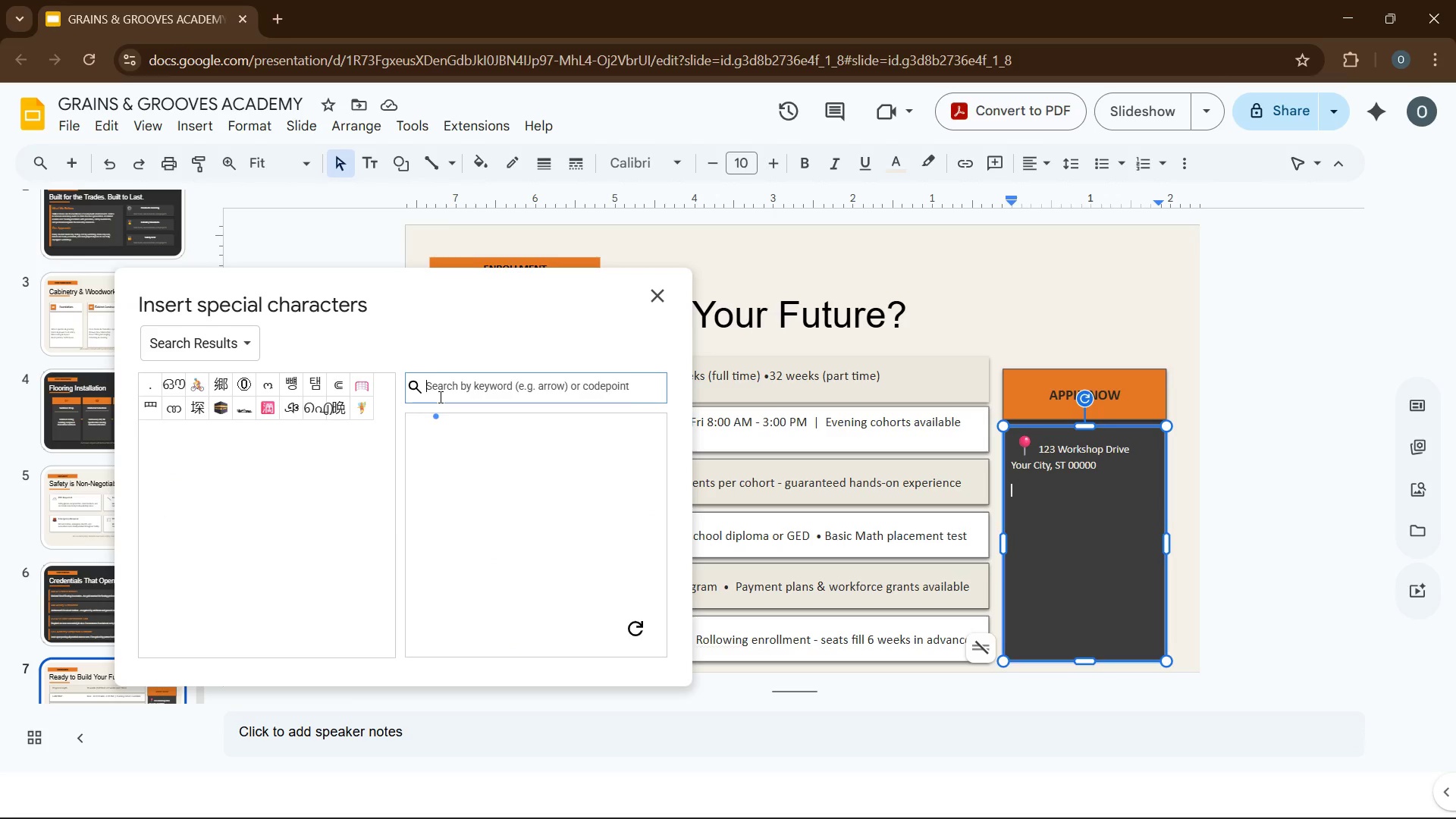 
type(phone)
key(Backspace)
key(Backspace)
key(Backspace)
key(Backspace)
key(Backspace)
 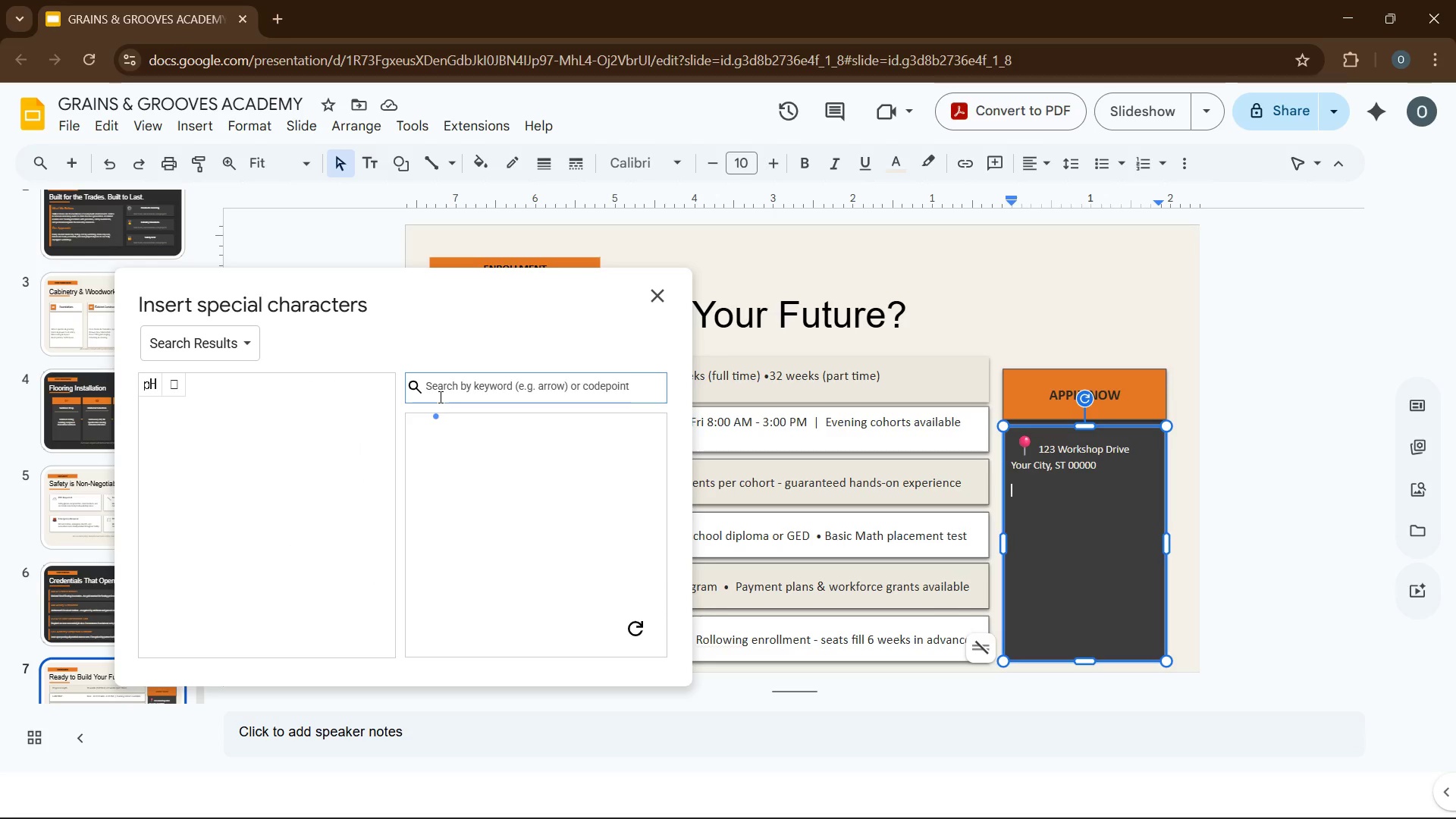 
type(handsettele)
 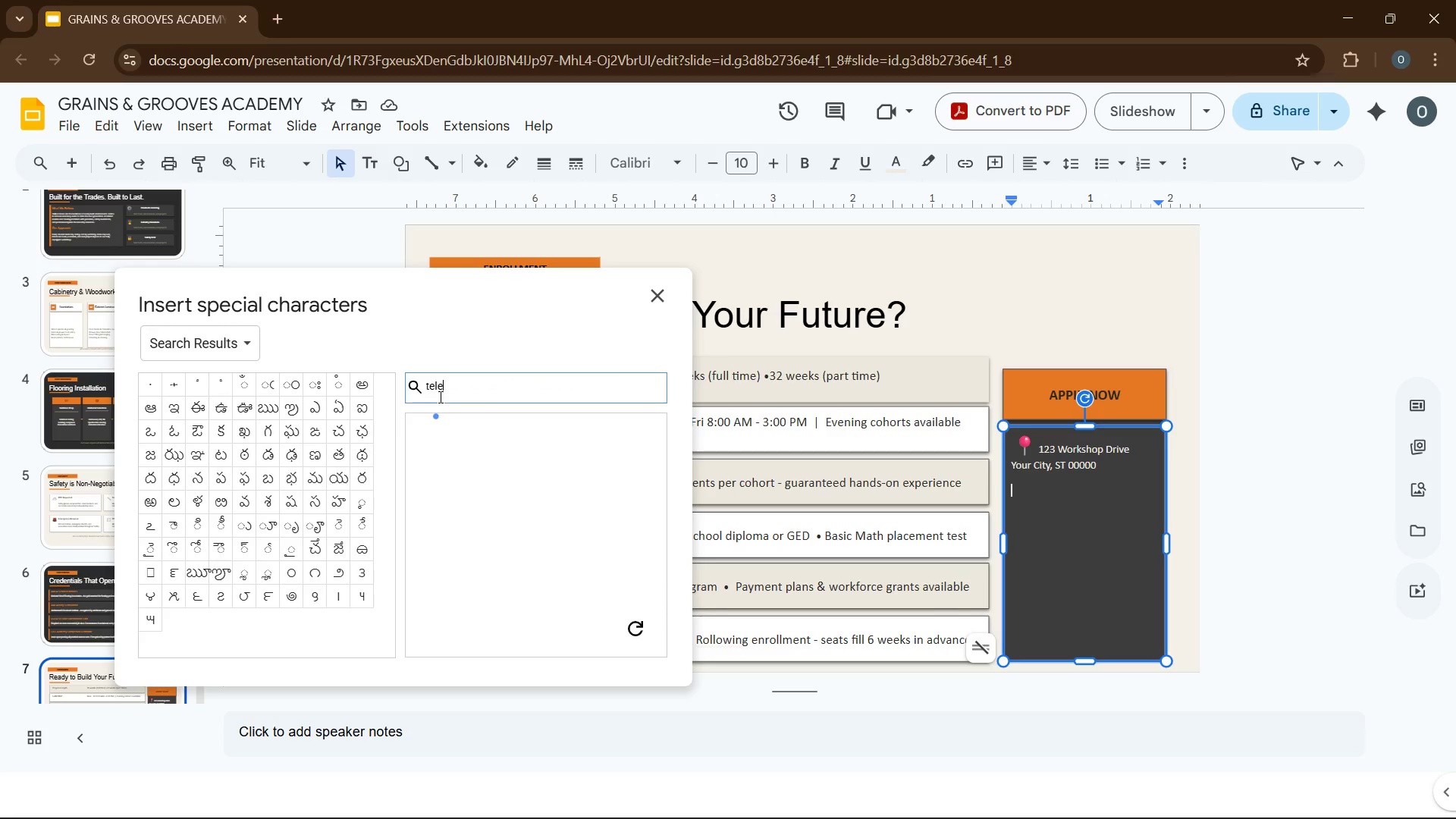 
hold_key(key=Backspace, duration=0.83)
 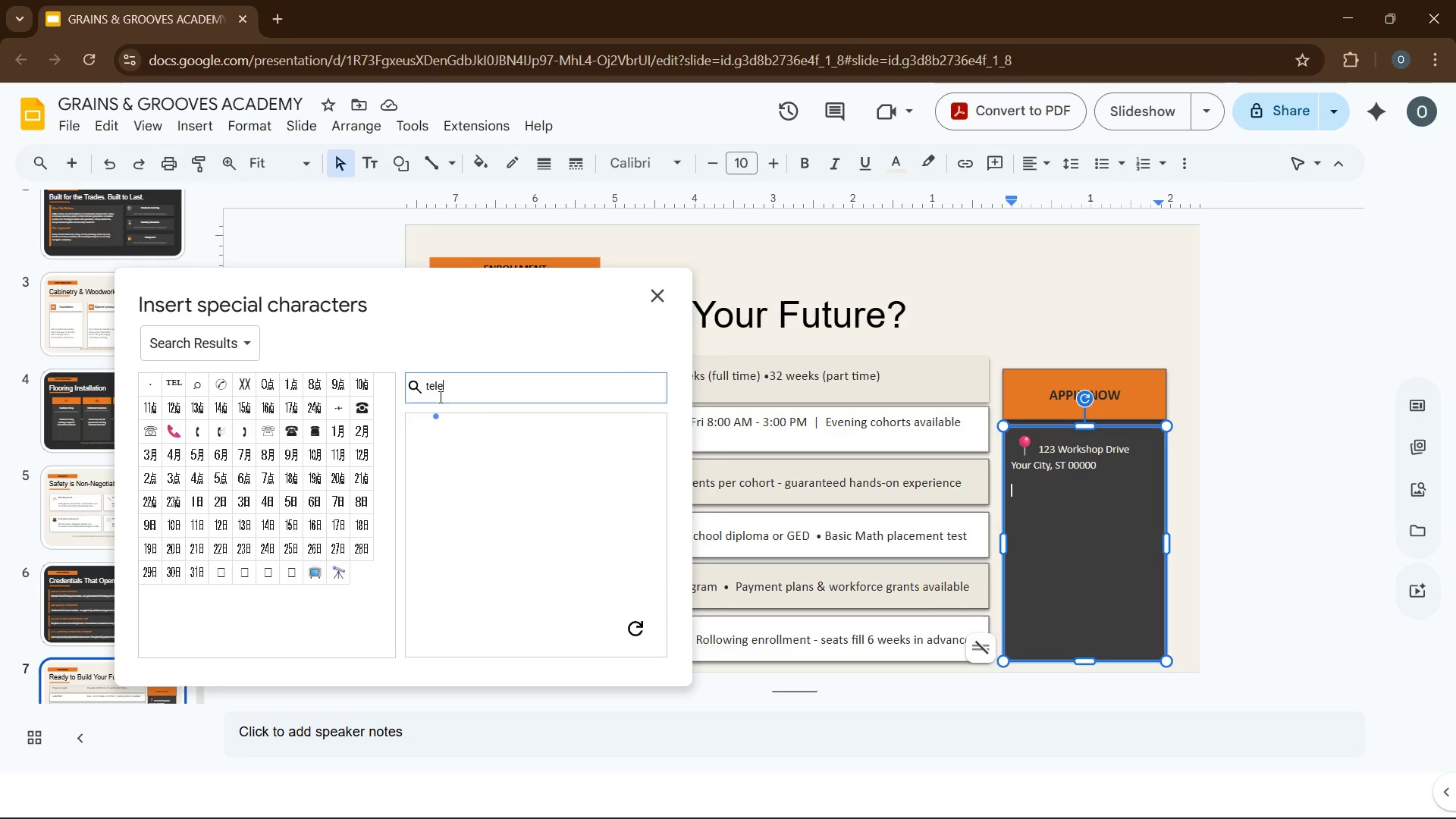 
wait(8.57)
 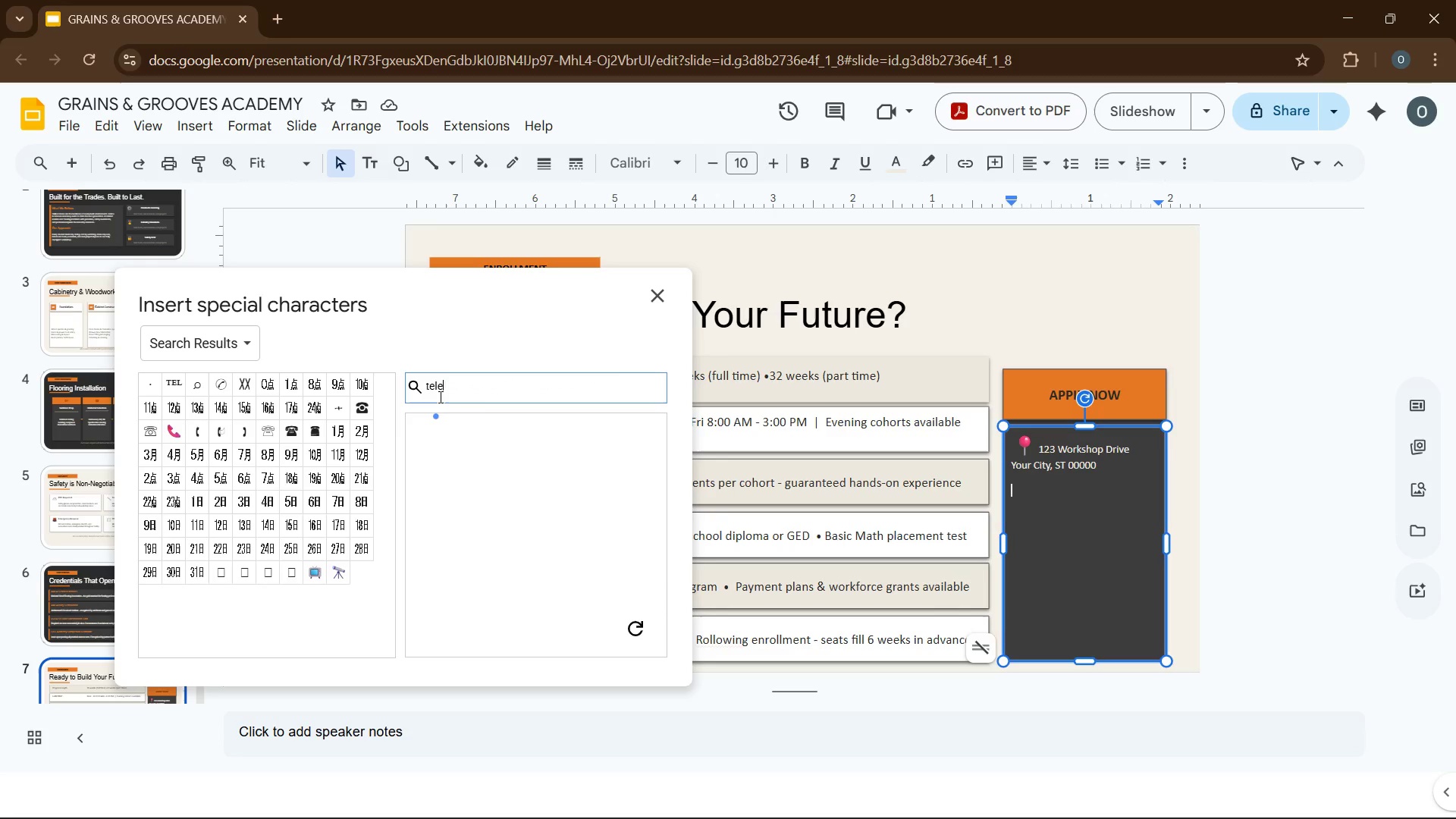 
mouse_move([215, 435])
 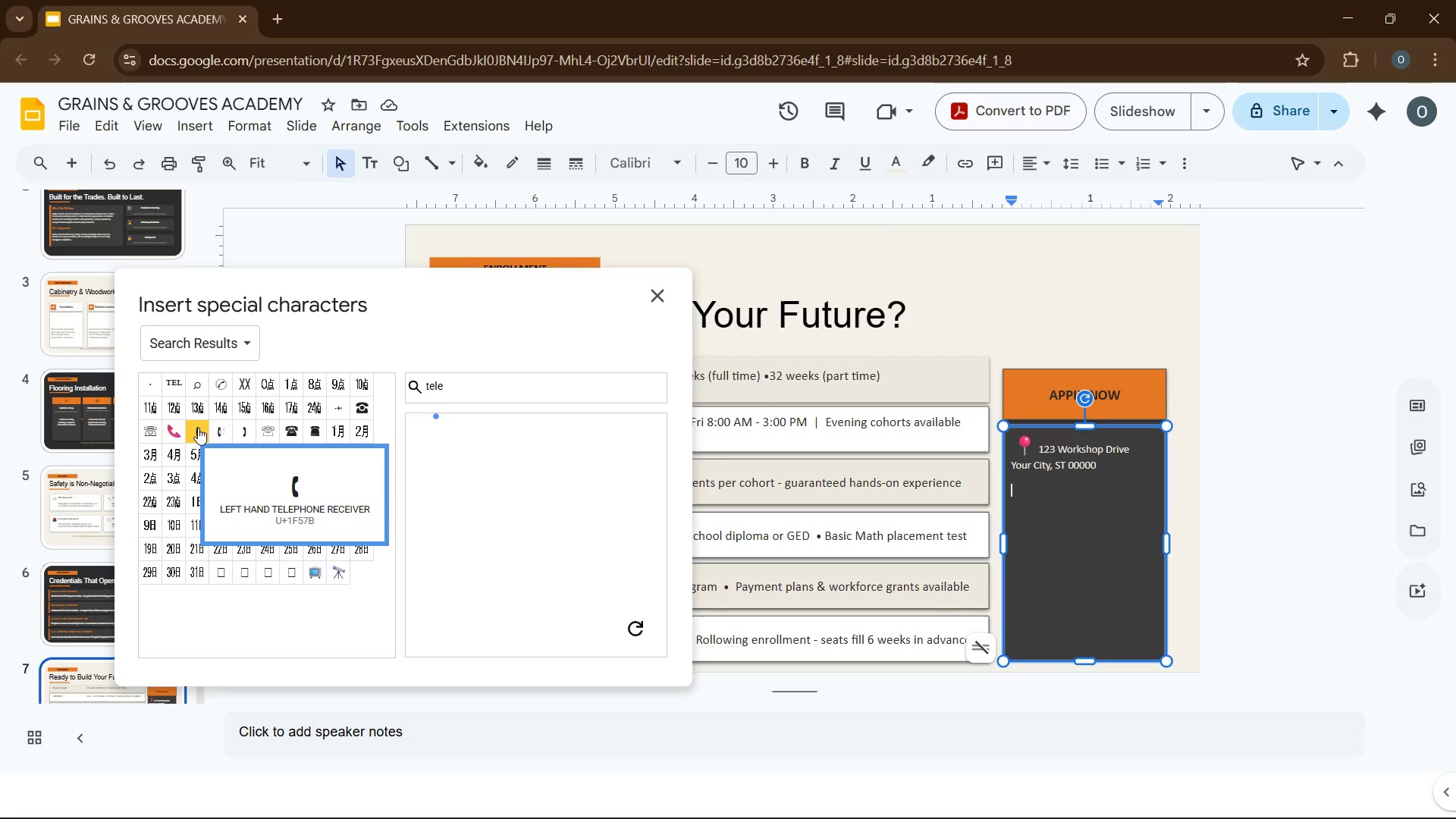 
left_click([198, 428])
 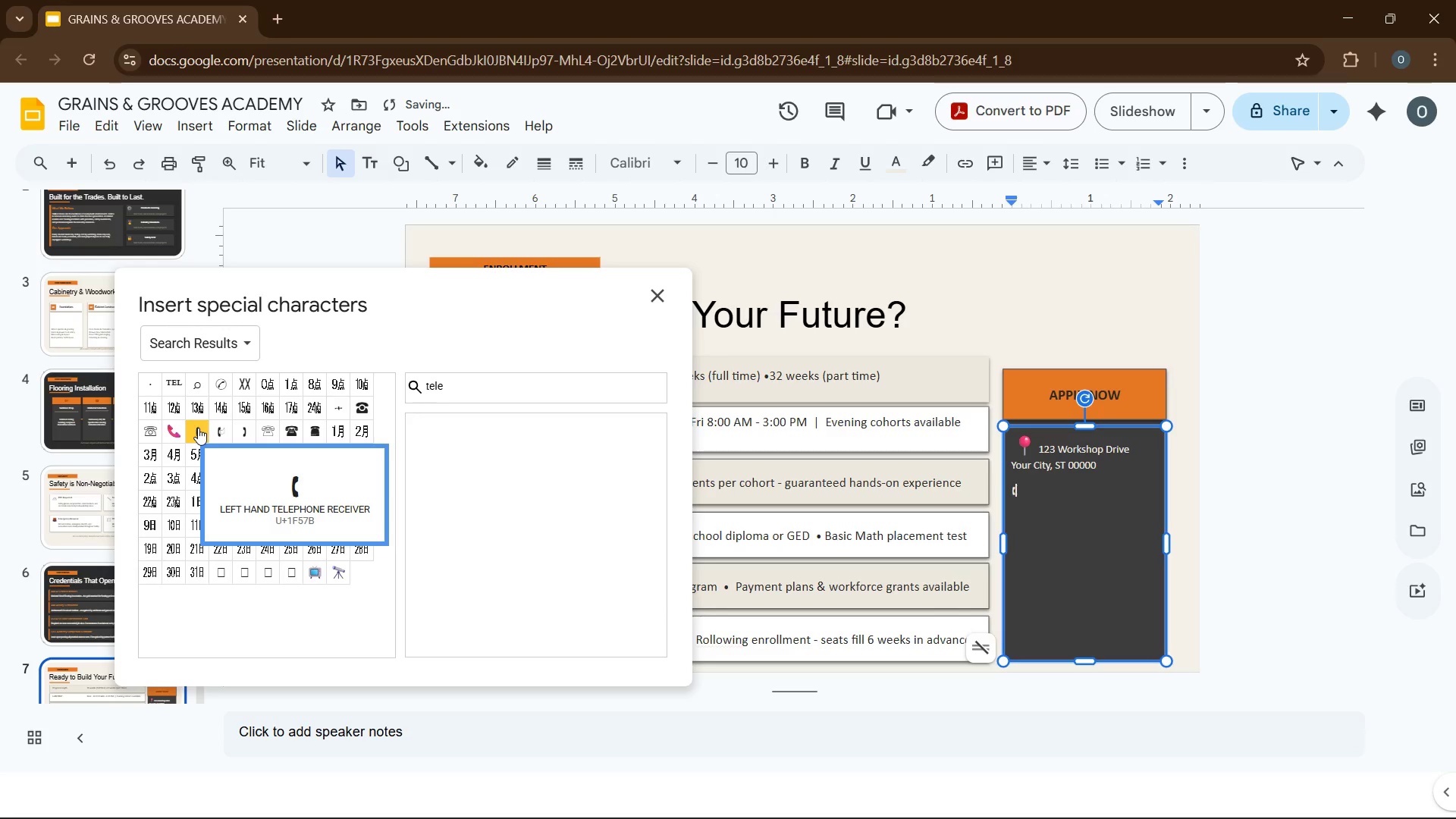 
left_click([178, 429])
 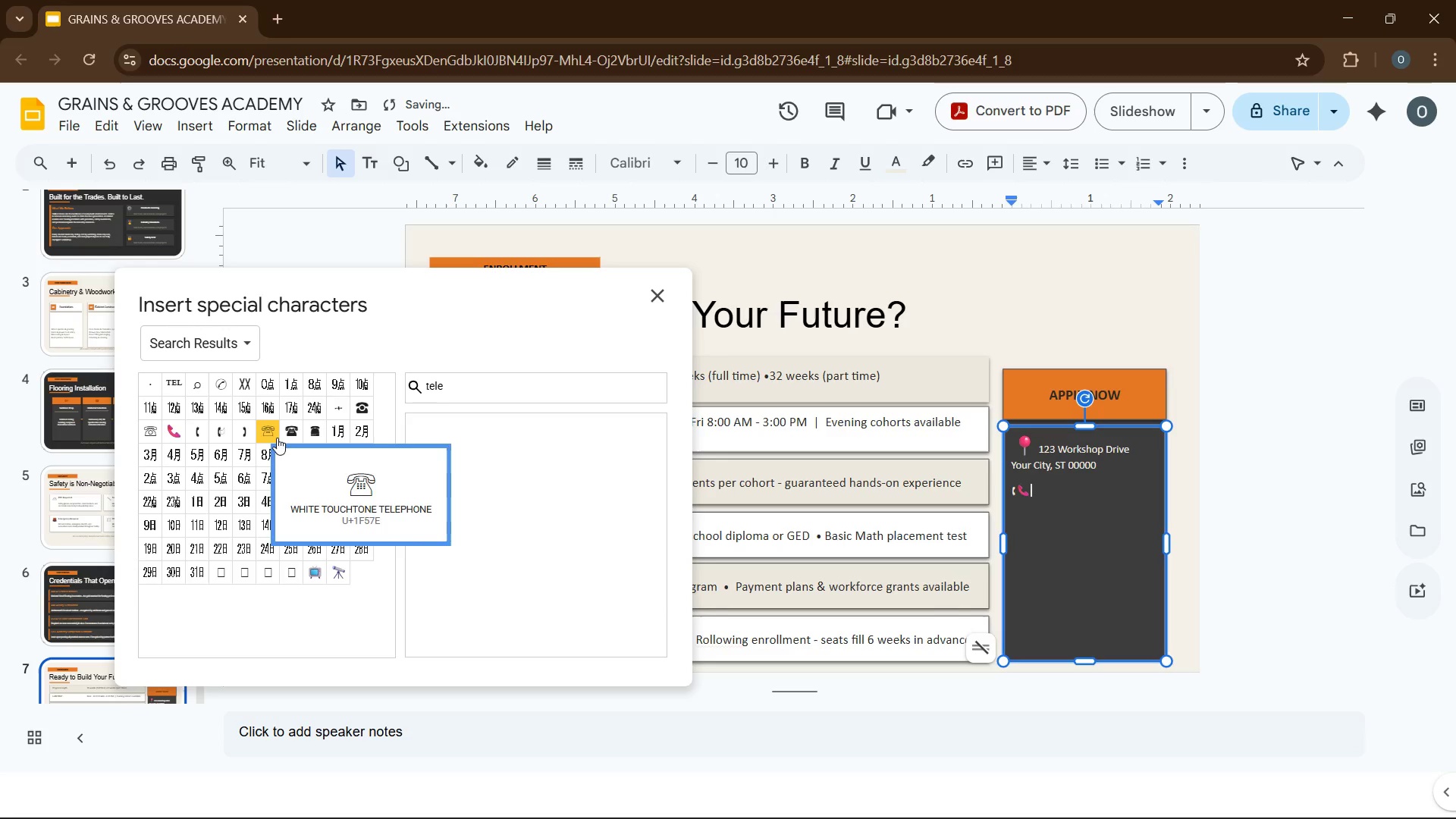 
left_click([290, 435])
 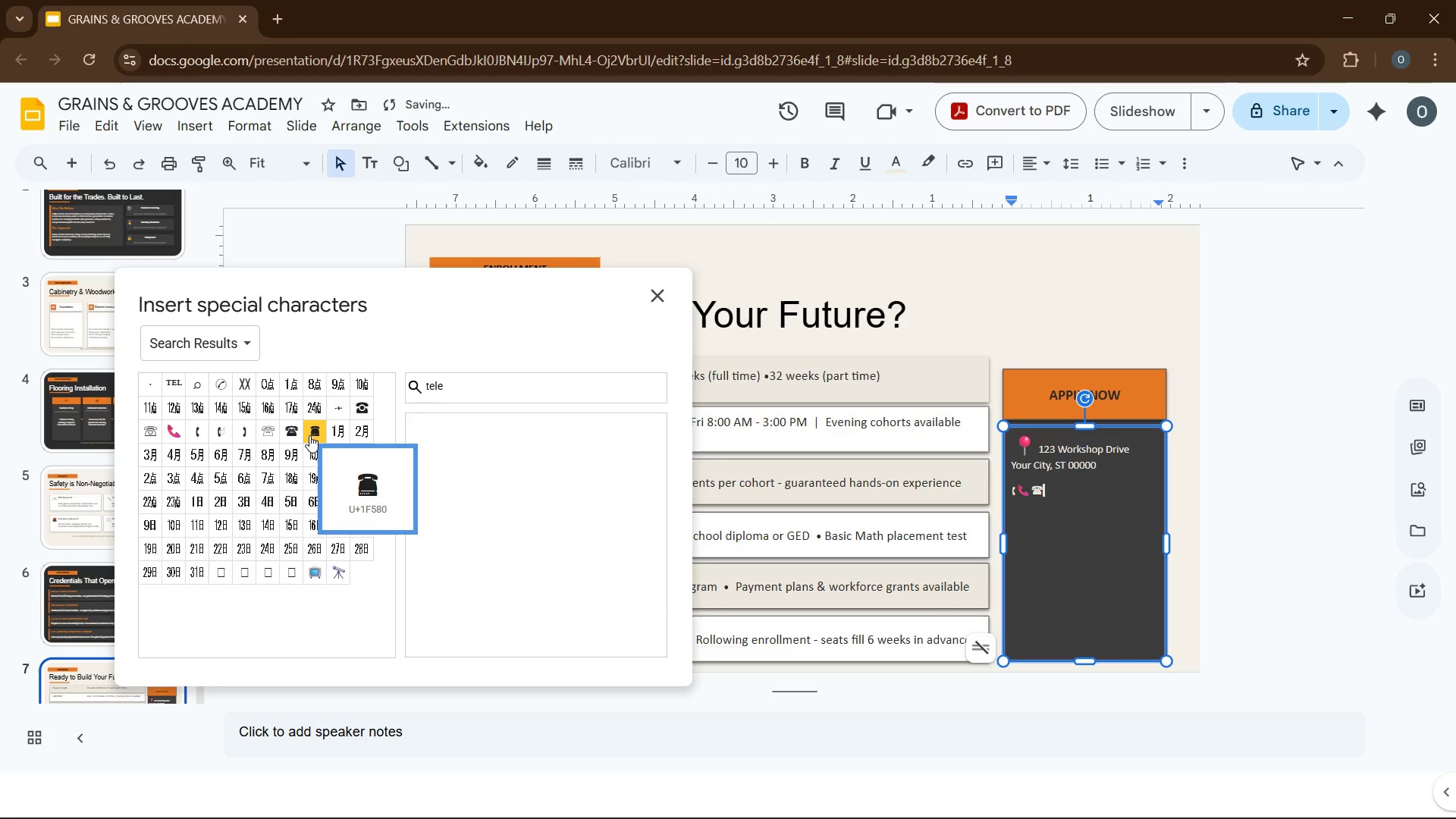 
left_click([312, 435])
 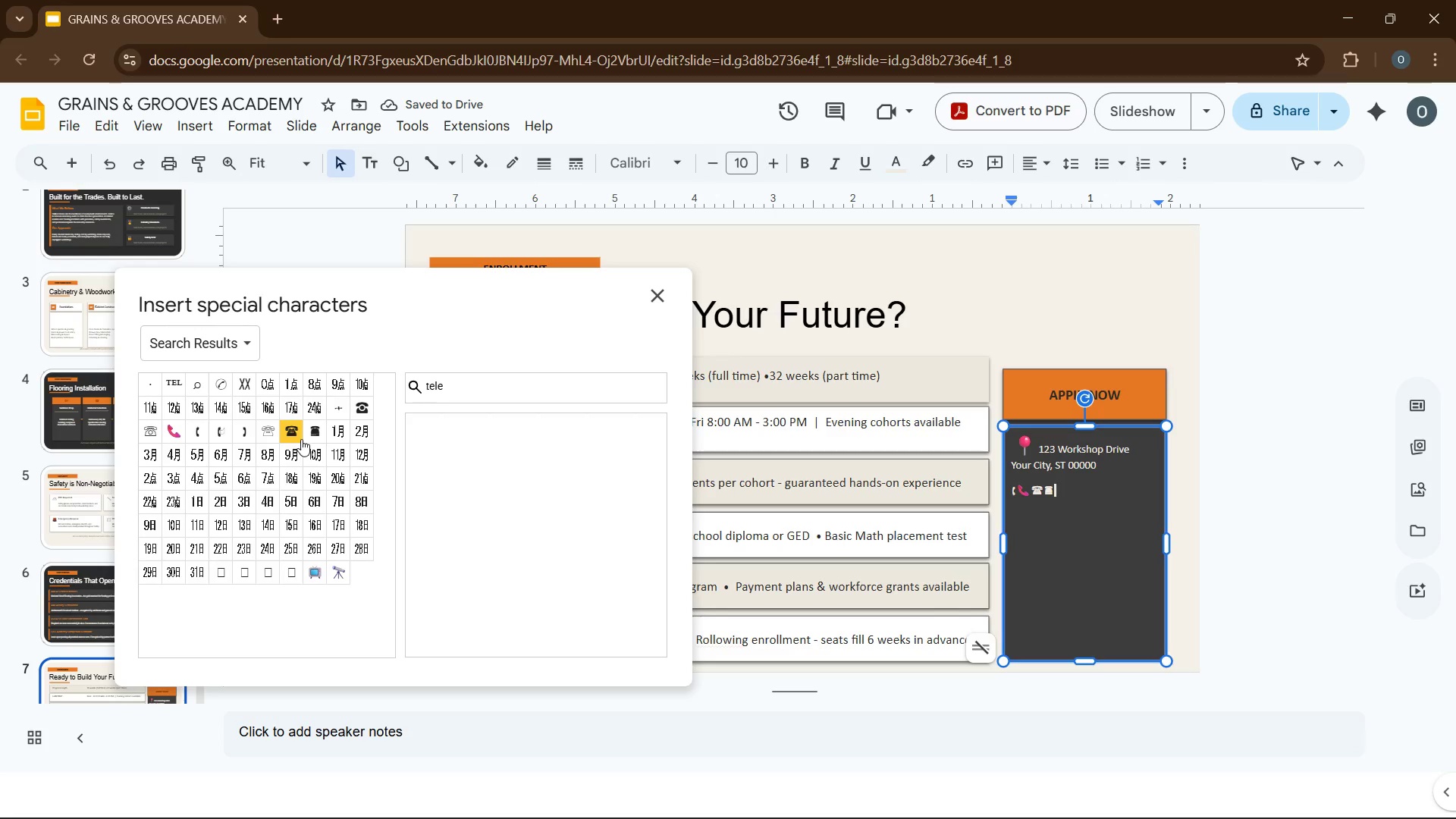 
wait(6.34)
 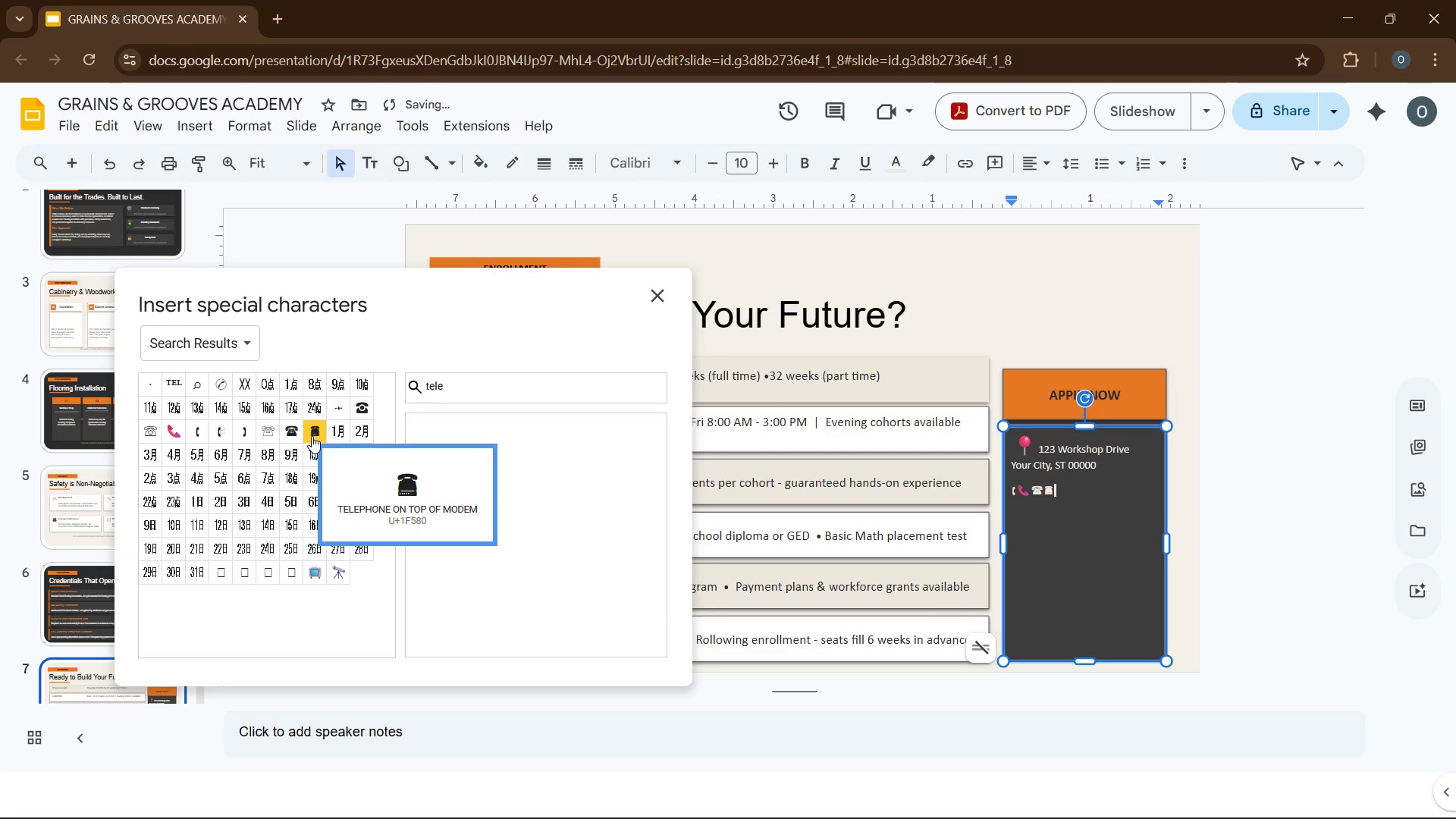 
left_click([1040, 507])
 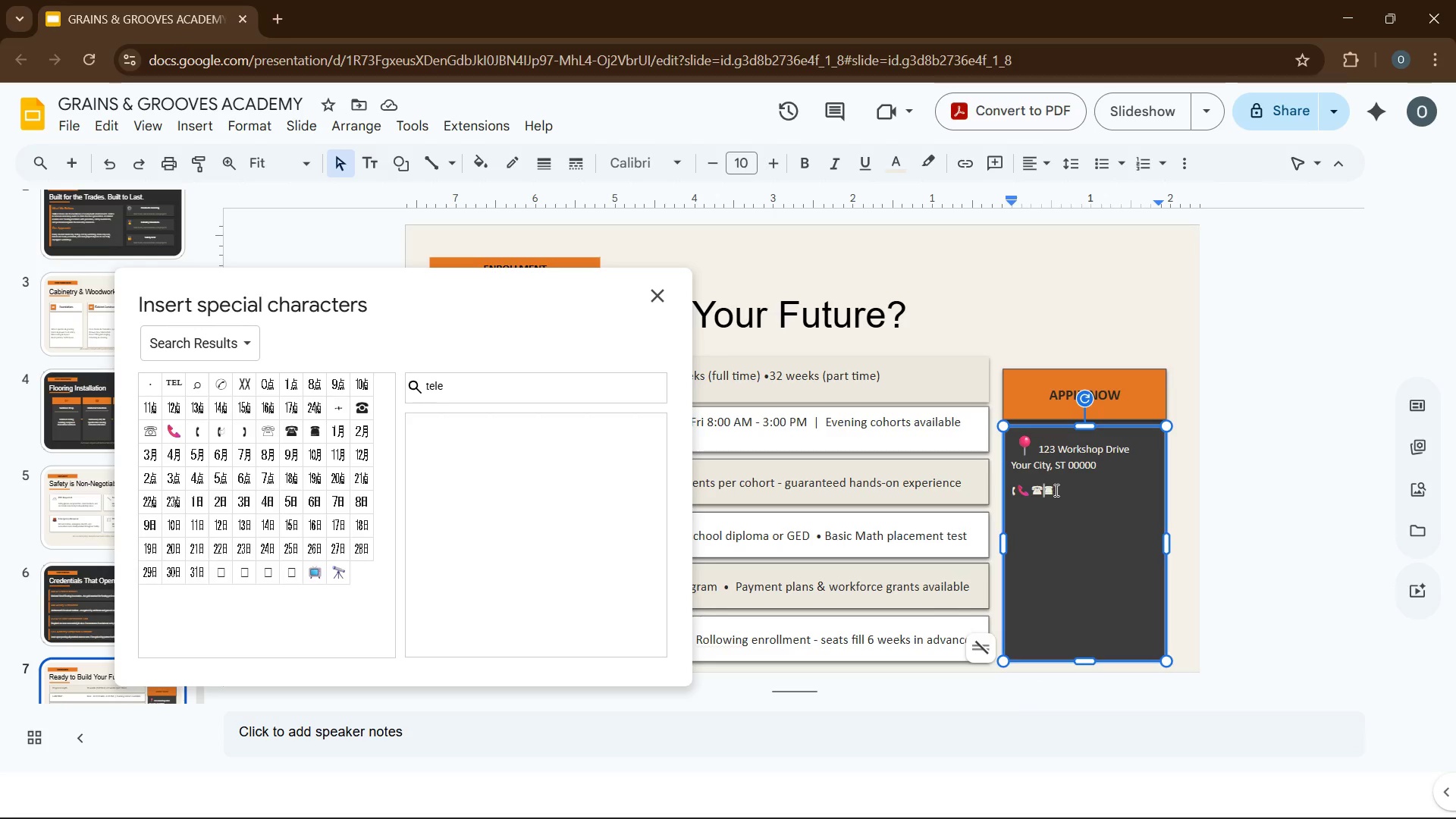 
left_click_drag(start_coordinate=[1057, 490], to_coordinate=[1031, 491])
 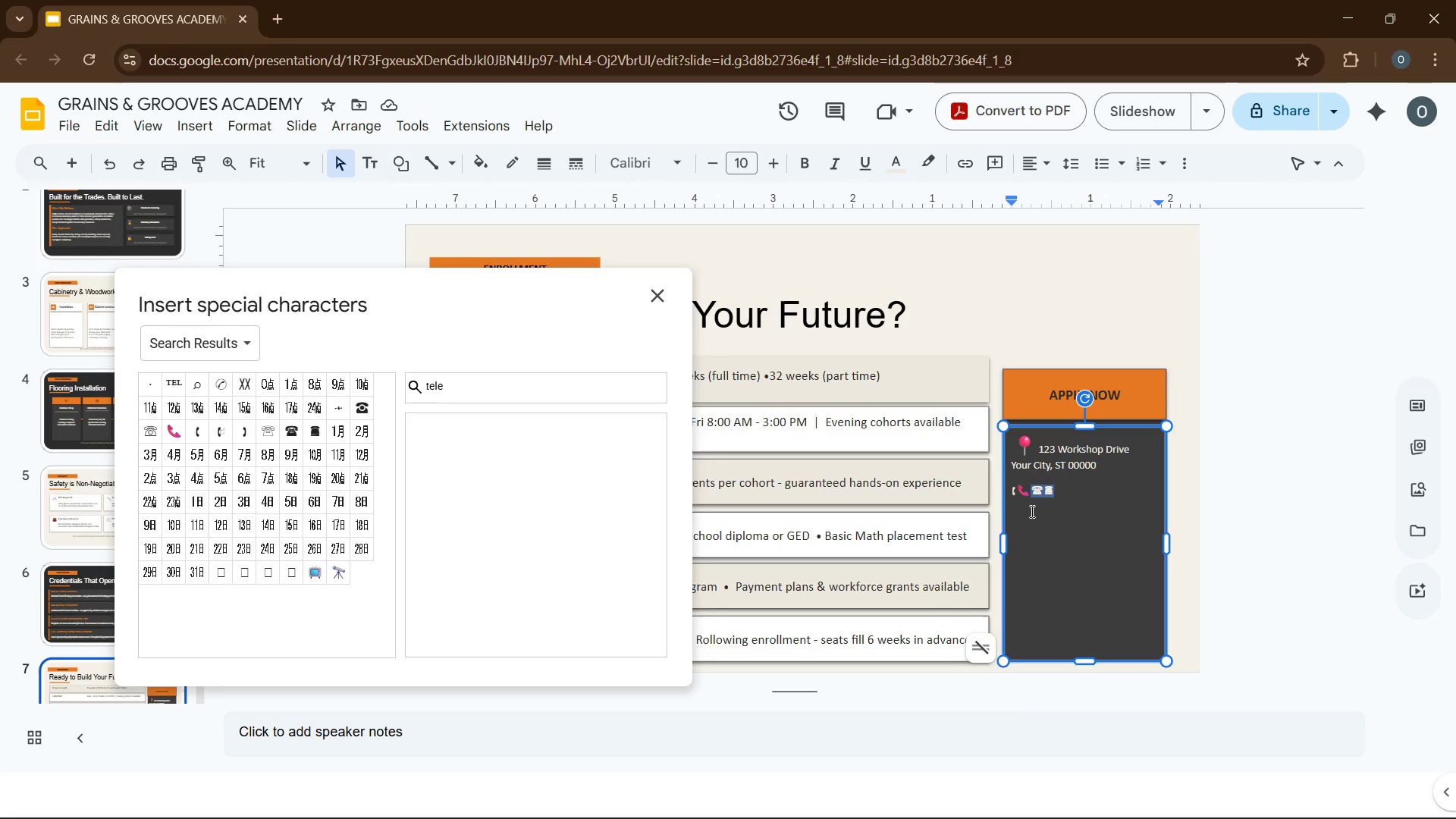 
key(Backspace)
 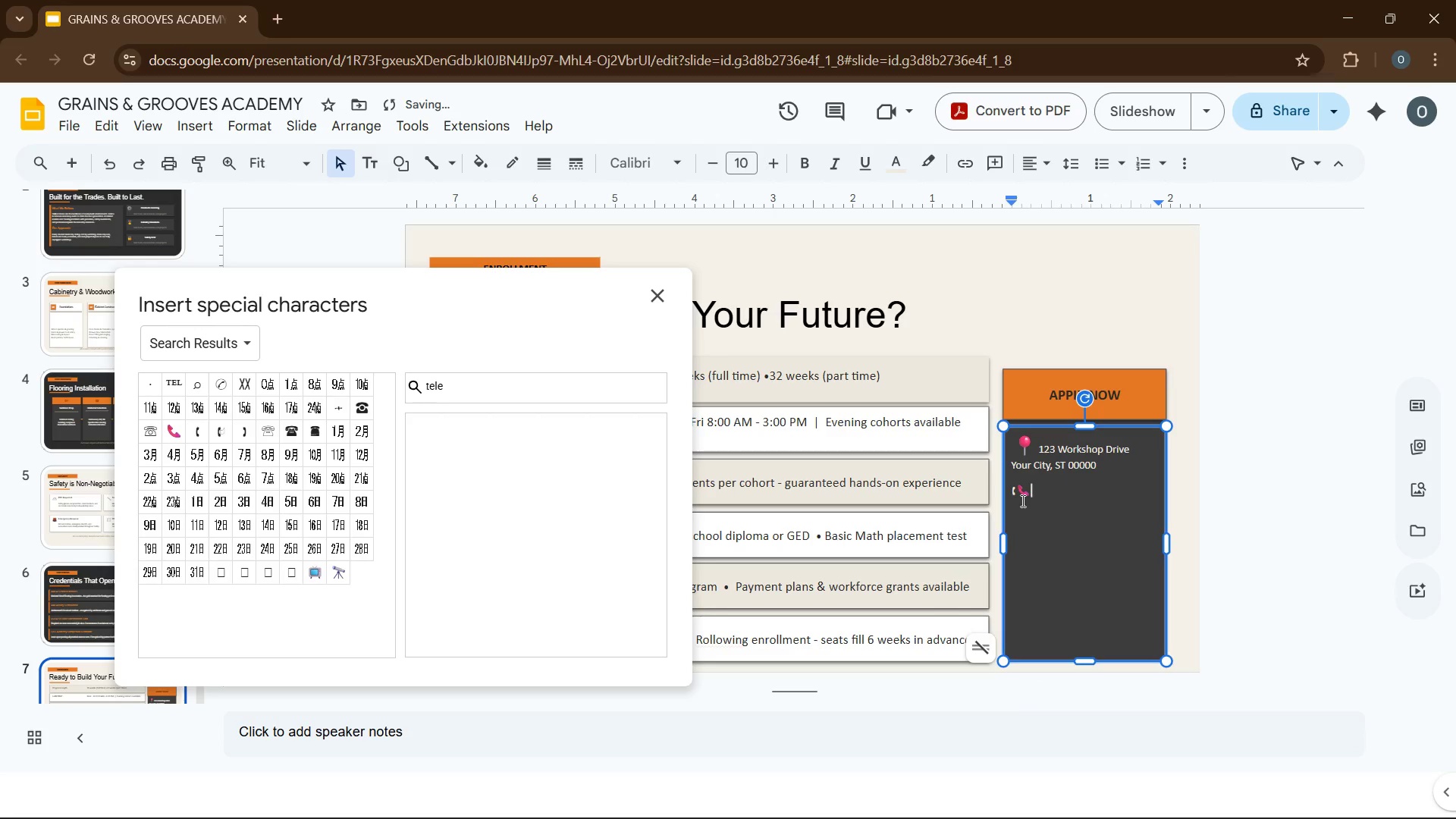 
left_click([1021, 500])
 